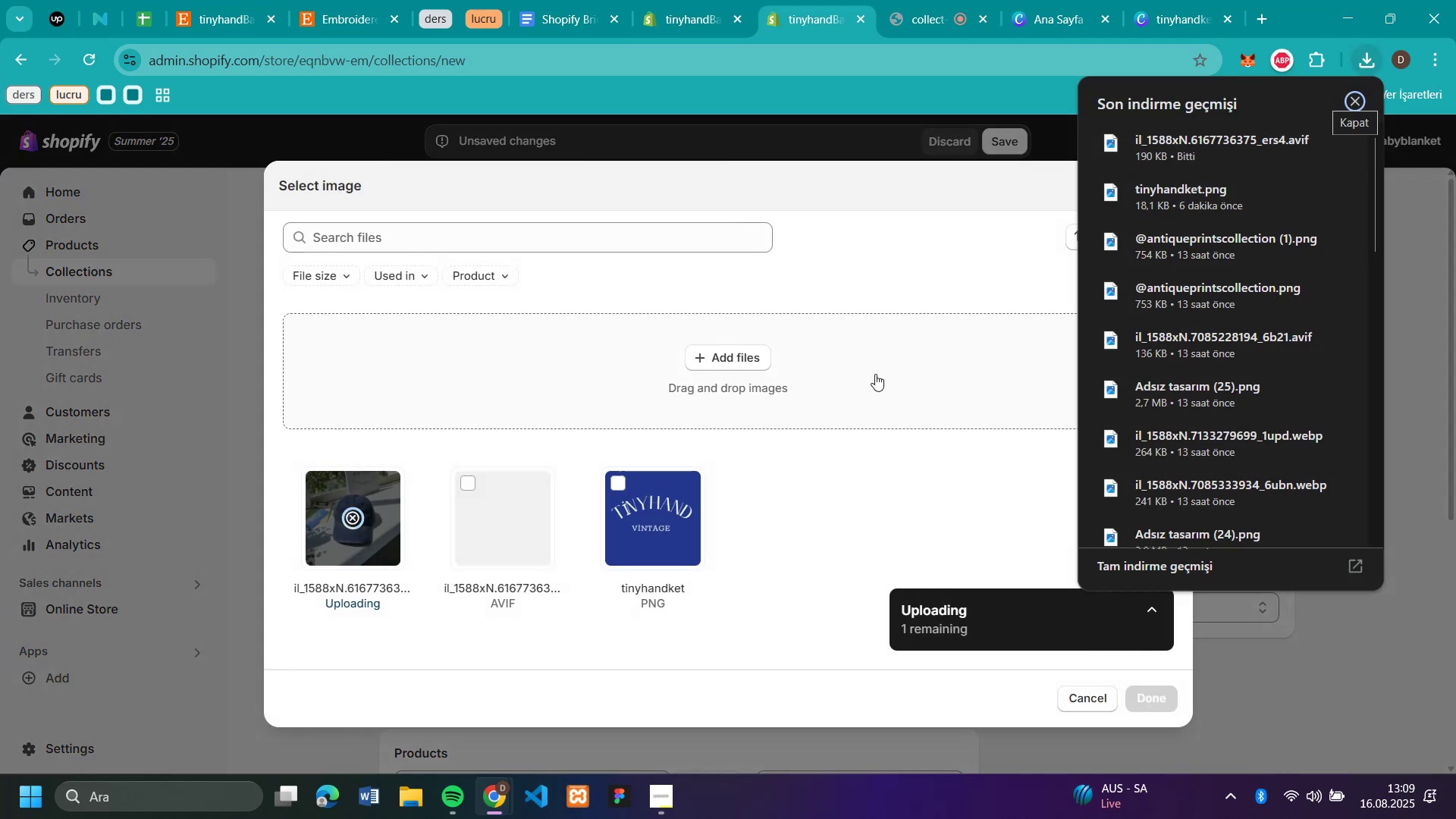 
left_click_drag(start_coordinate=[1157, 144], to_coordinate=[1046, 457])
 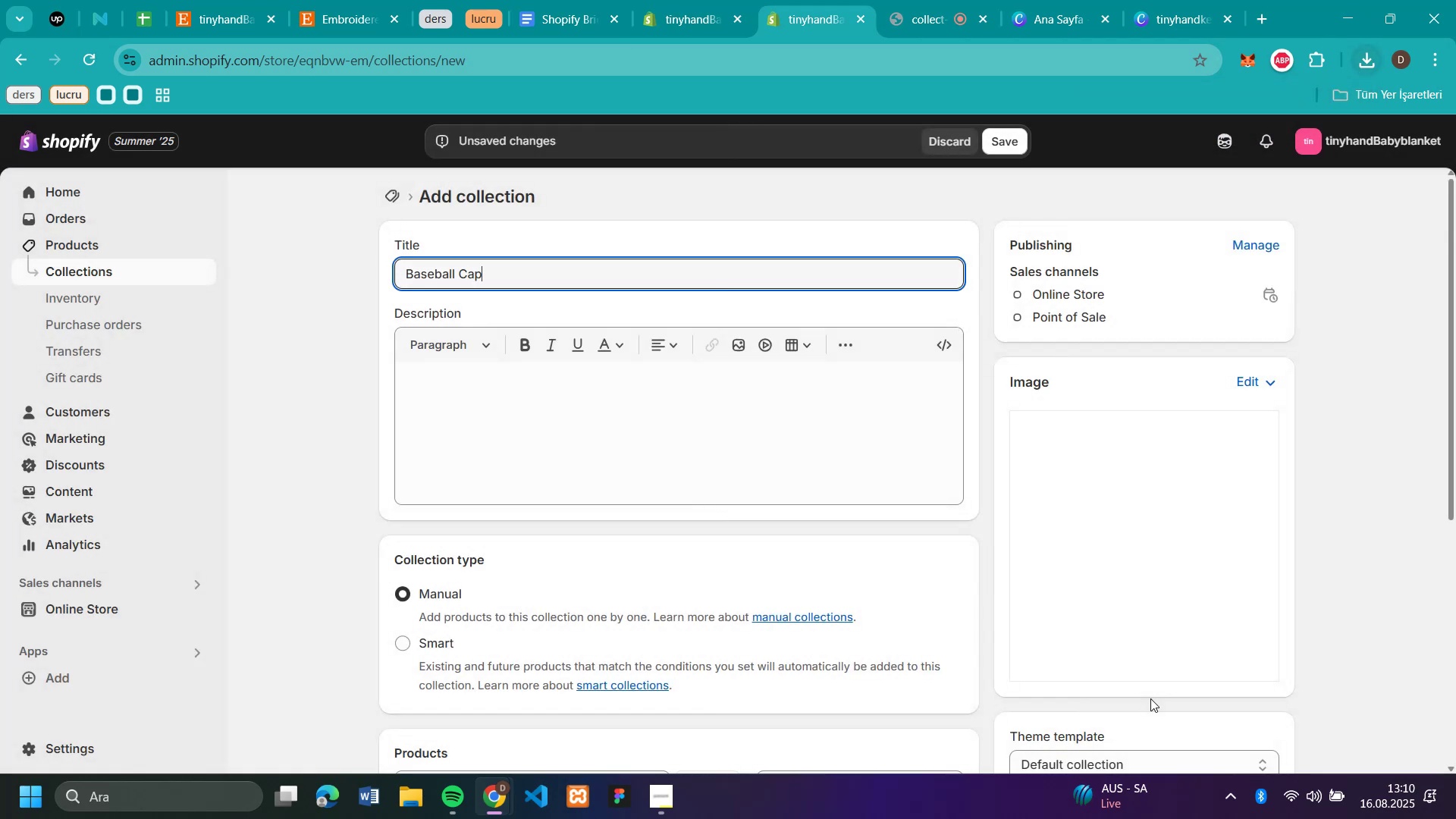 
wait(5.7)
 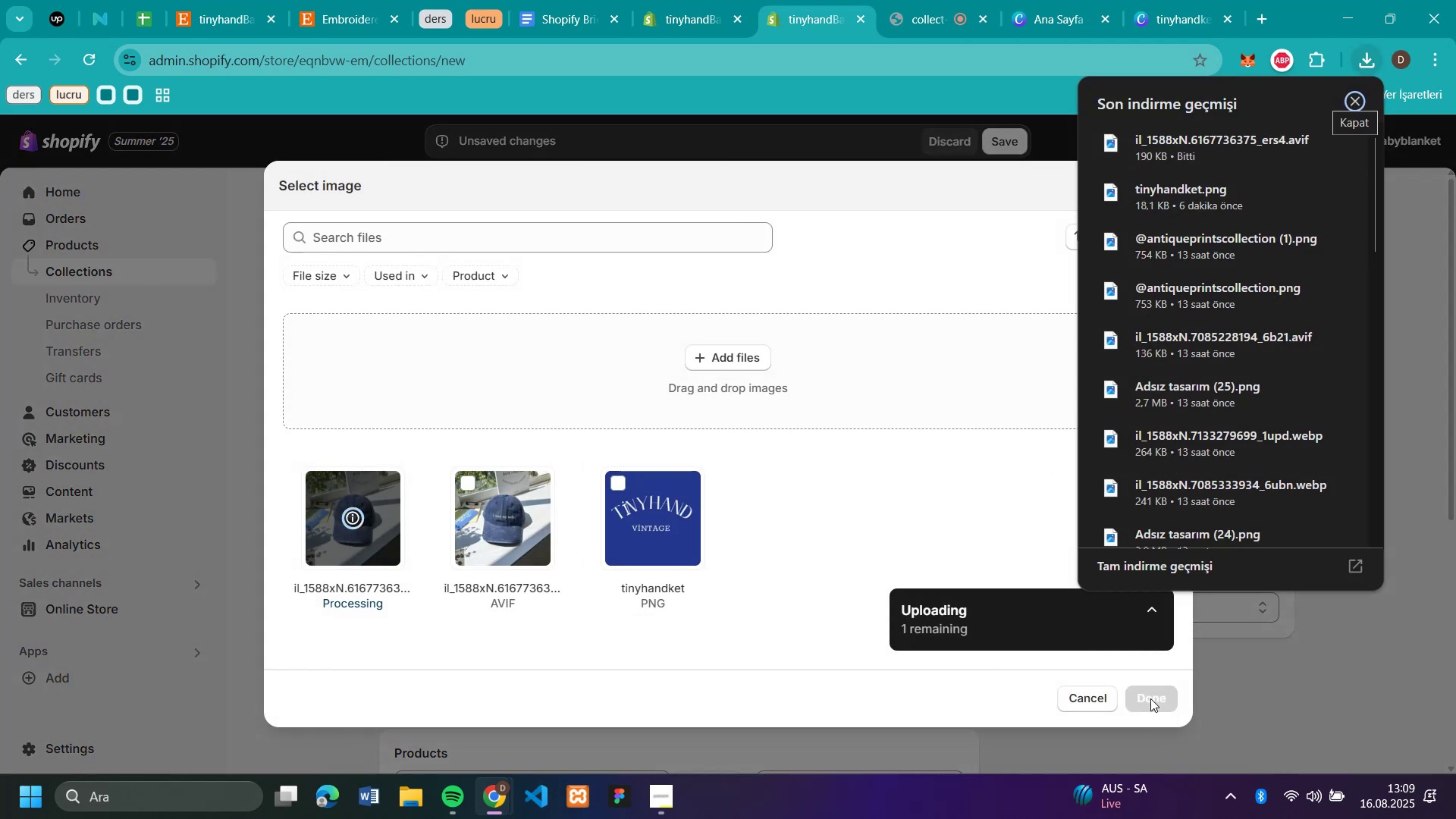 
left_click([1150, 698])
 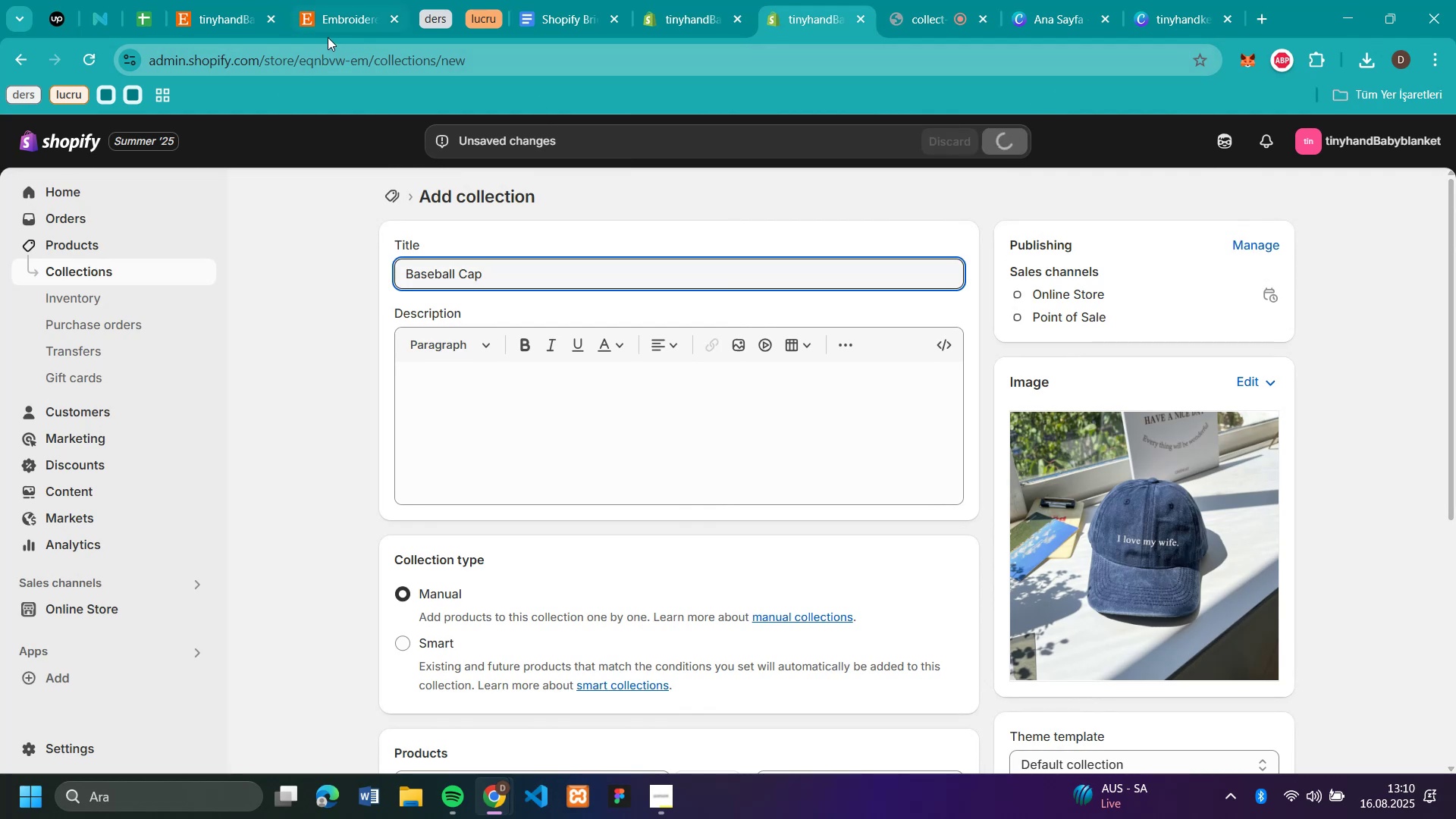 
left_click([1009, 142])
 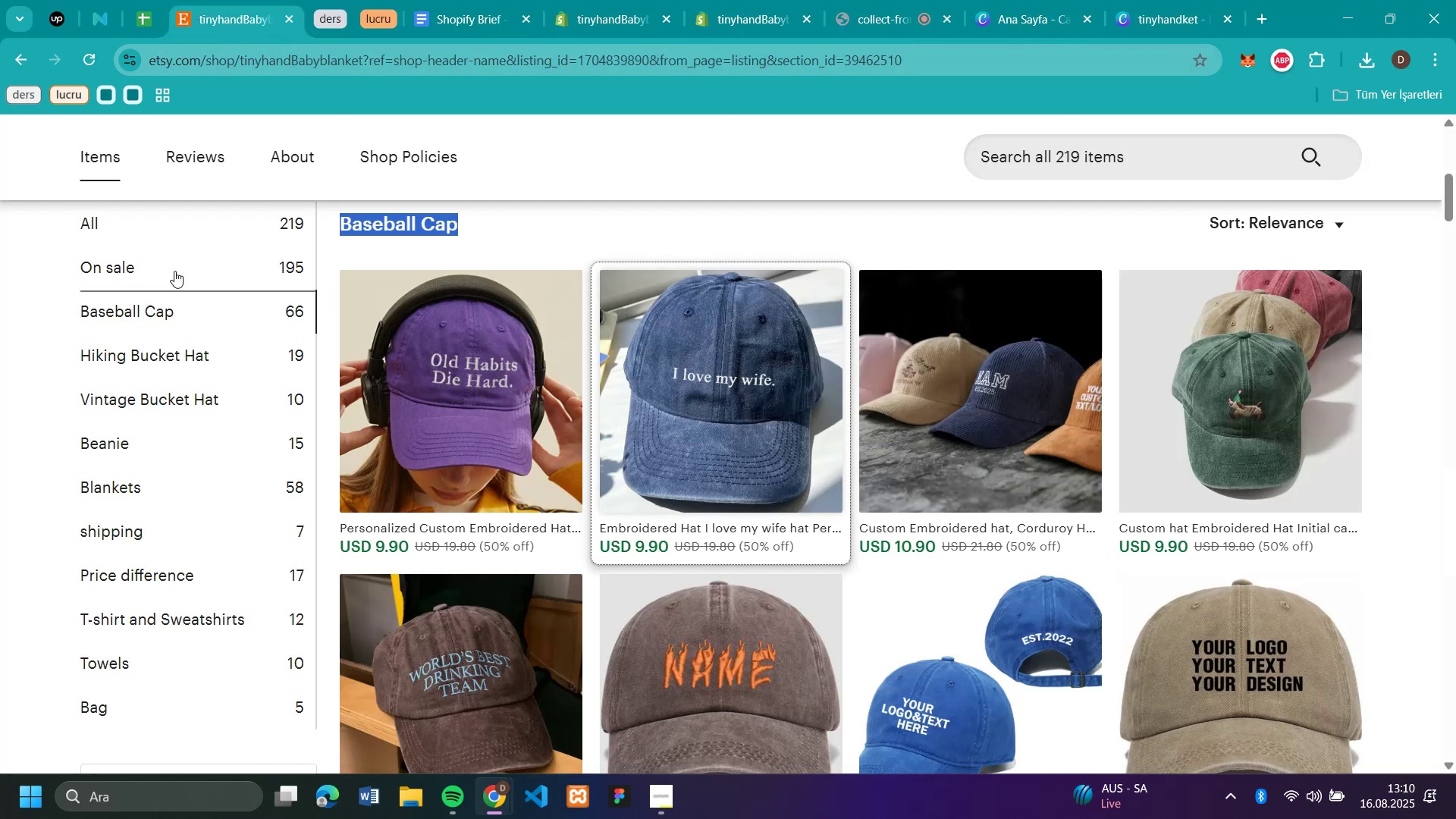 
left_click([226, 24])
 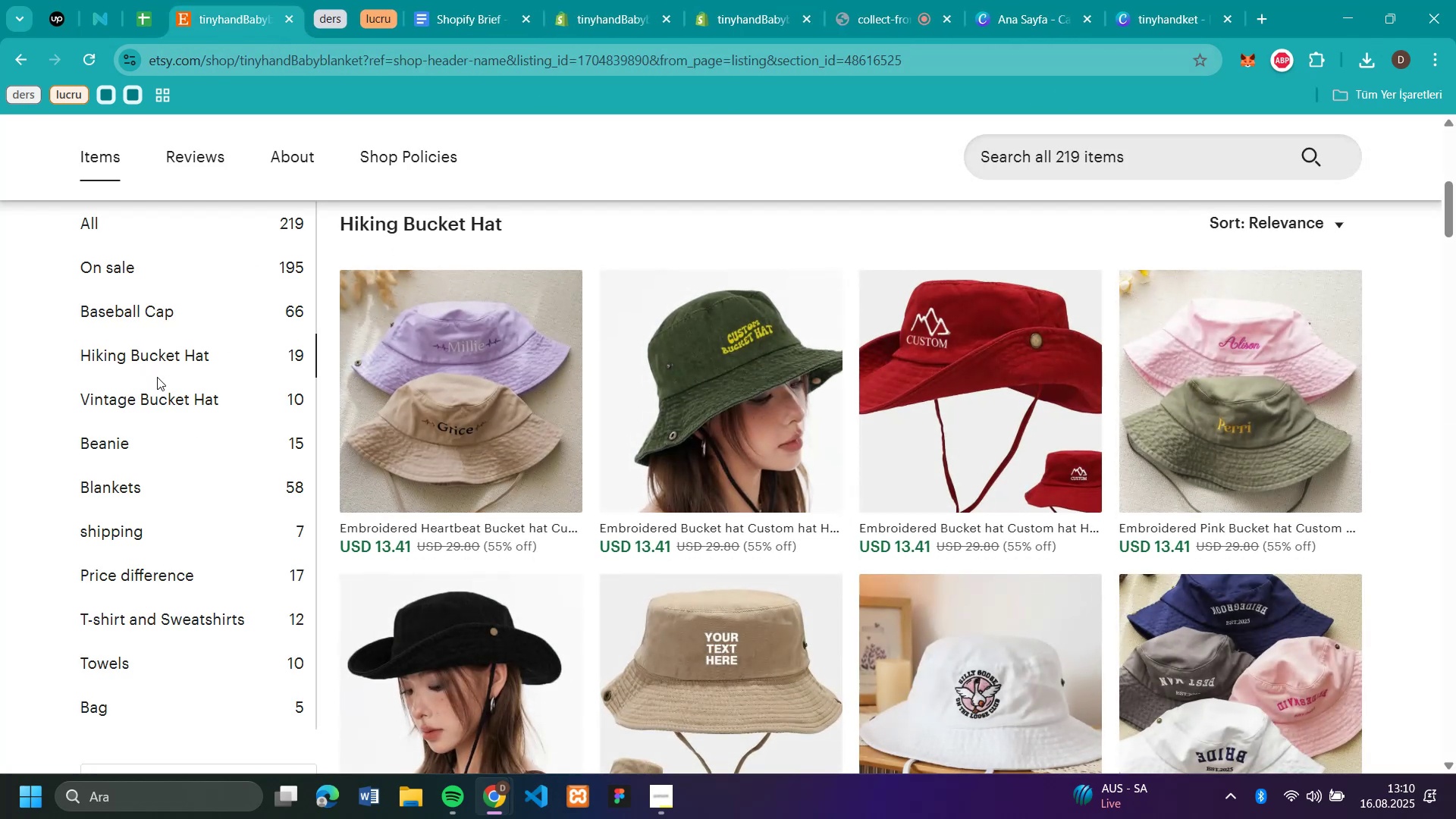 
left_click([148, 362])
 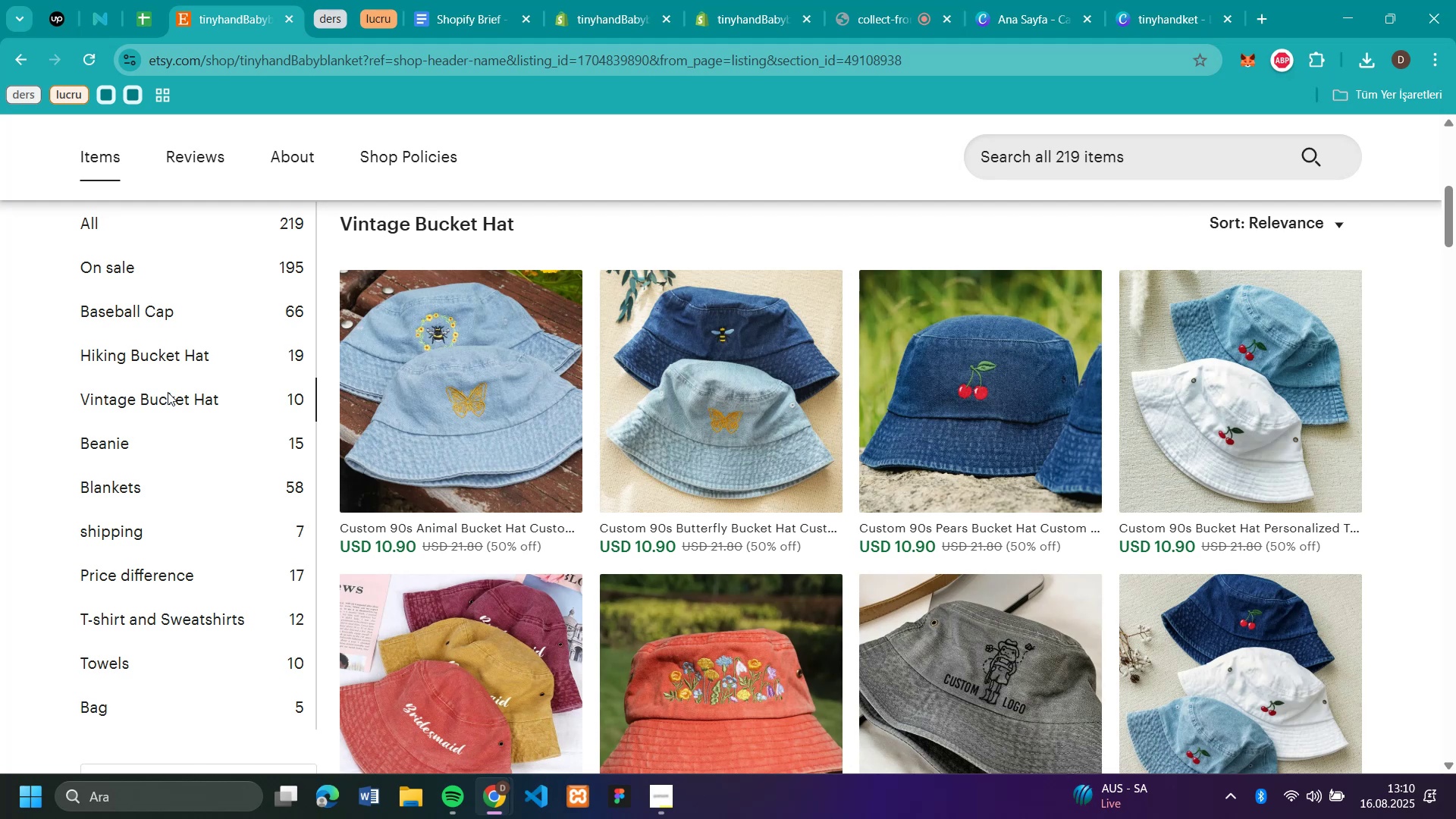 
left_click([168, 392])
 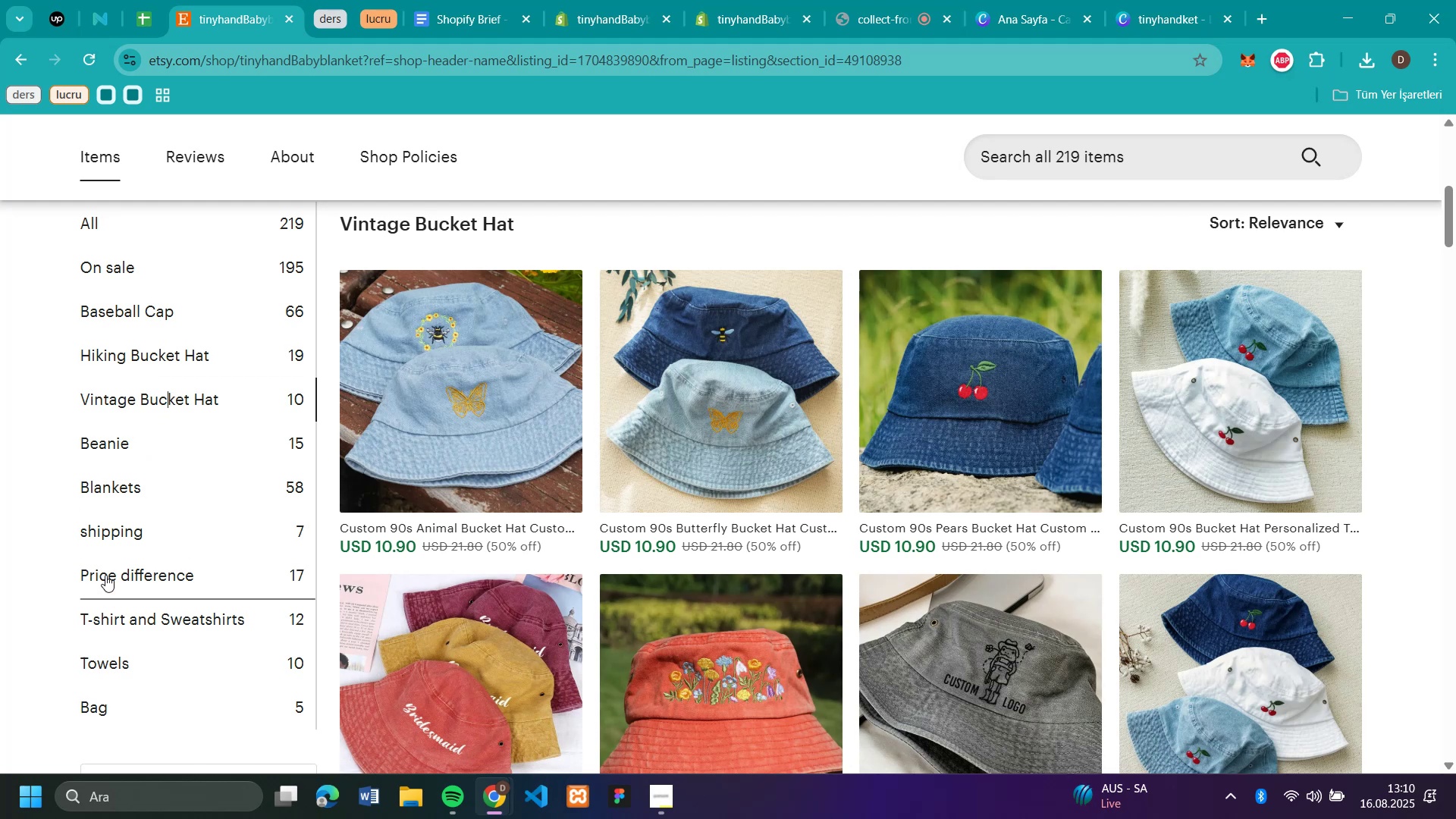 
wait(9.58)
 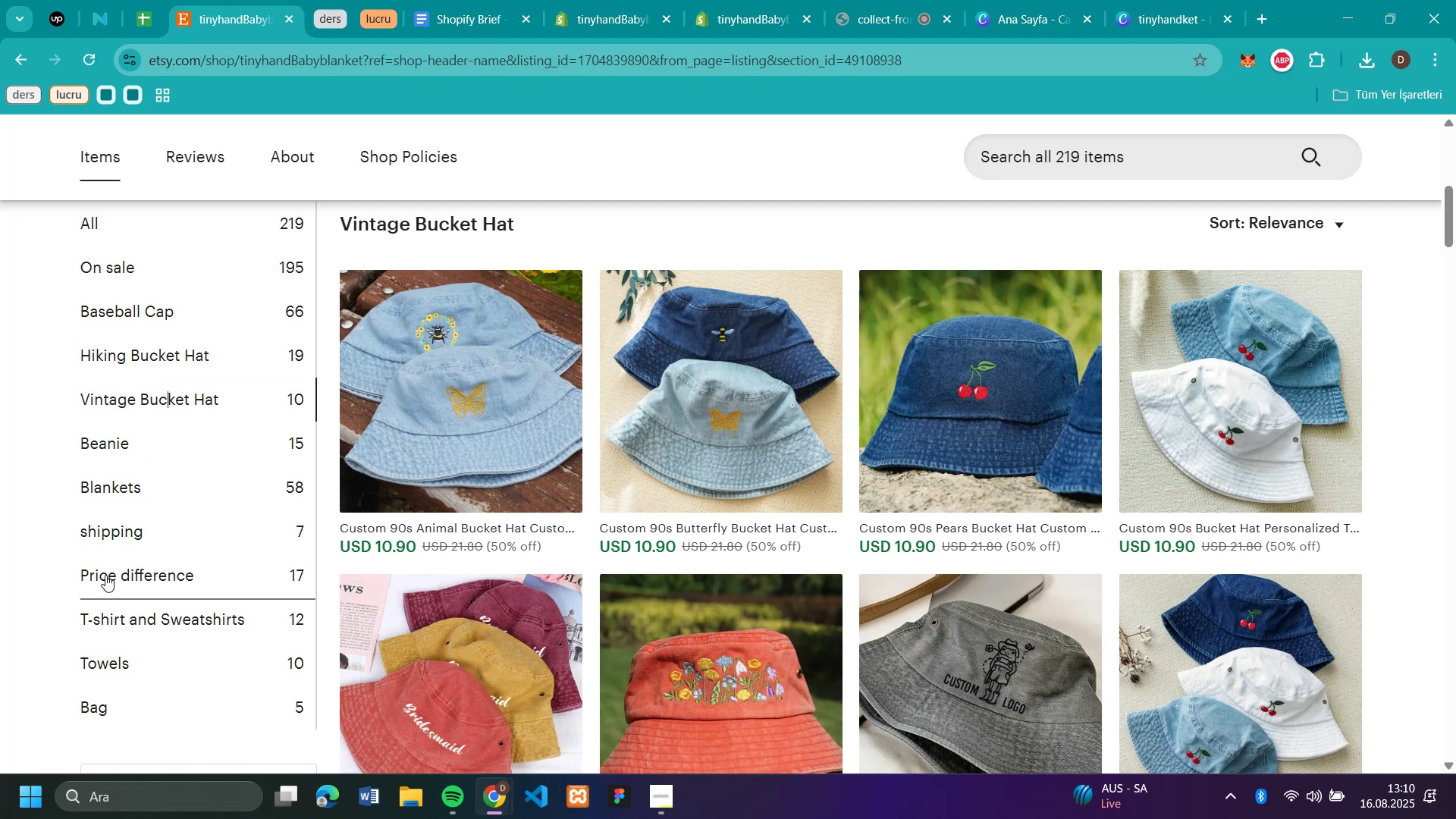 
left_click([148, 351])
 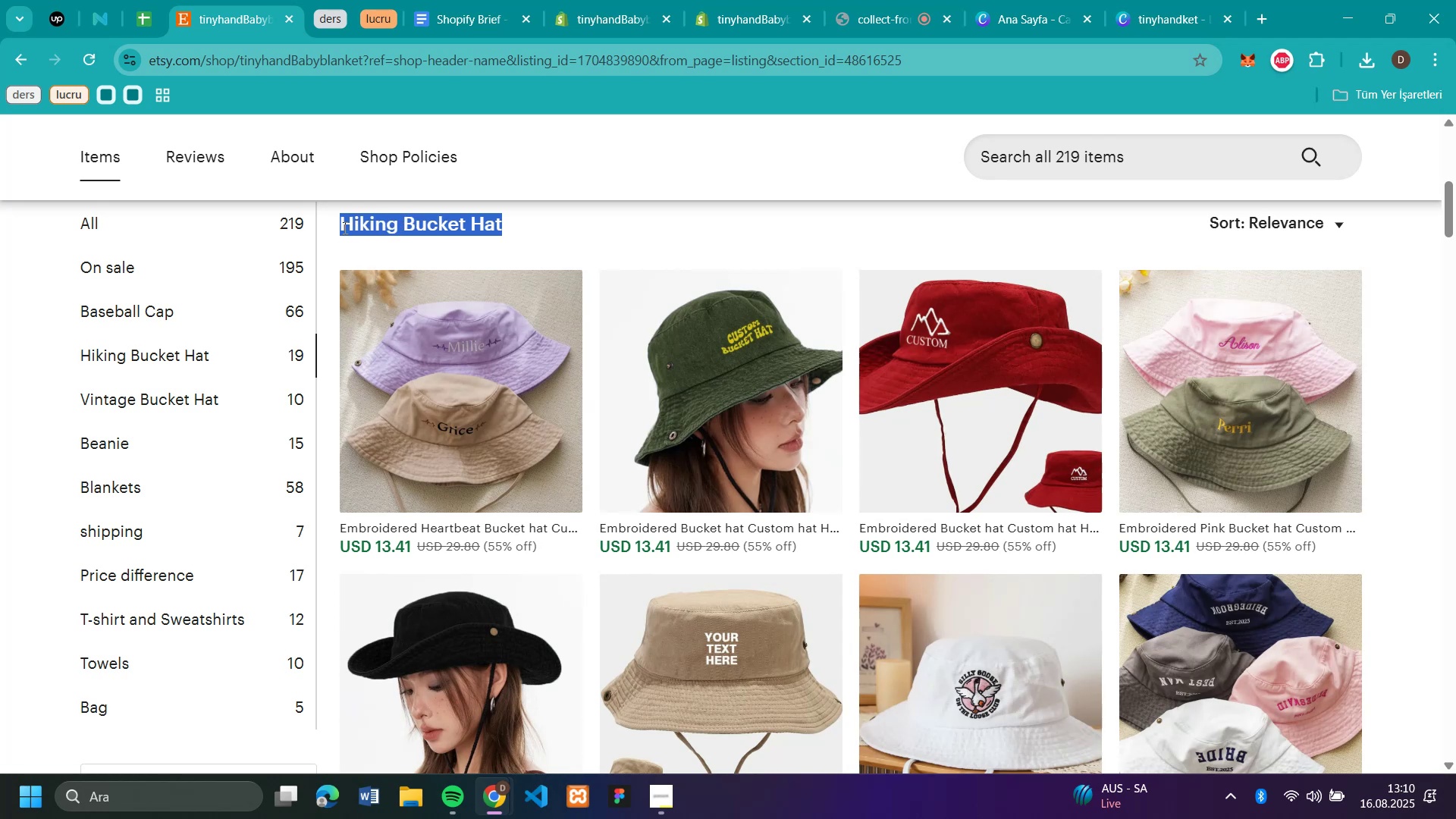 
left_click_drag(start_coordinate=[510, 222], to_coordinate=[344, 228])
 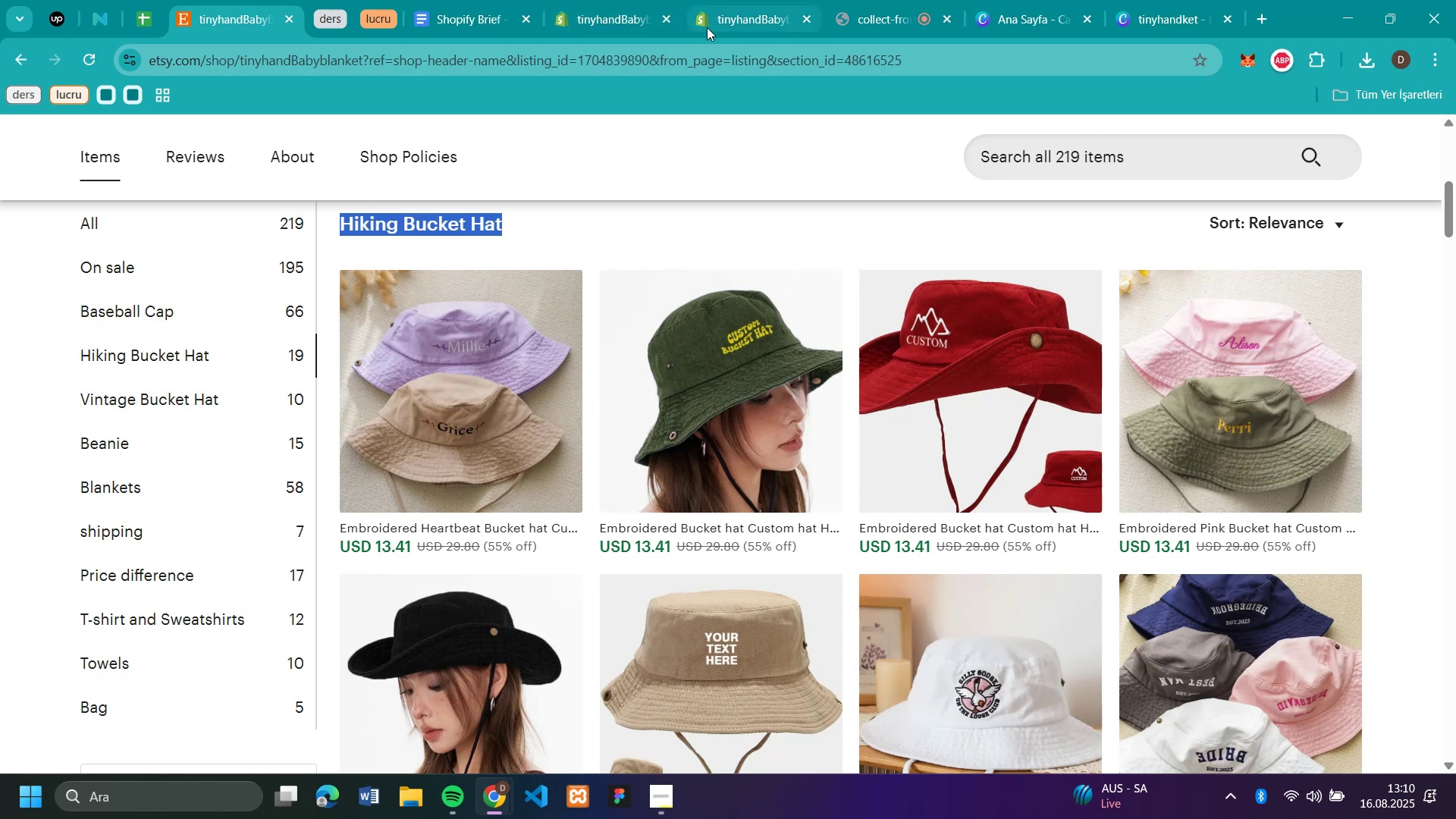 
key(Control+C)
 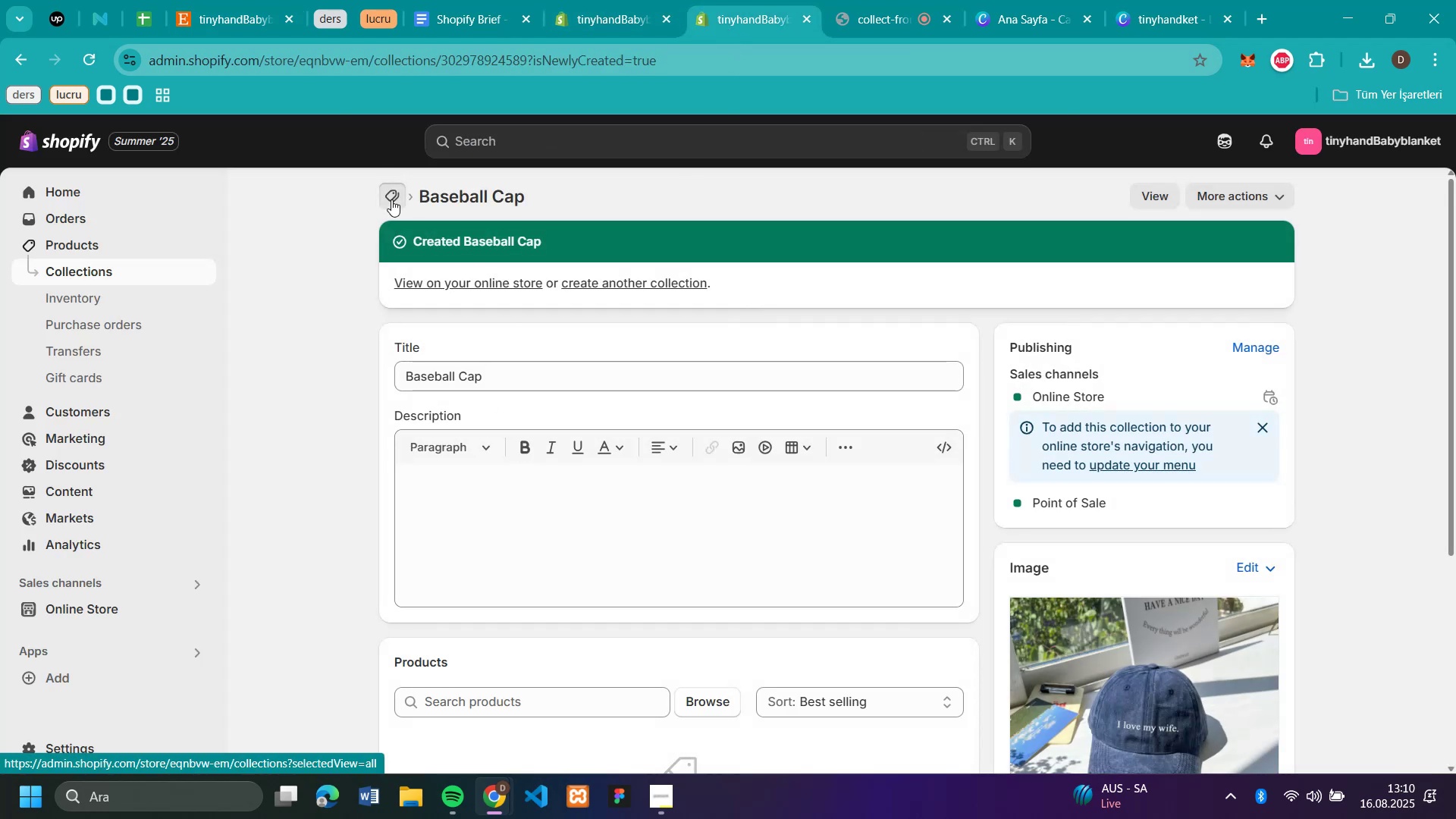 
left_click([727, 27])
 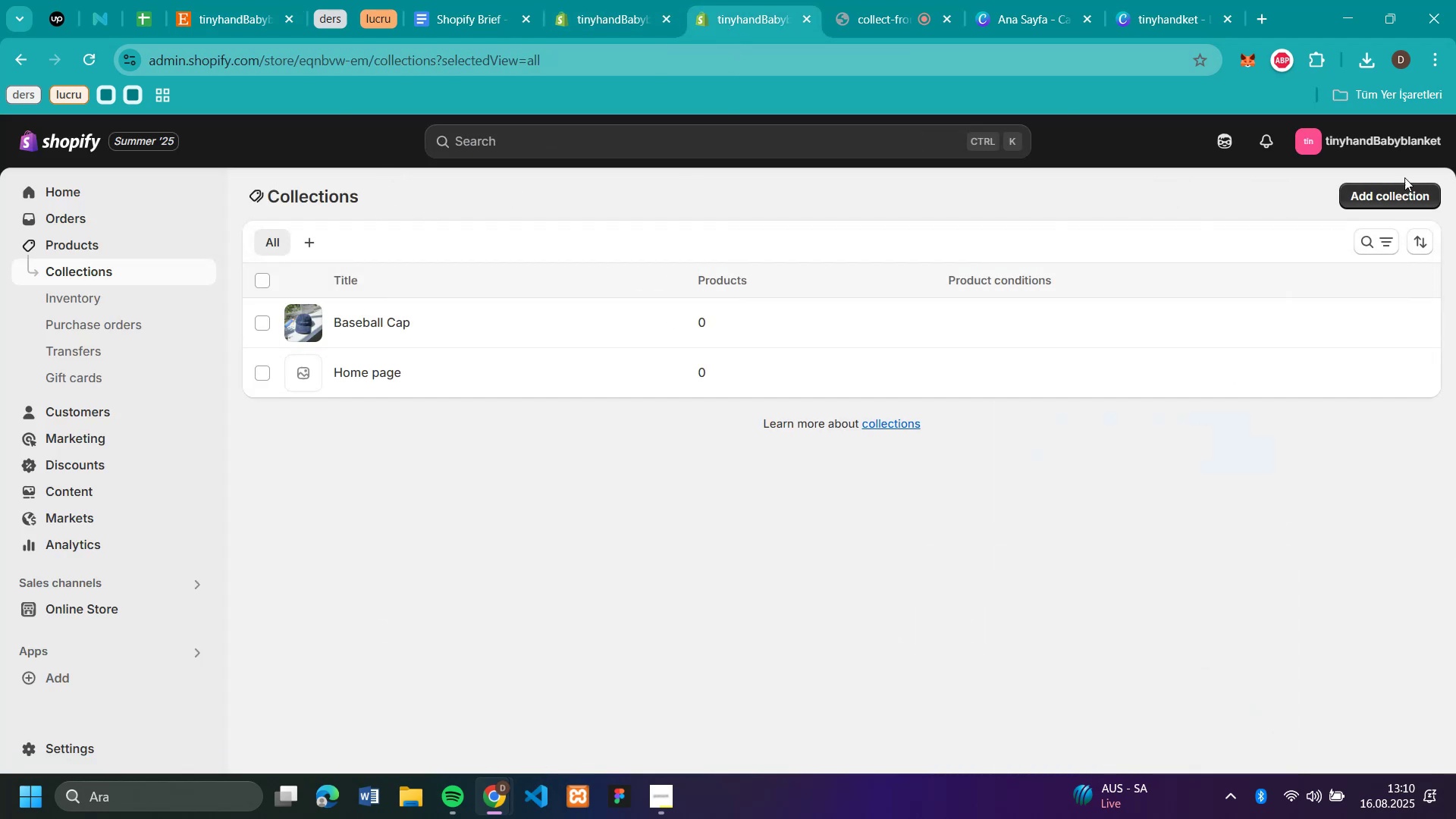 
left_click([391, 199])
 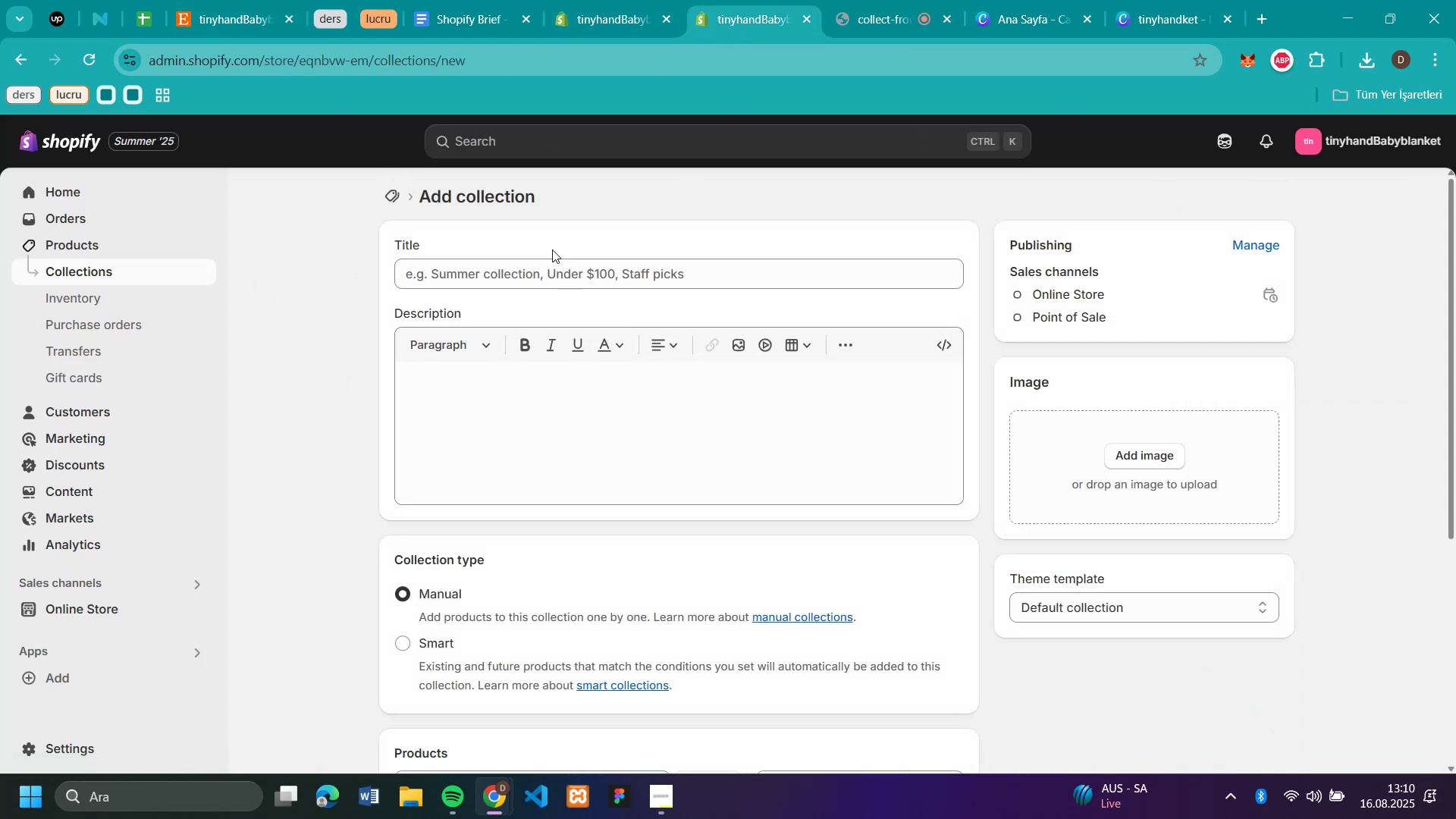 
left_click([1348, 189])
 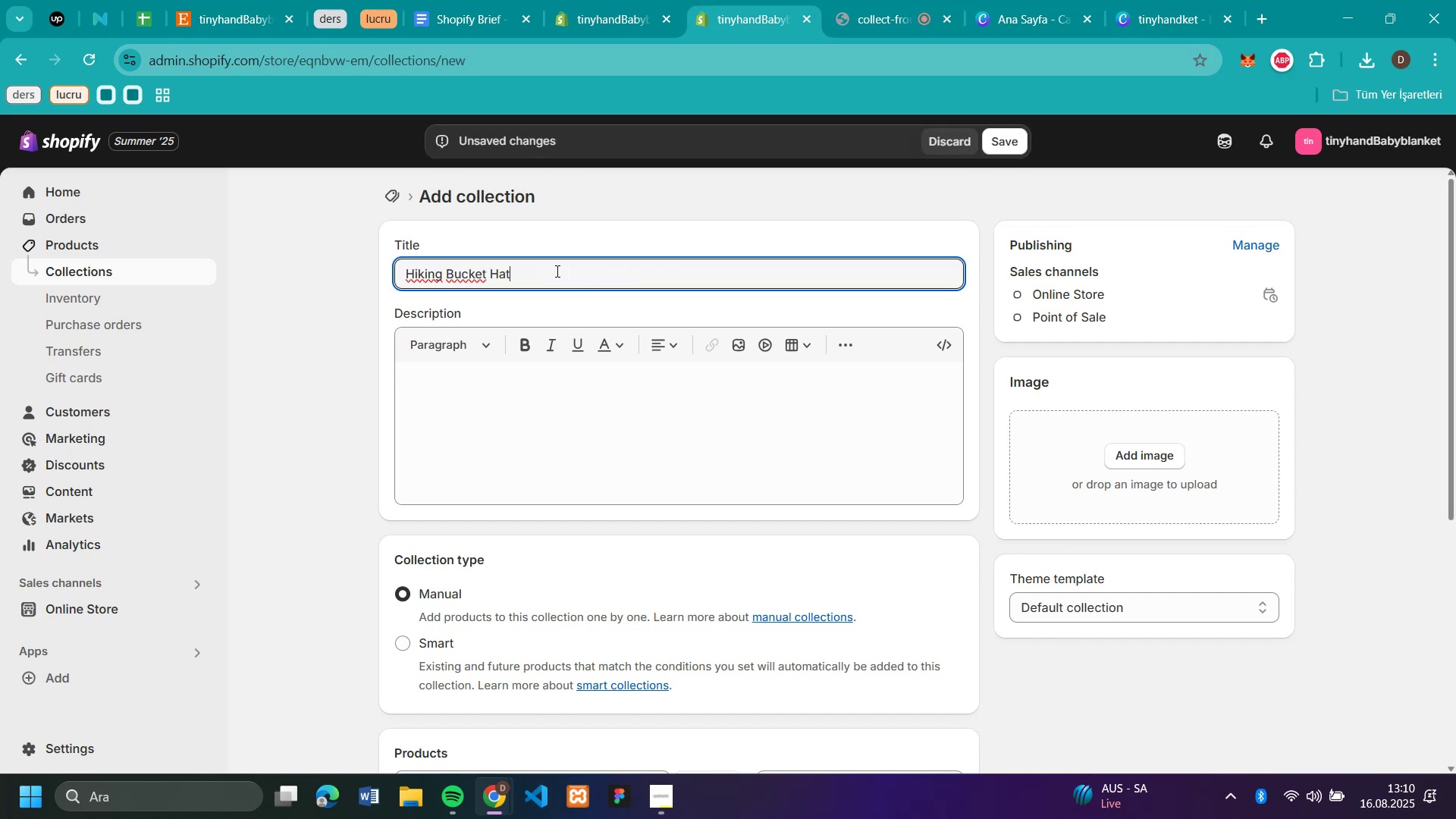 
left_click([556, 271])
 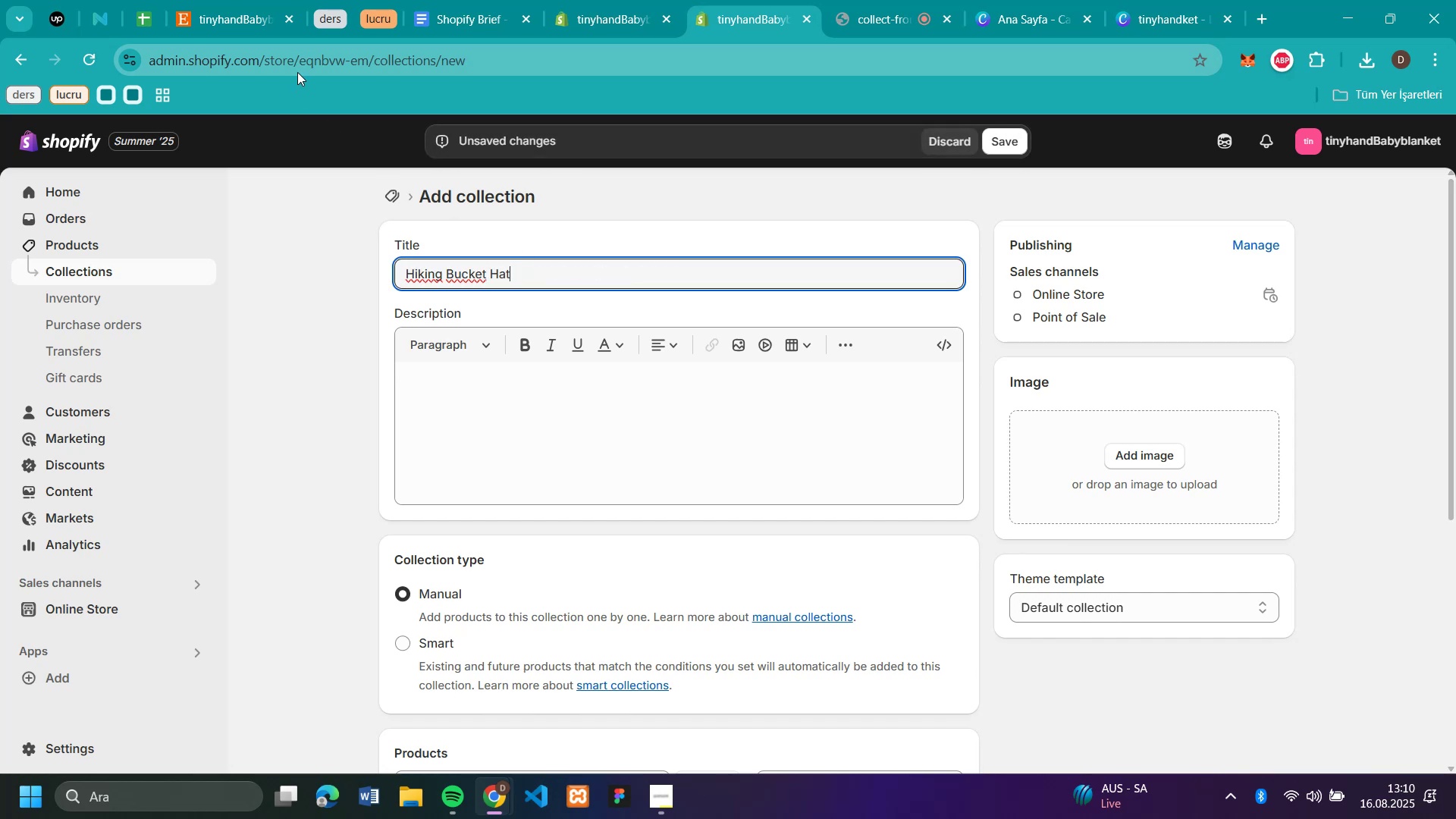 
key(Control+V)
 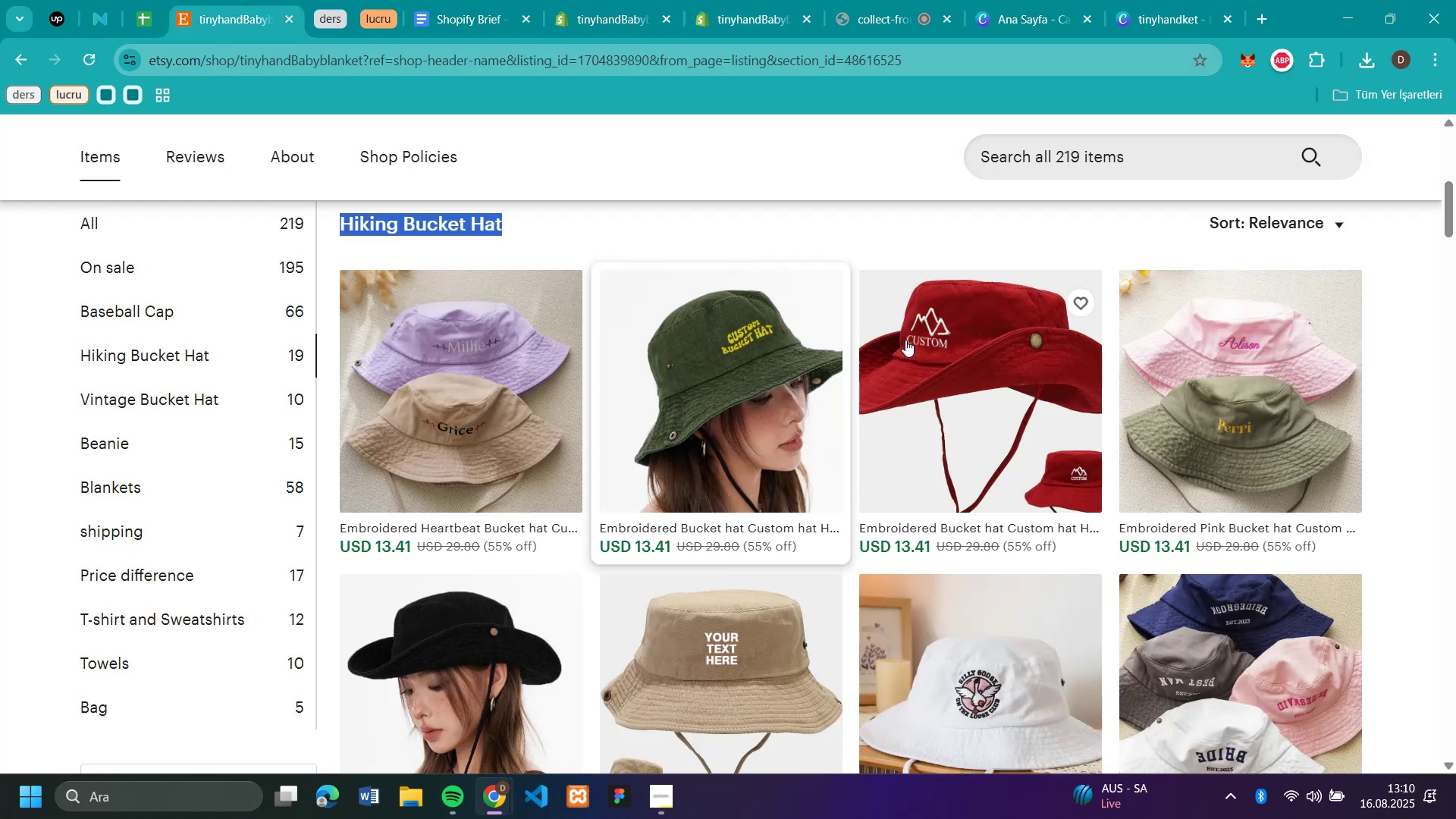 
key(CapsLock)
 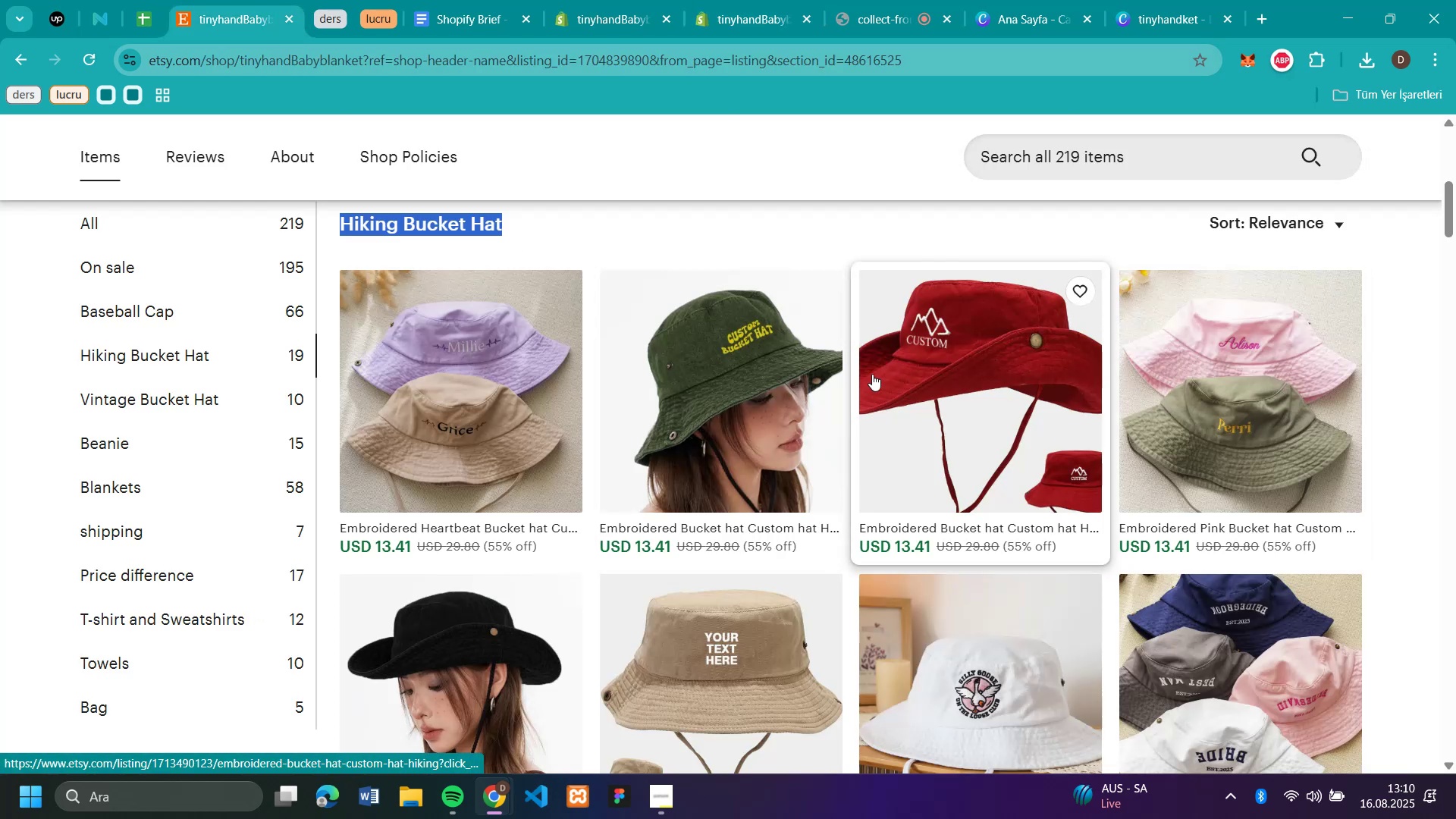 
left_click([261, 9])
 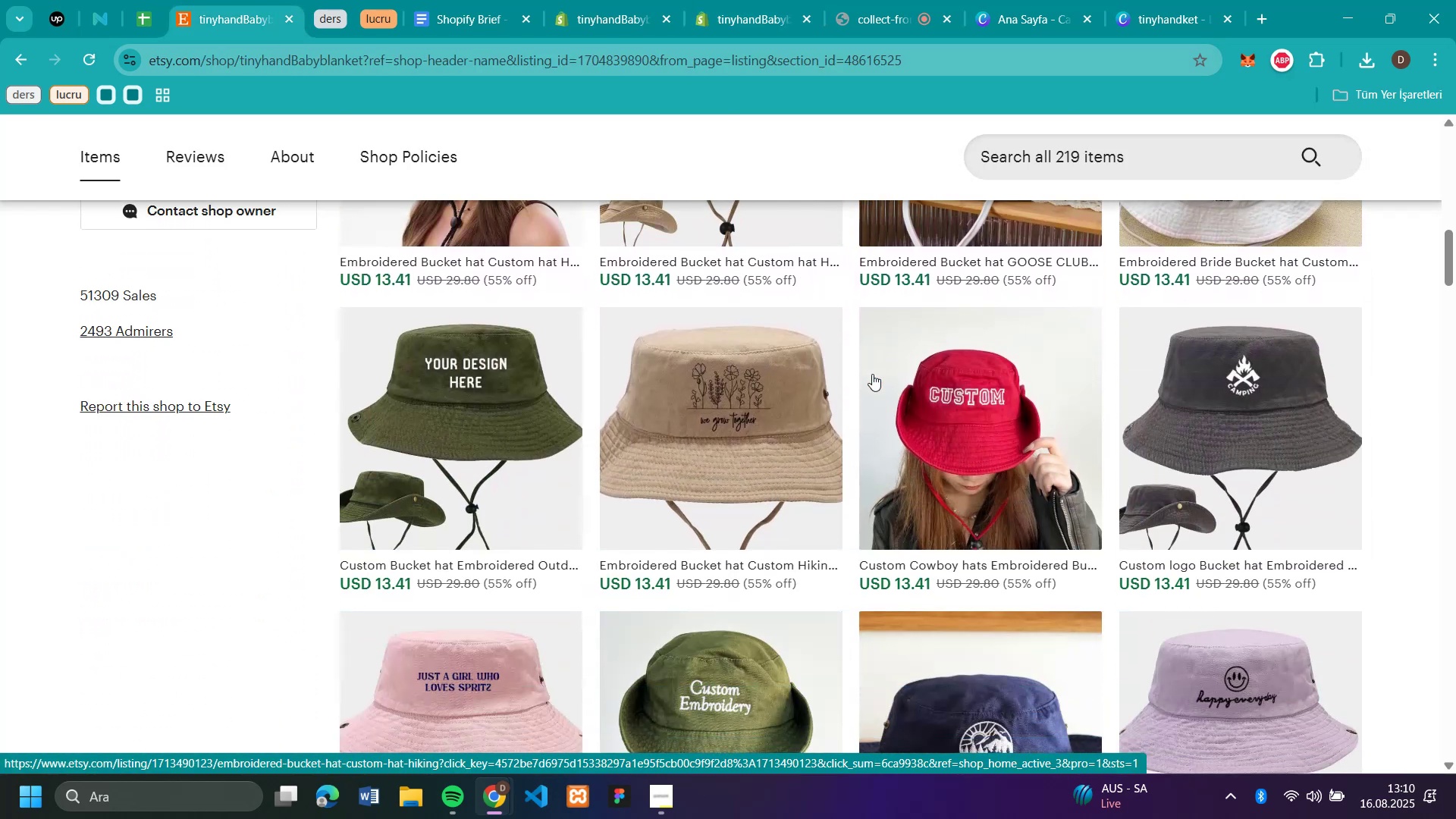 
scroll: coordinate [872, 374], scroll_direction: down, amount: 1.0
 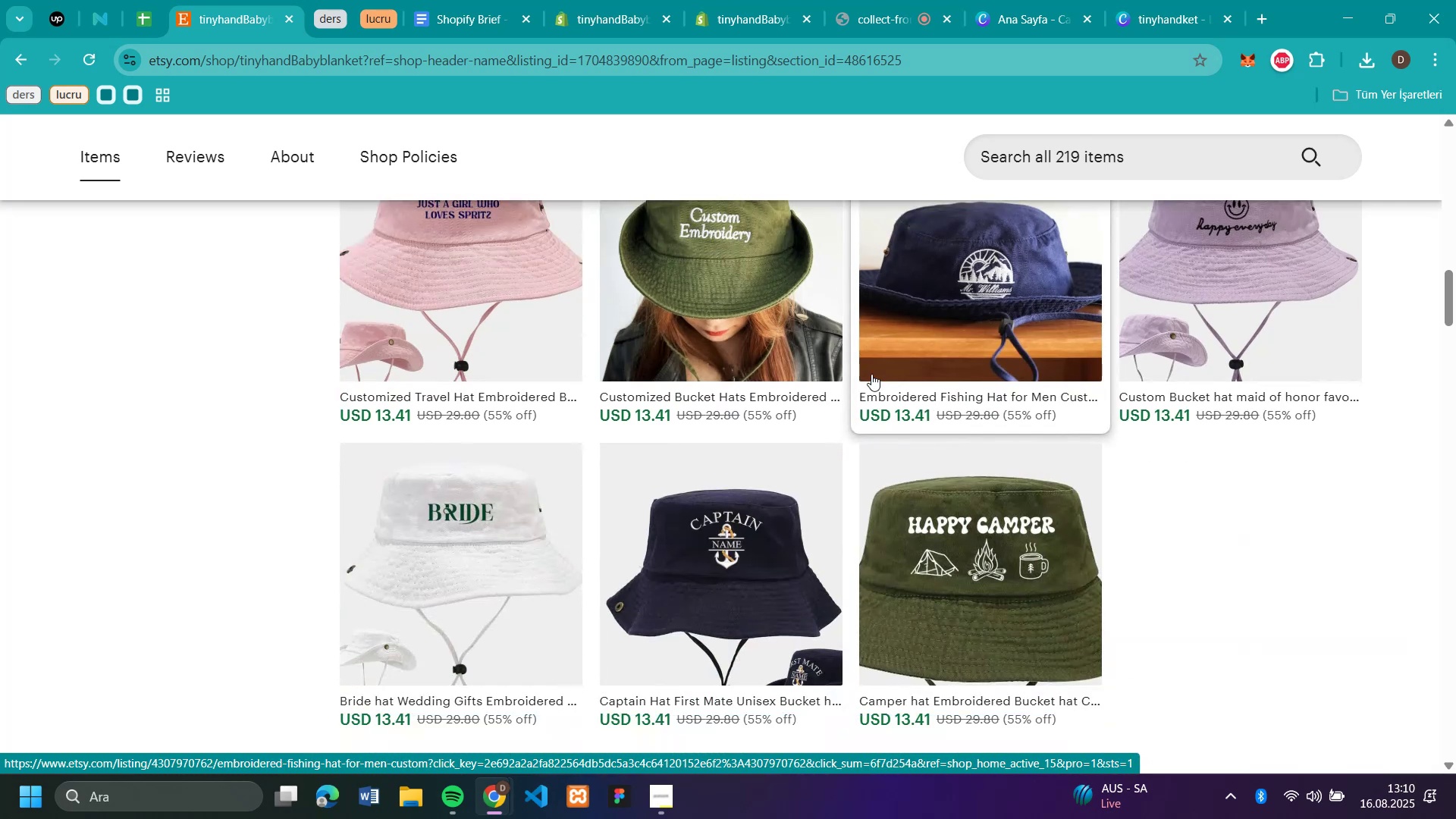 
scroll: coordinate [872, 374], scroll_direction: up, amount: 6.0
 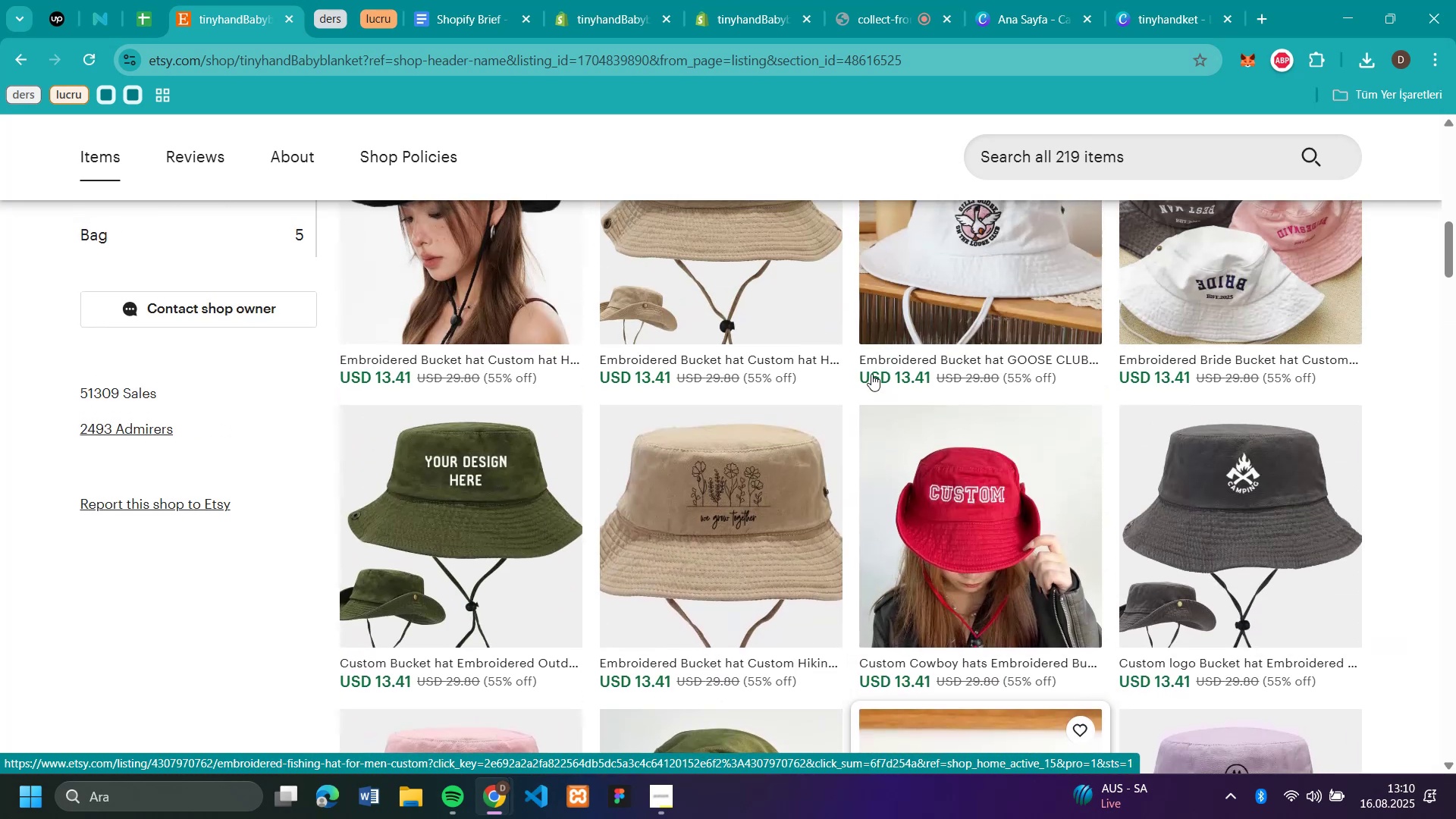 
scroll: coordinate [872, 374], scroll_direction: down, amount: 5.0
 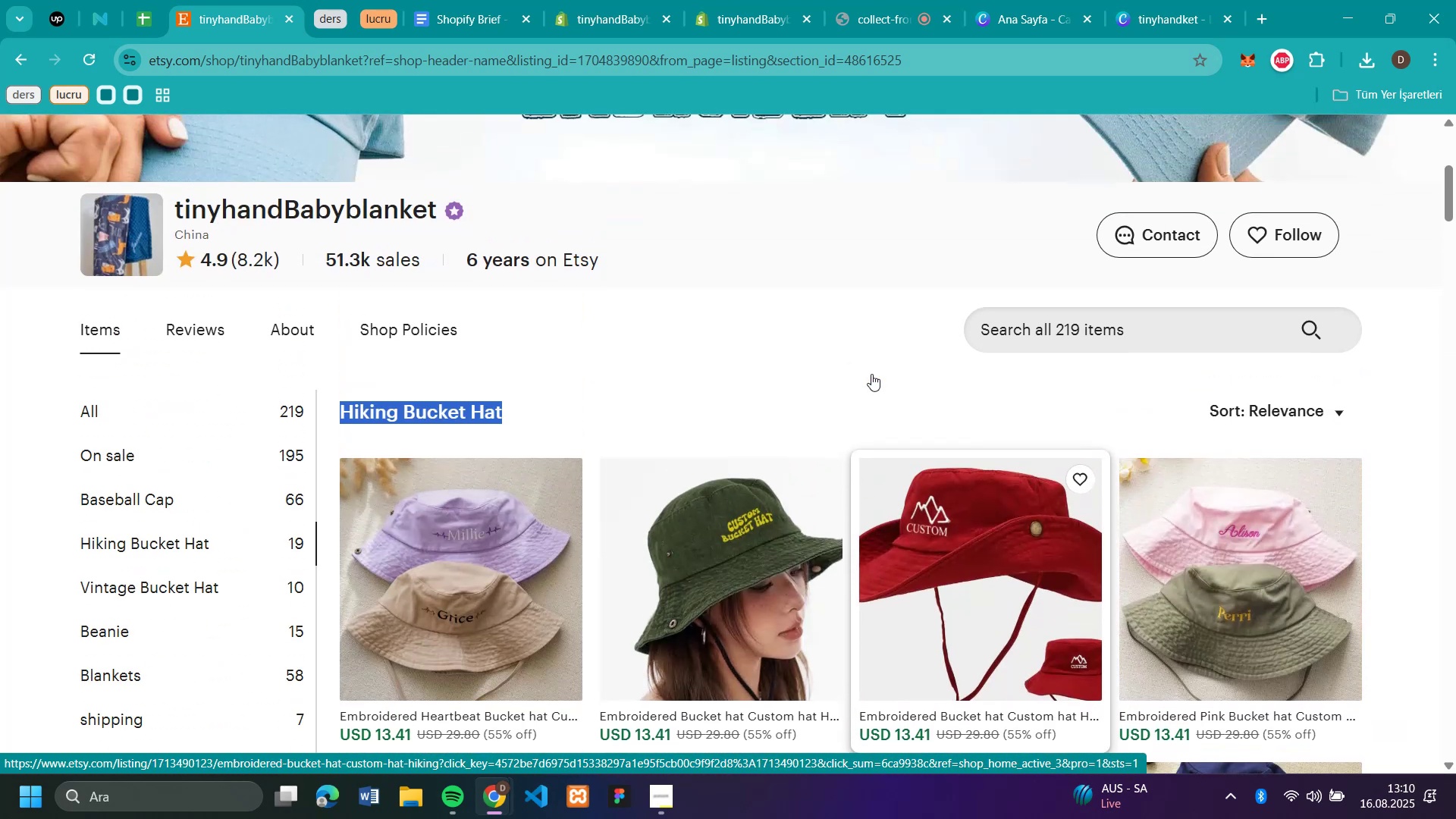 
scroll: coordinate [871, 374], scroll_direction: up, amount: 10.0
 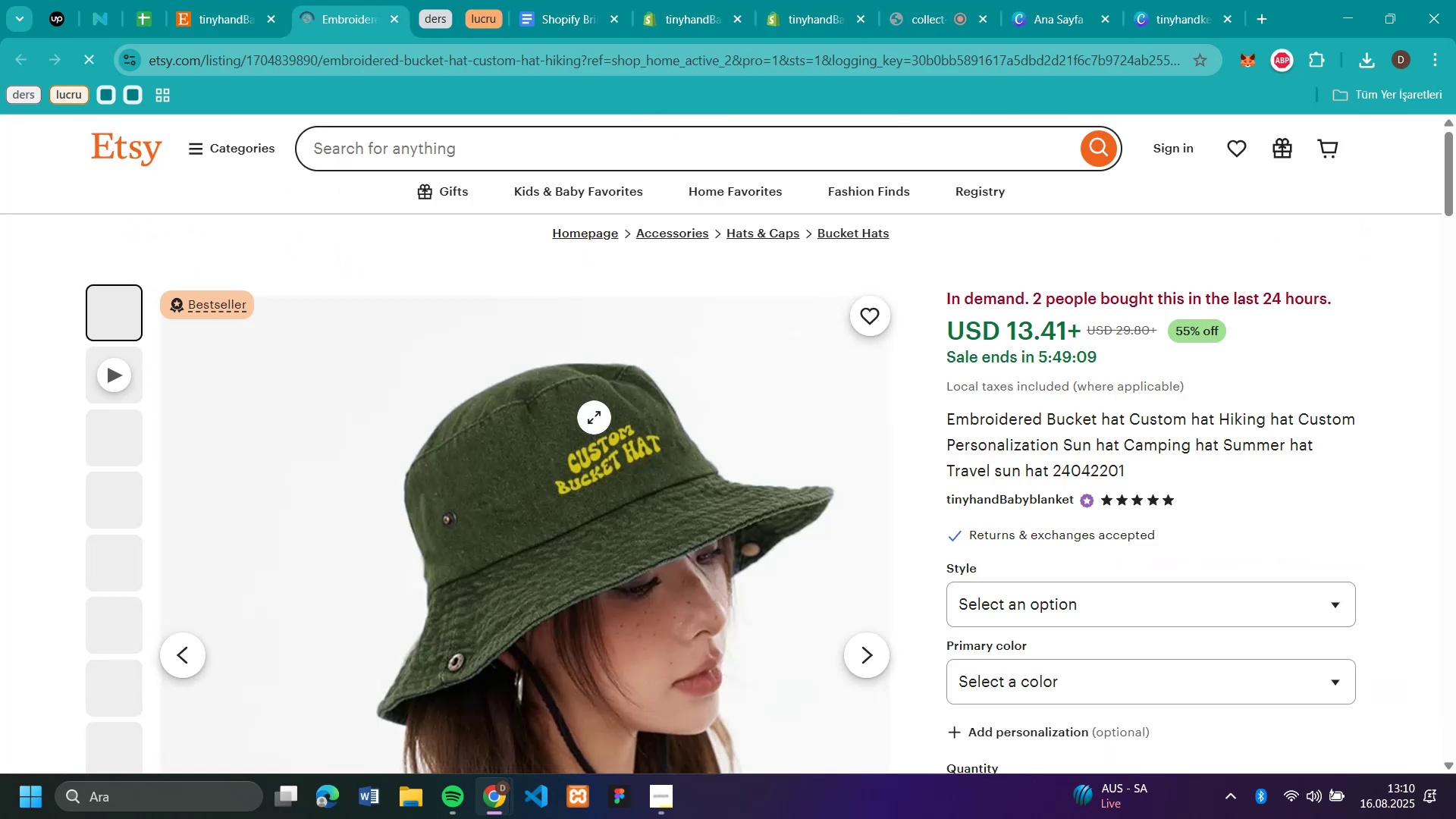 
left_click([689, 355])
 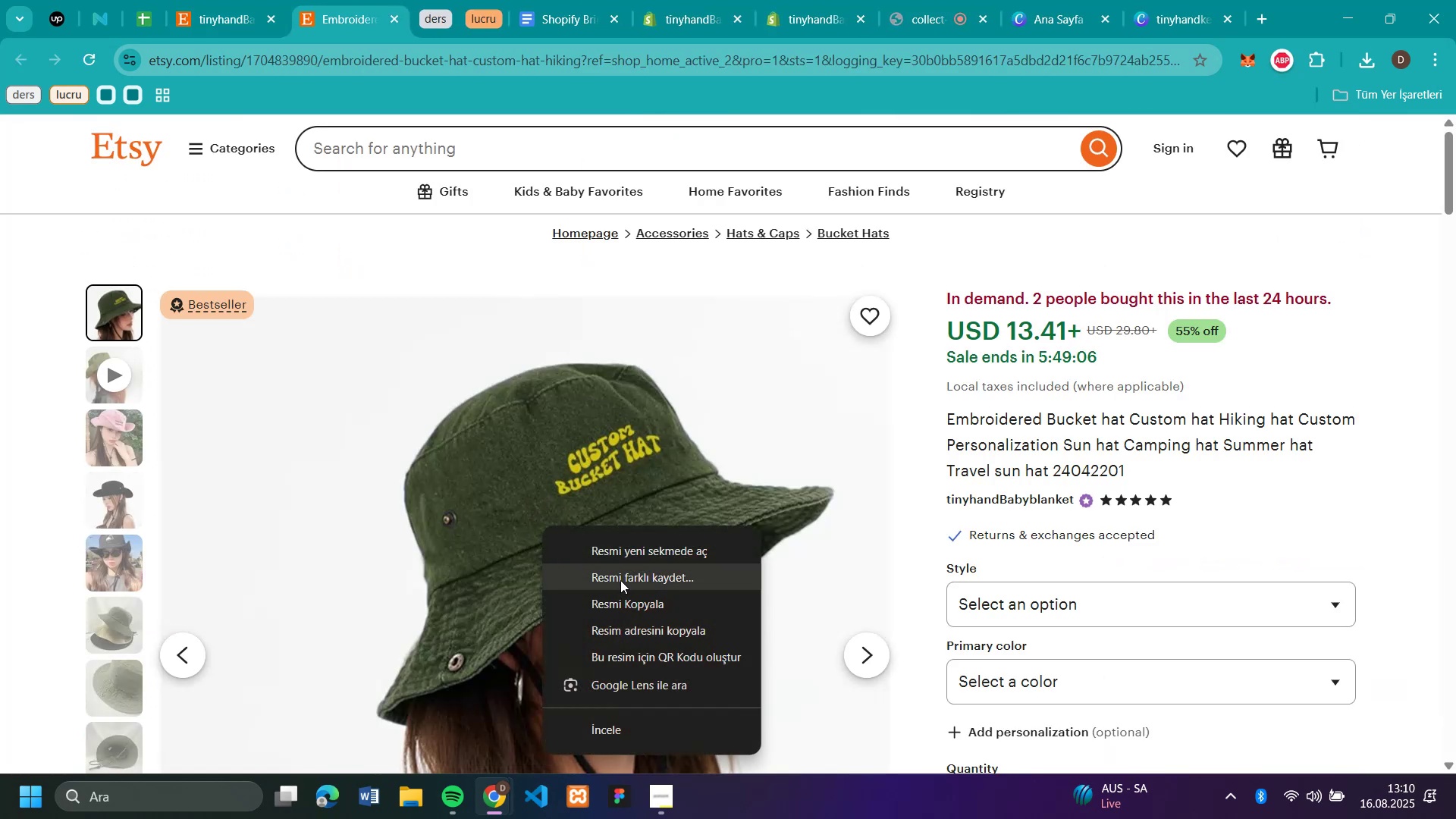 
right_click([541, 526])
 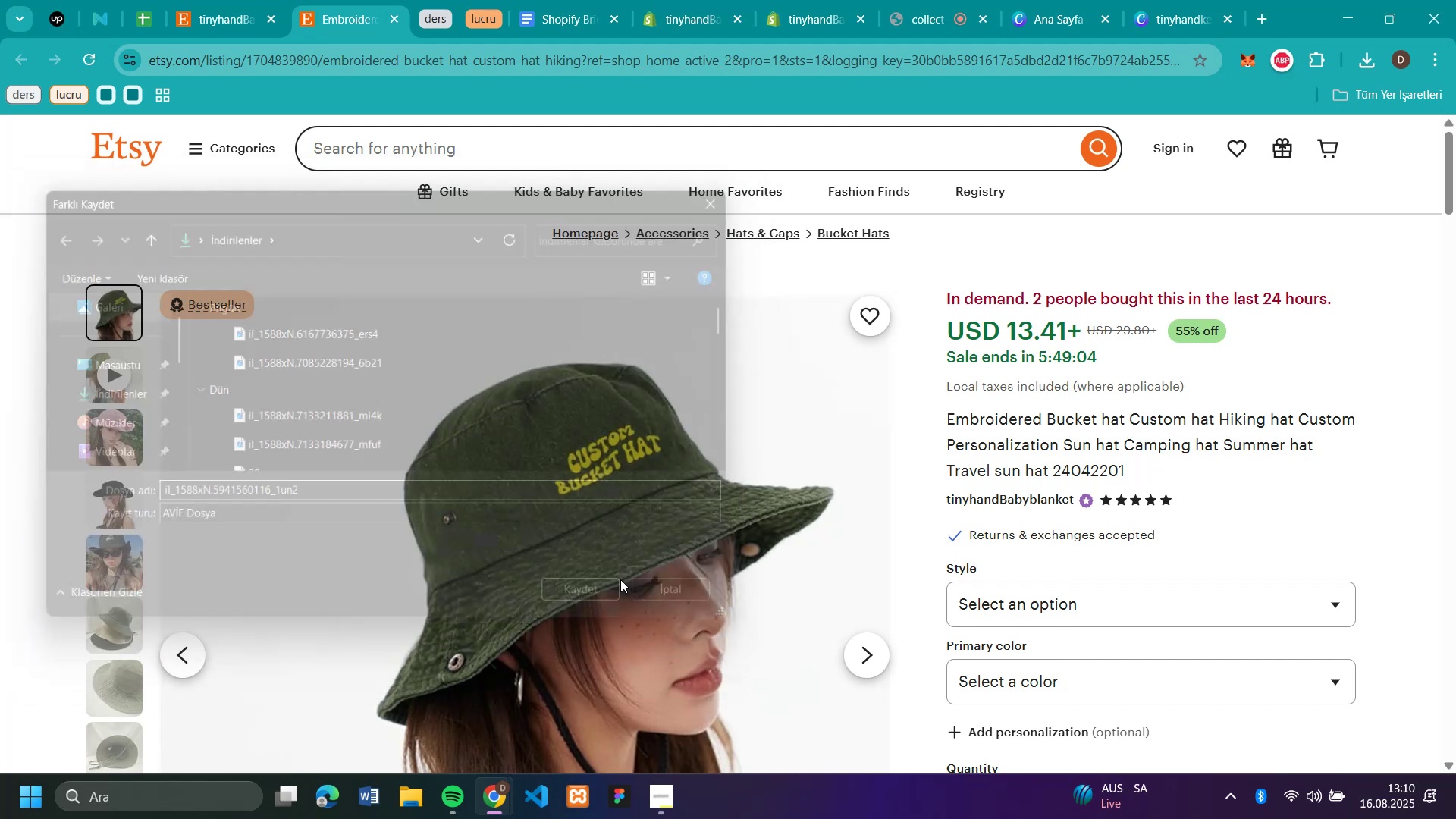 
left_click([620, 580])
 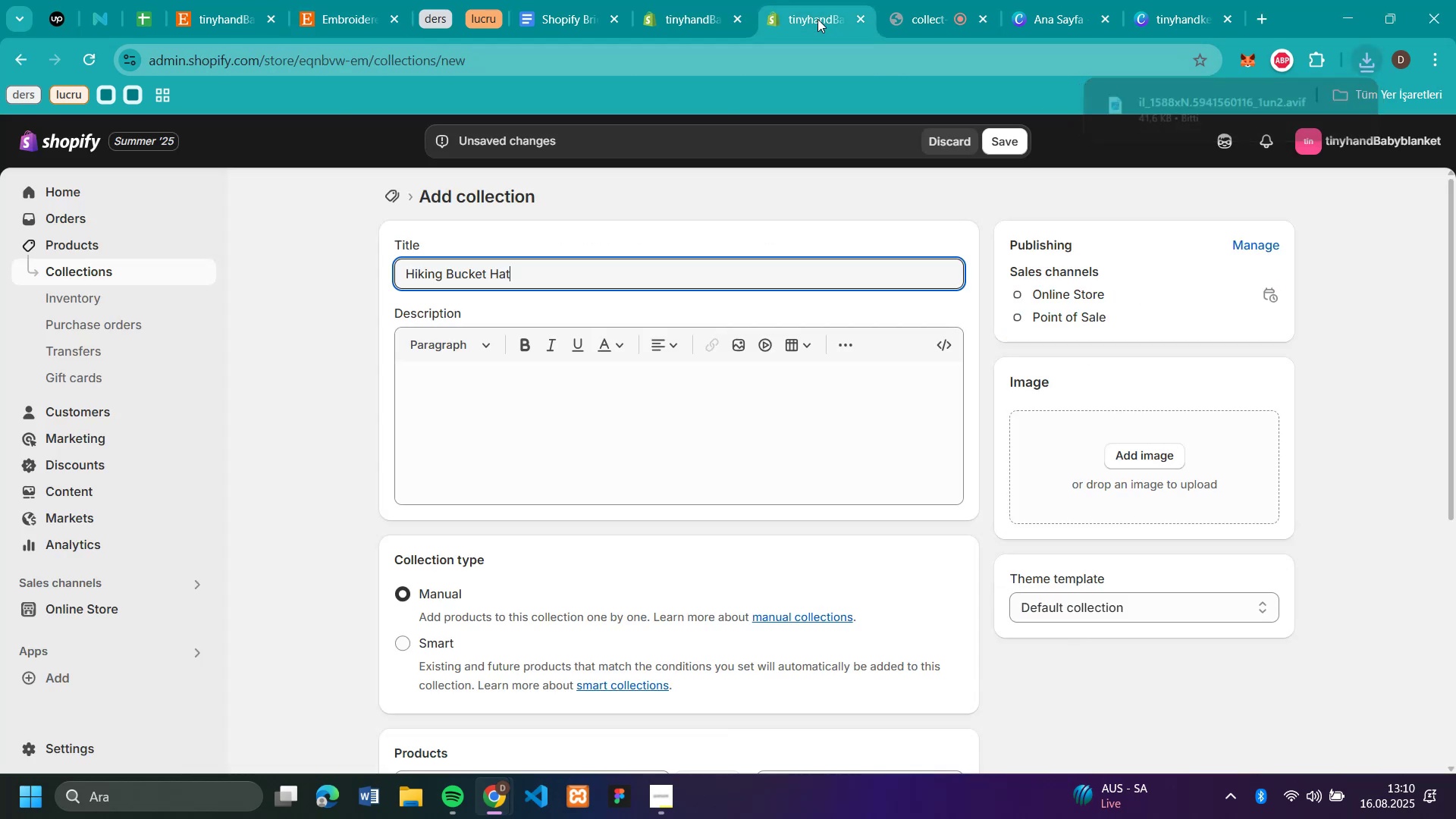 
key(Enter)
 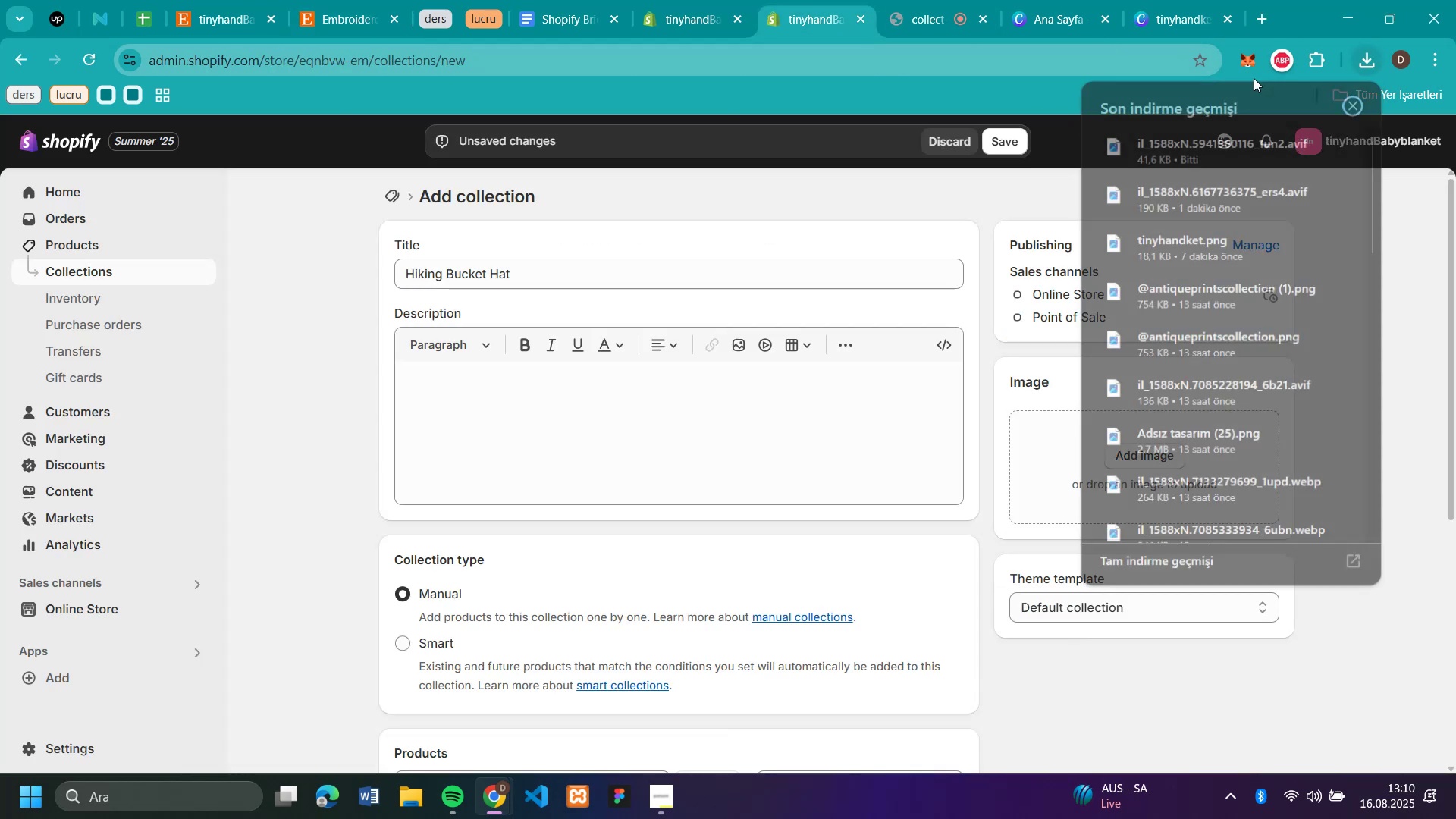 
left_click([817, 19])
 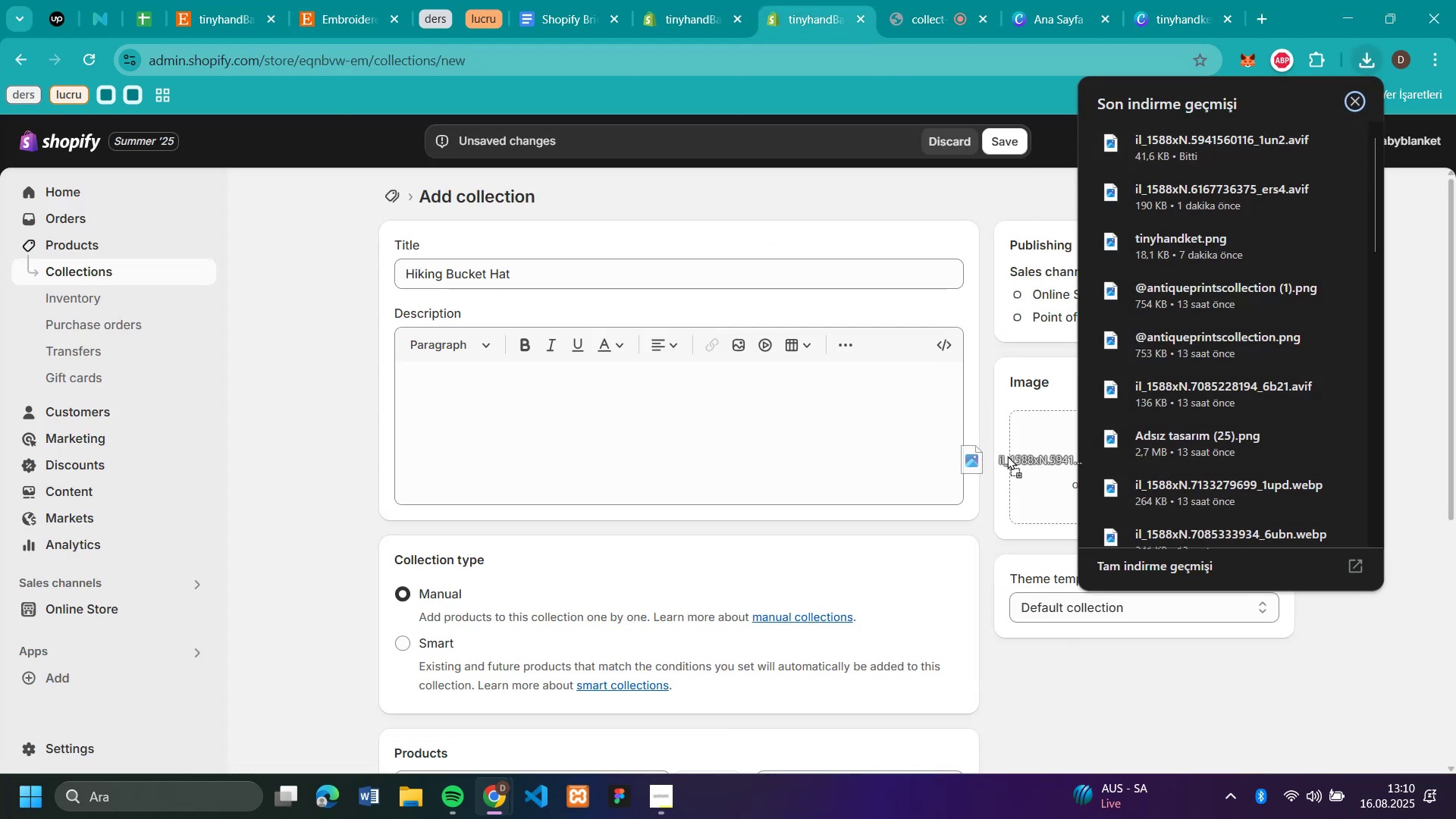 
left_click([1359, 68])
 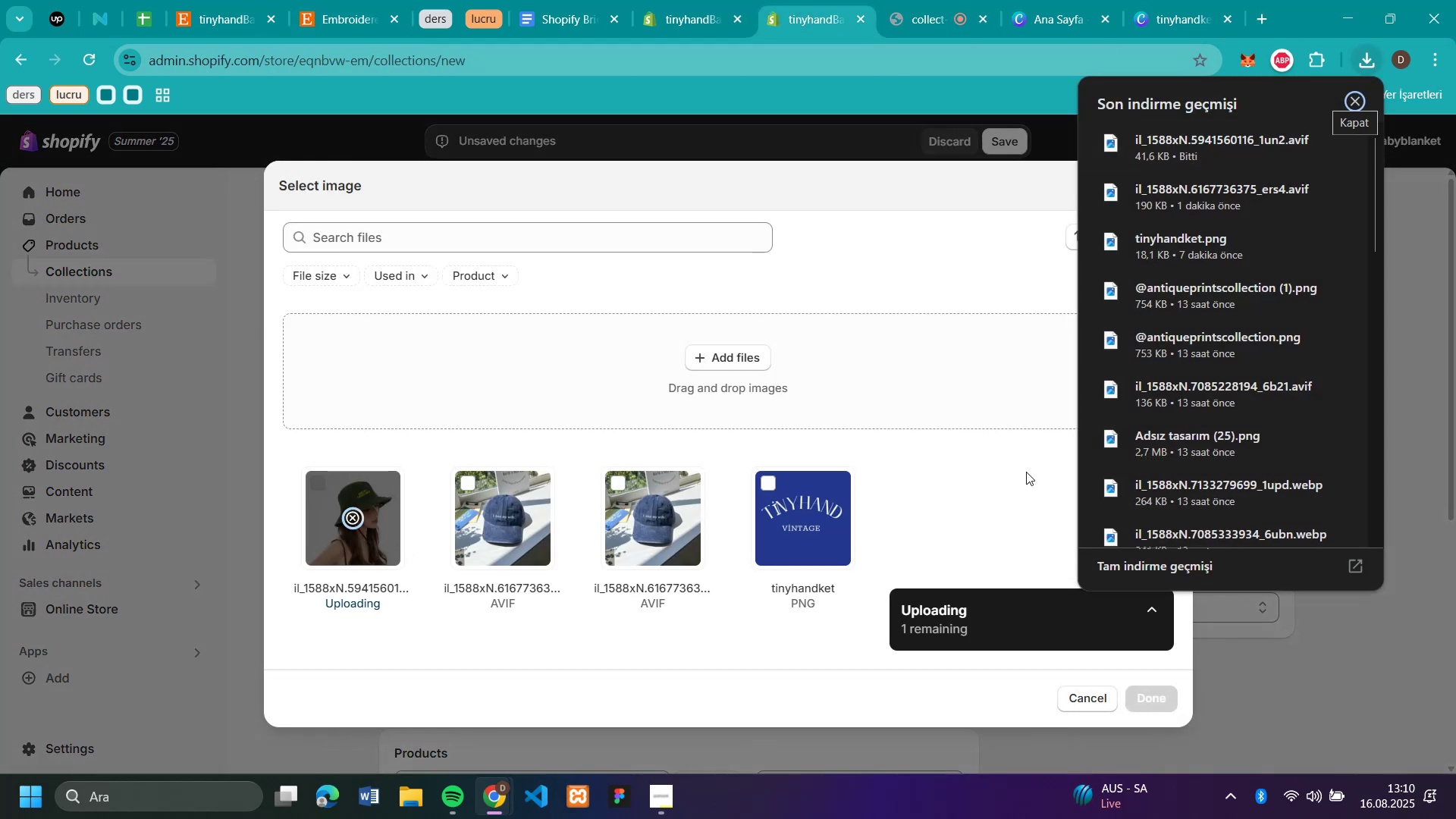 
left_click_drag(start_coordinate=[1145, 148], to_coordinate=[1036, 466])
 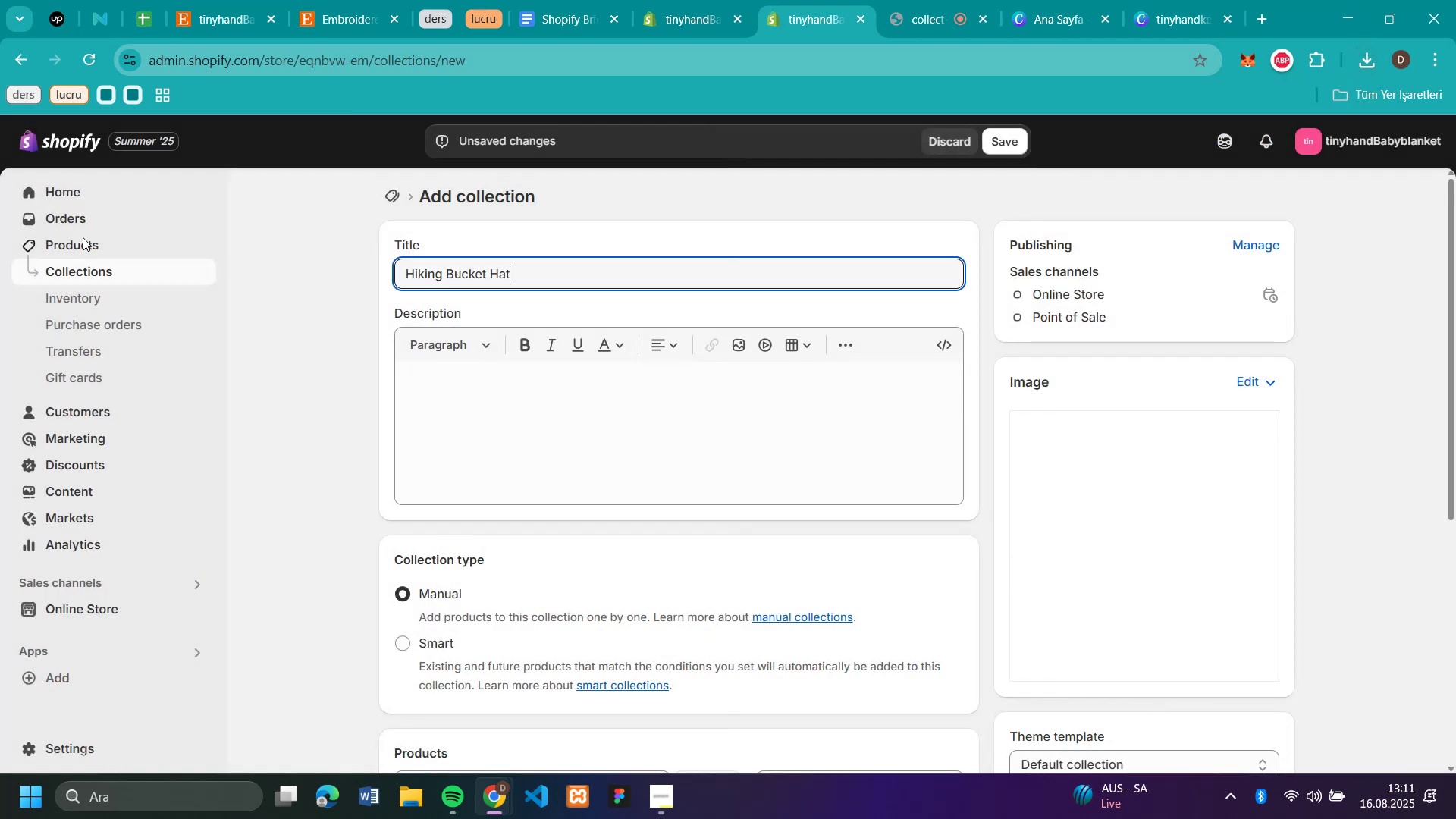 
wait(5.16)
 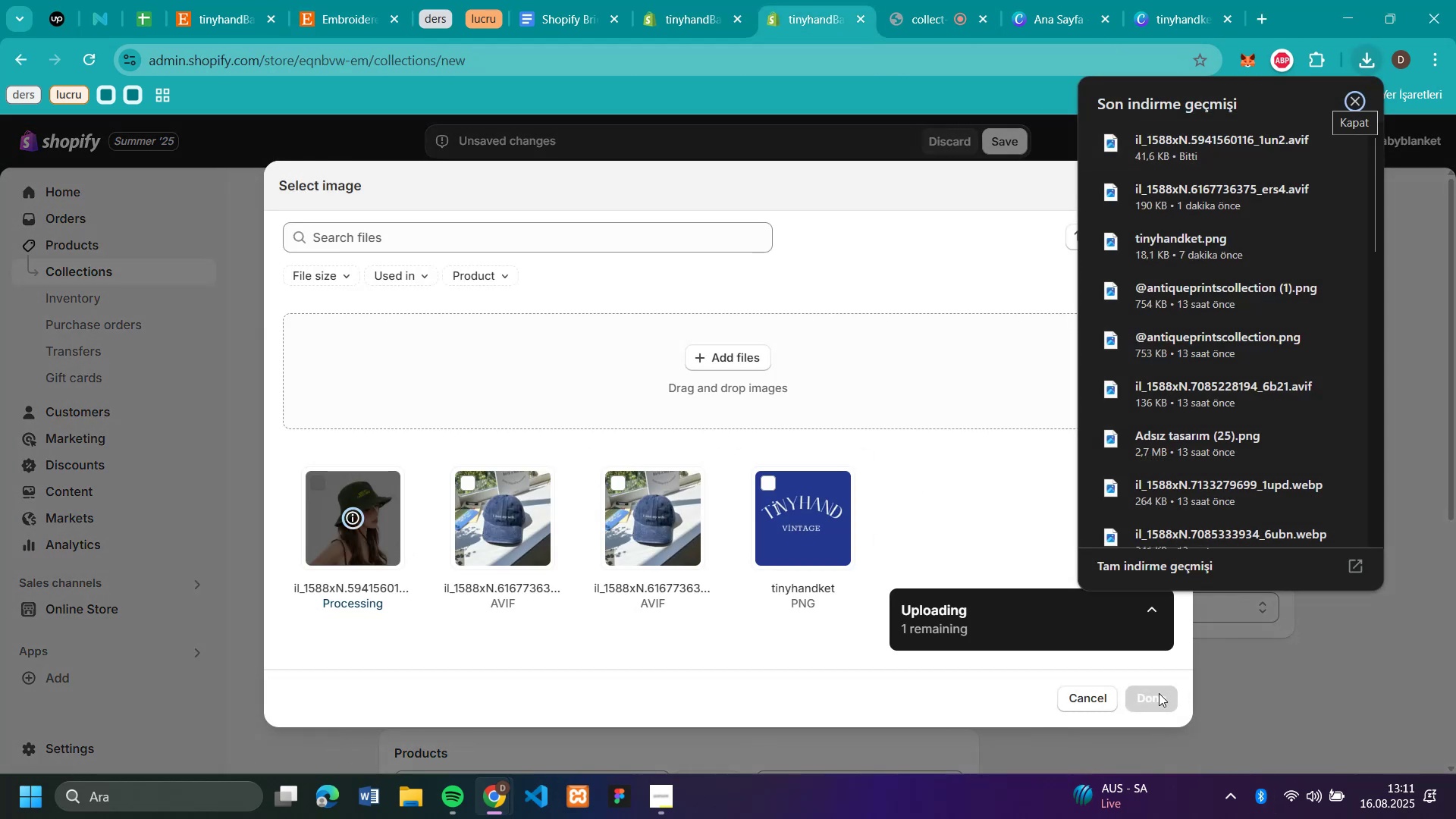 
left_click([1156, 700])
 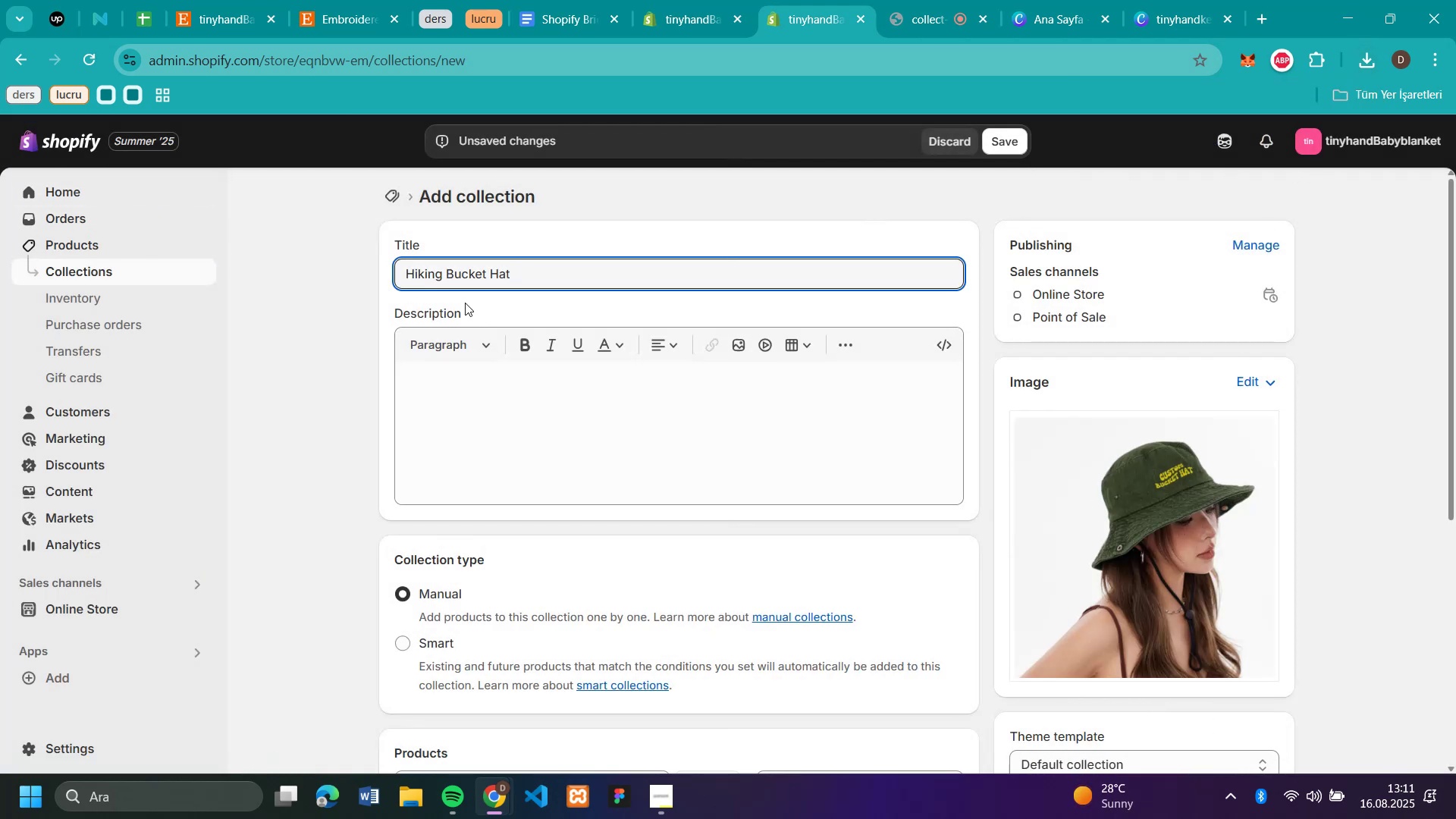 
wait(10.41)
 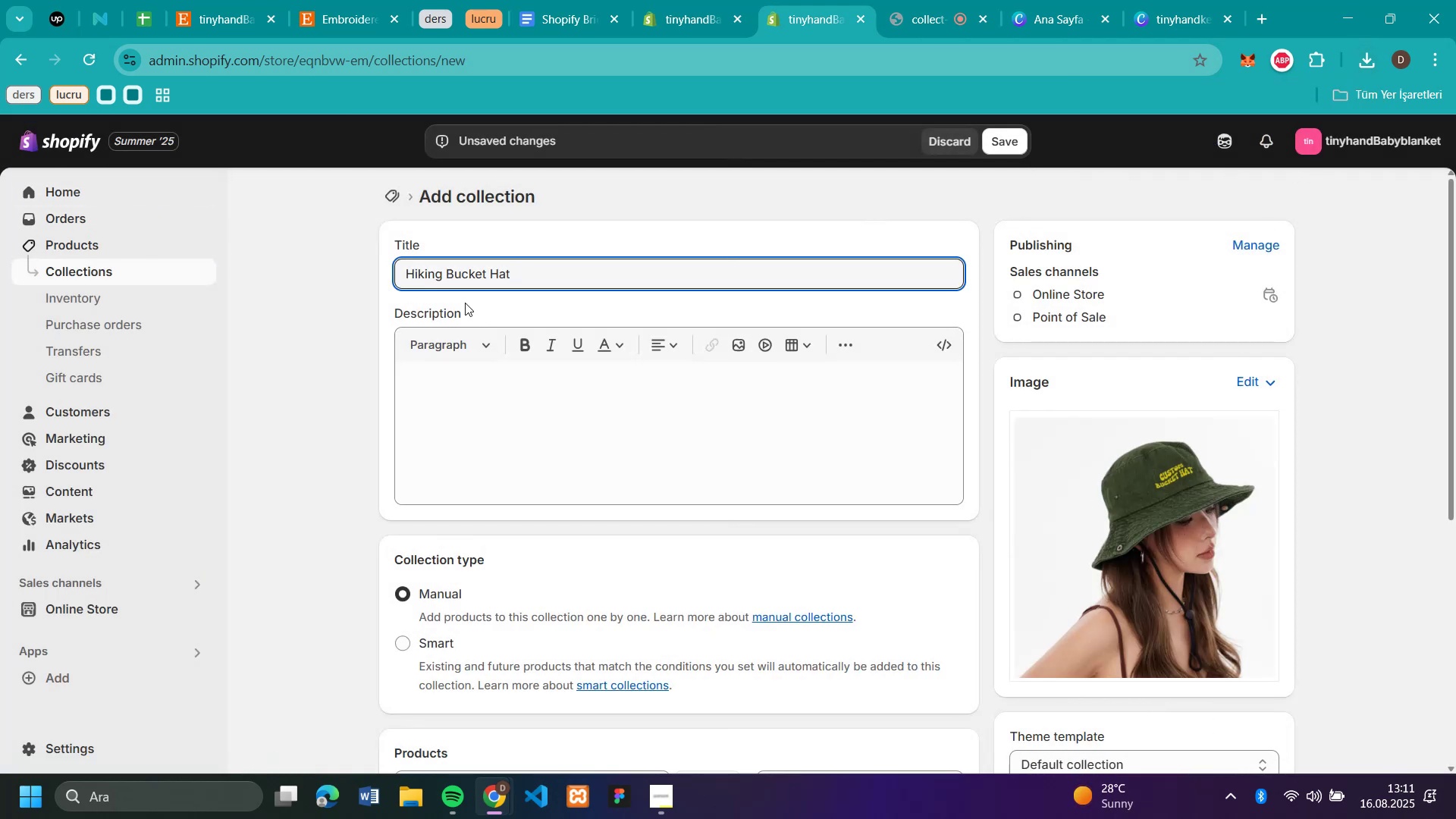 
left_click([336, 23])
 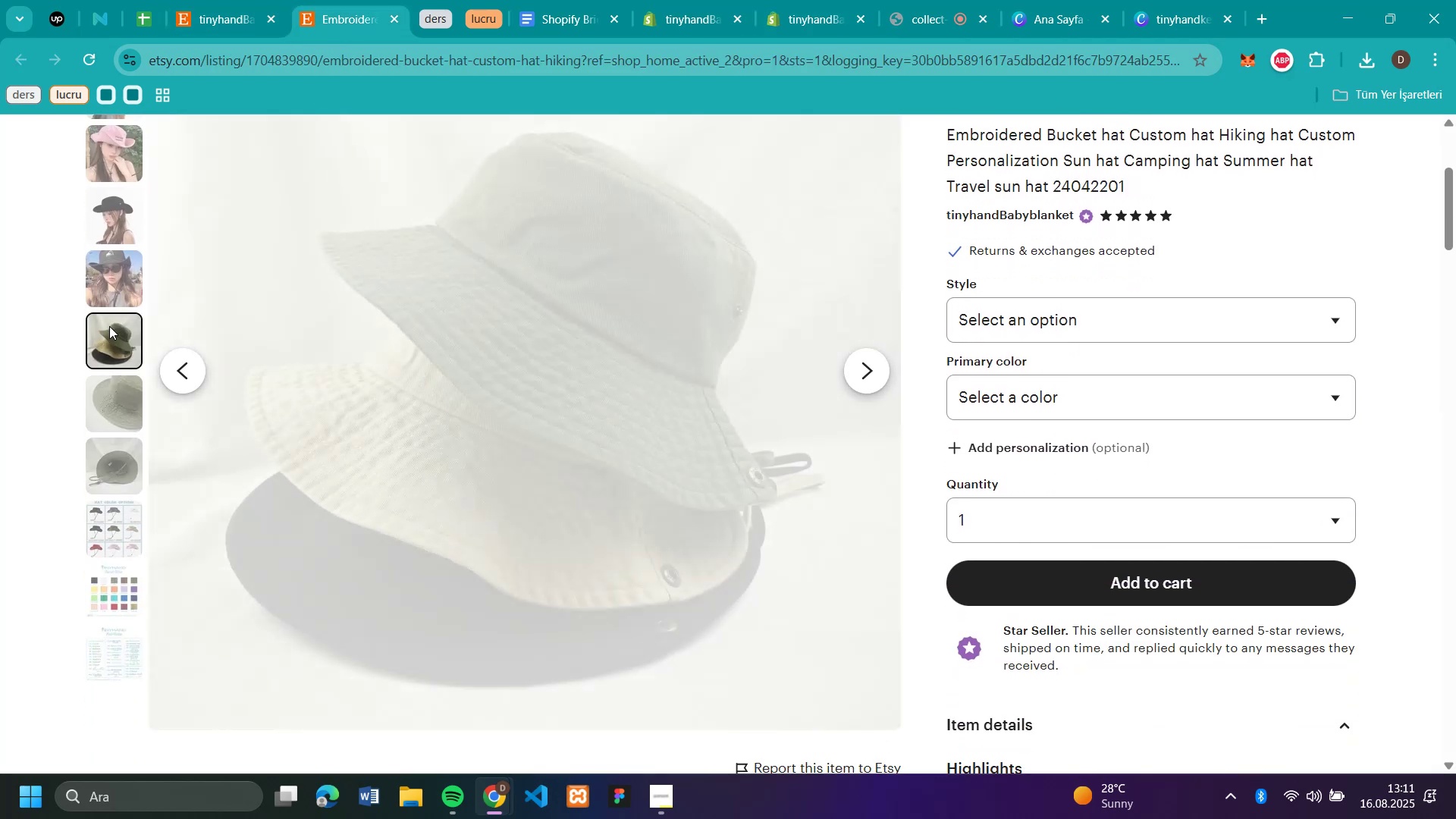 
scroll: coordinate [310, 385], scroll_direction: down, amount: 3.0
 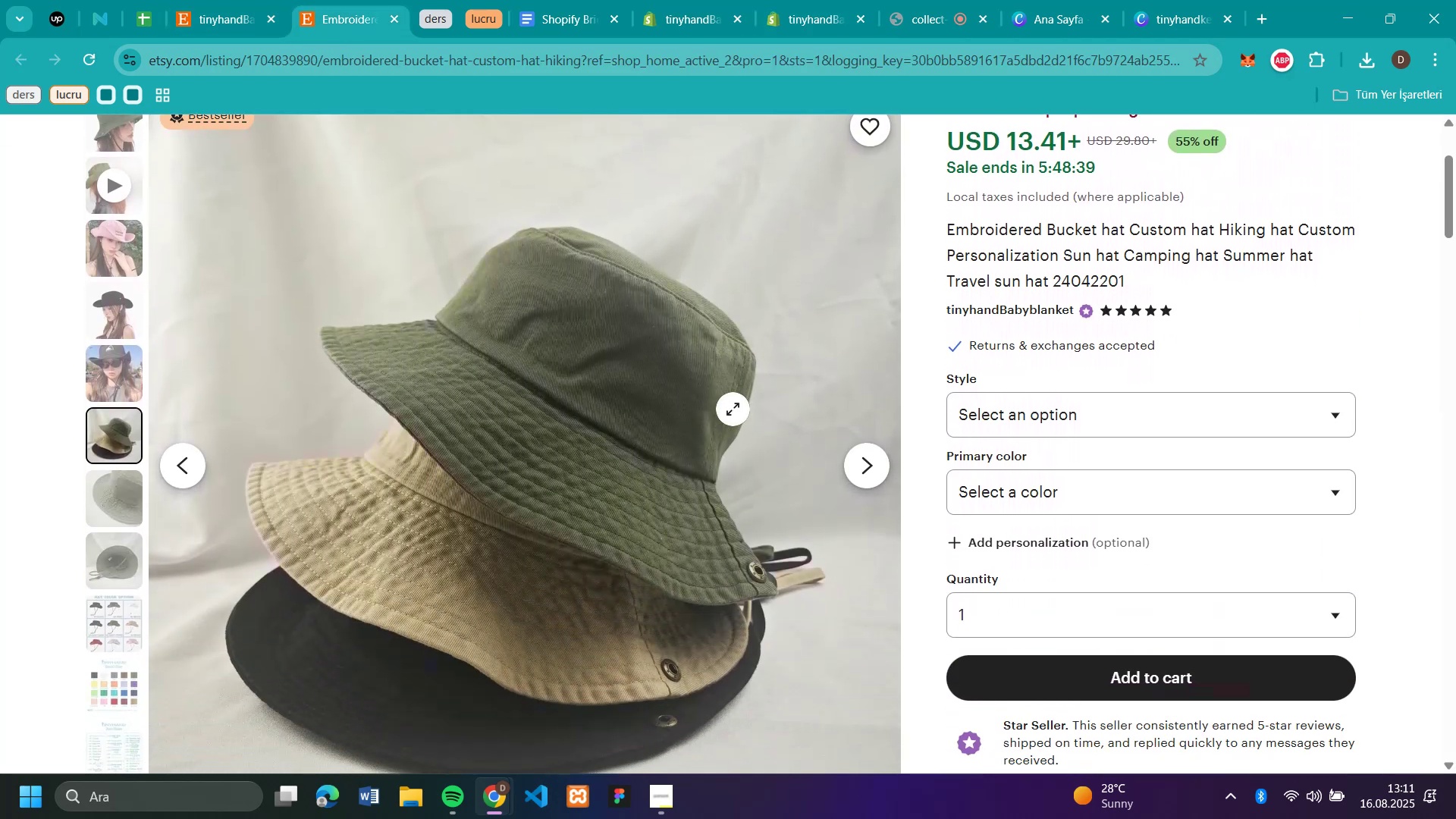 
scroll: coordinate [733, 409], scroll_direction: up, amount: 1.0
 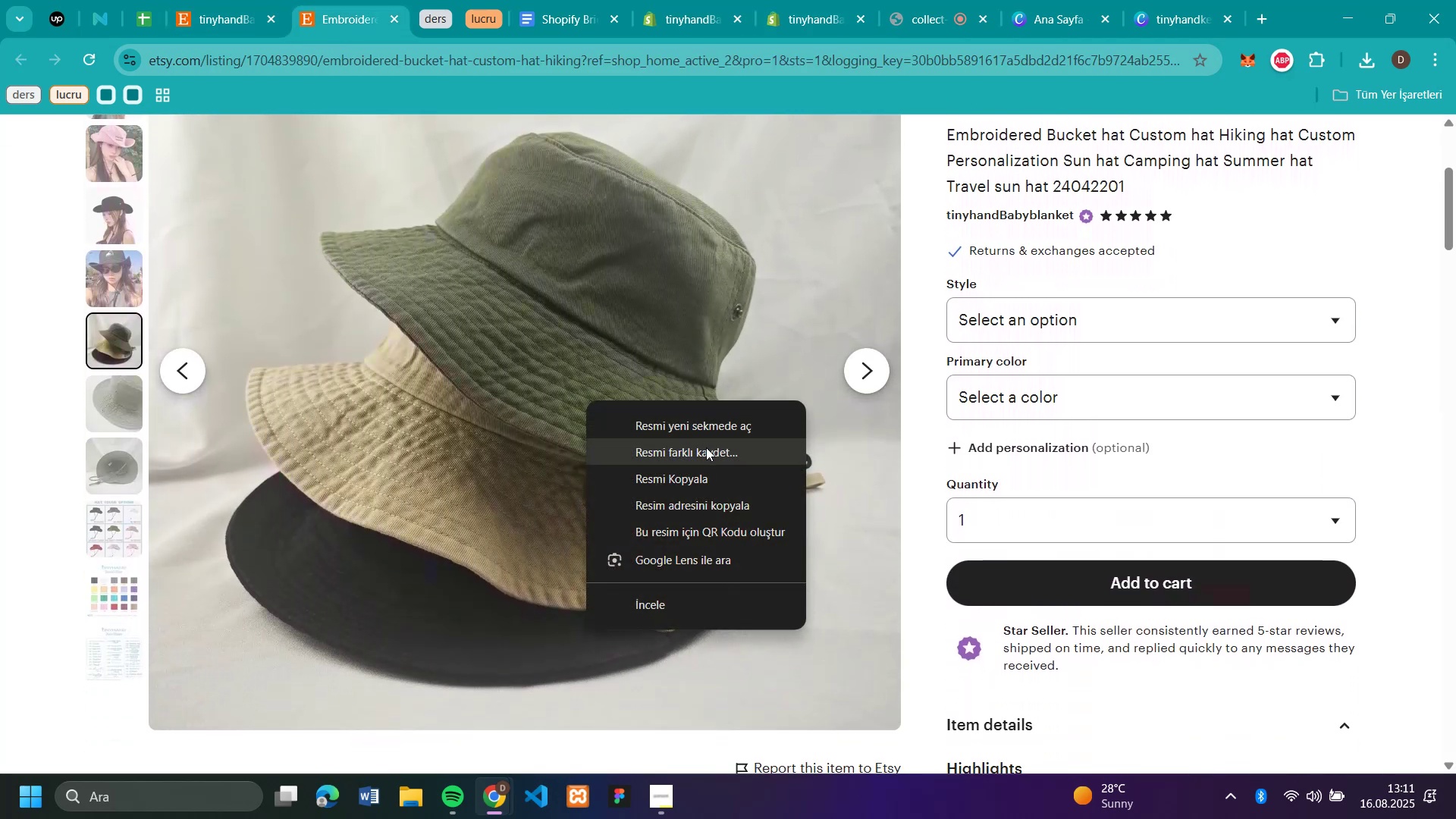 
scroll: coordinate [733, 409], scroll_direction: down, amount: 1.0
 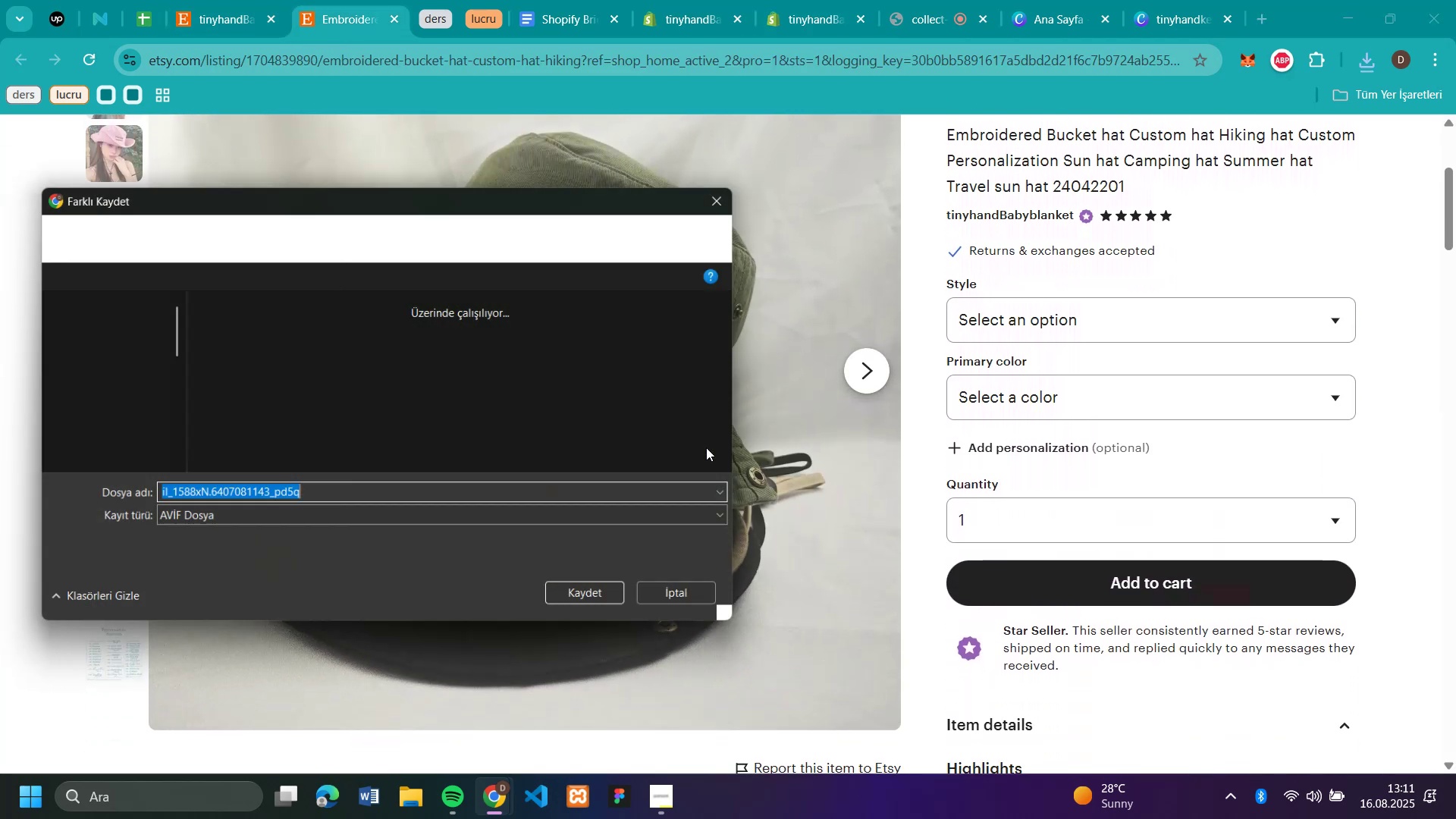 
right_click([586, 400])
 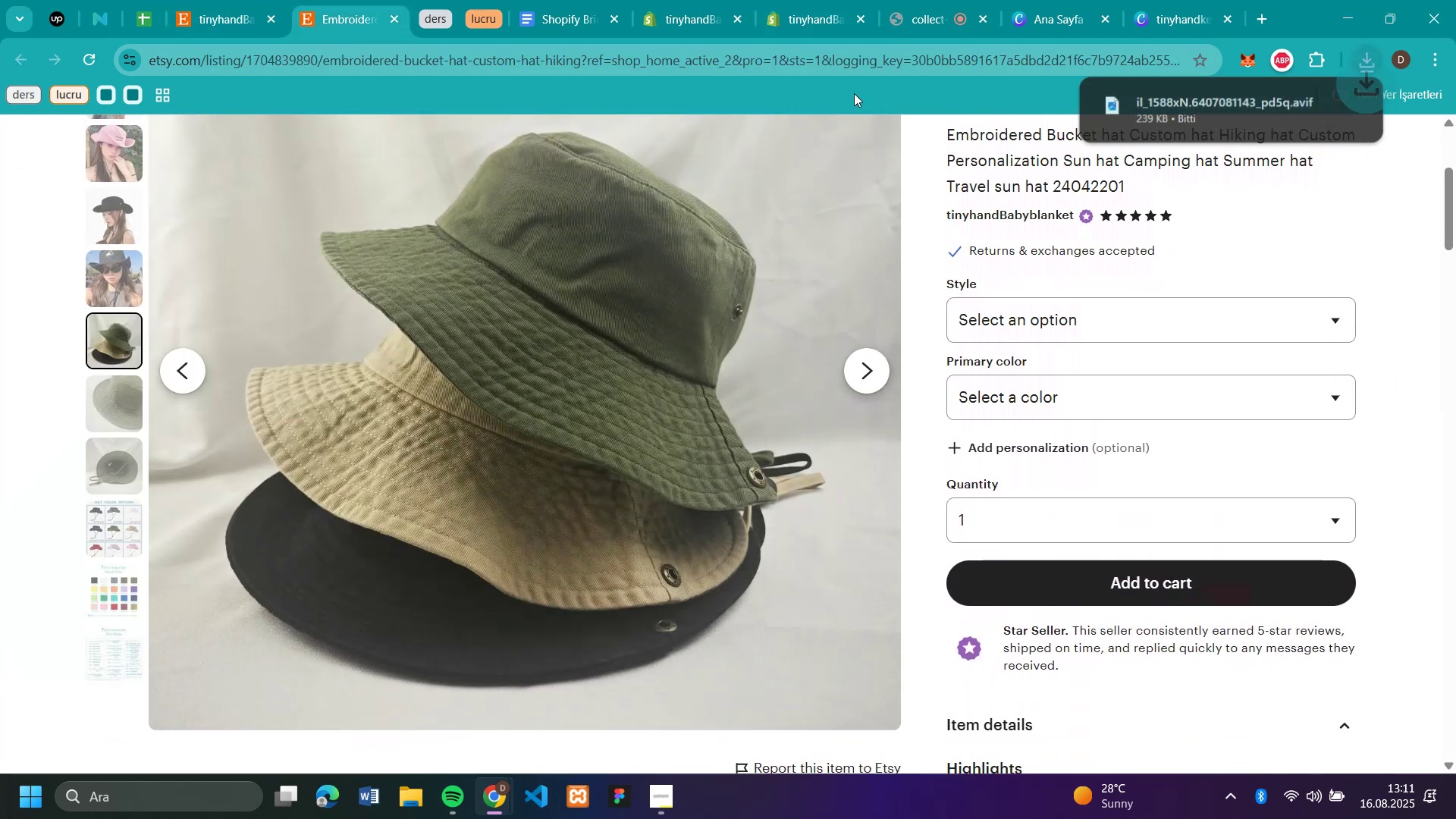 
left_click([706, 447])
 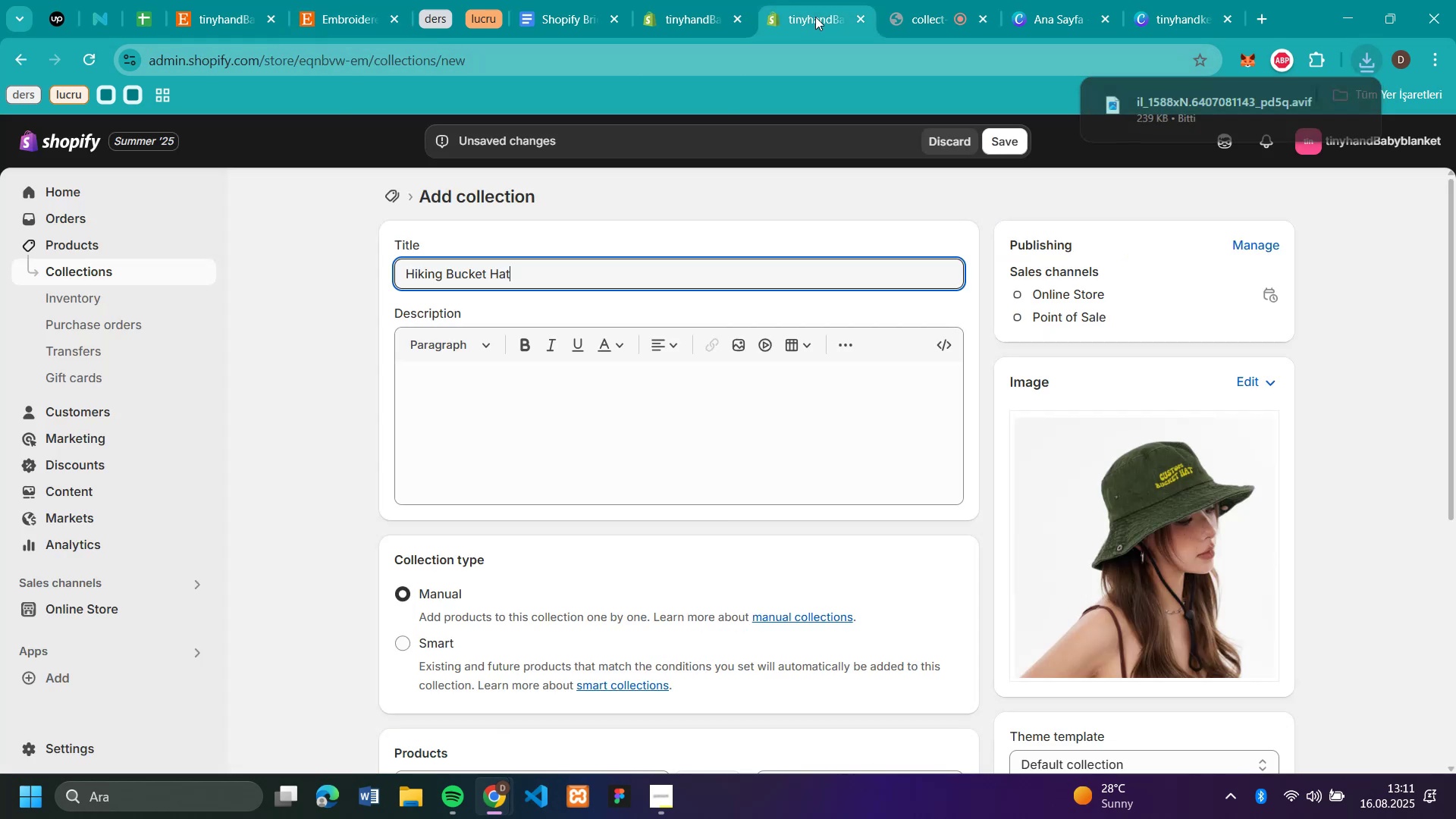 
key(Enter)
 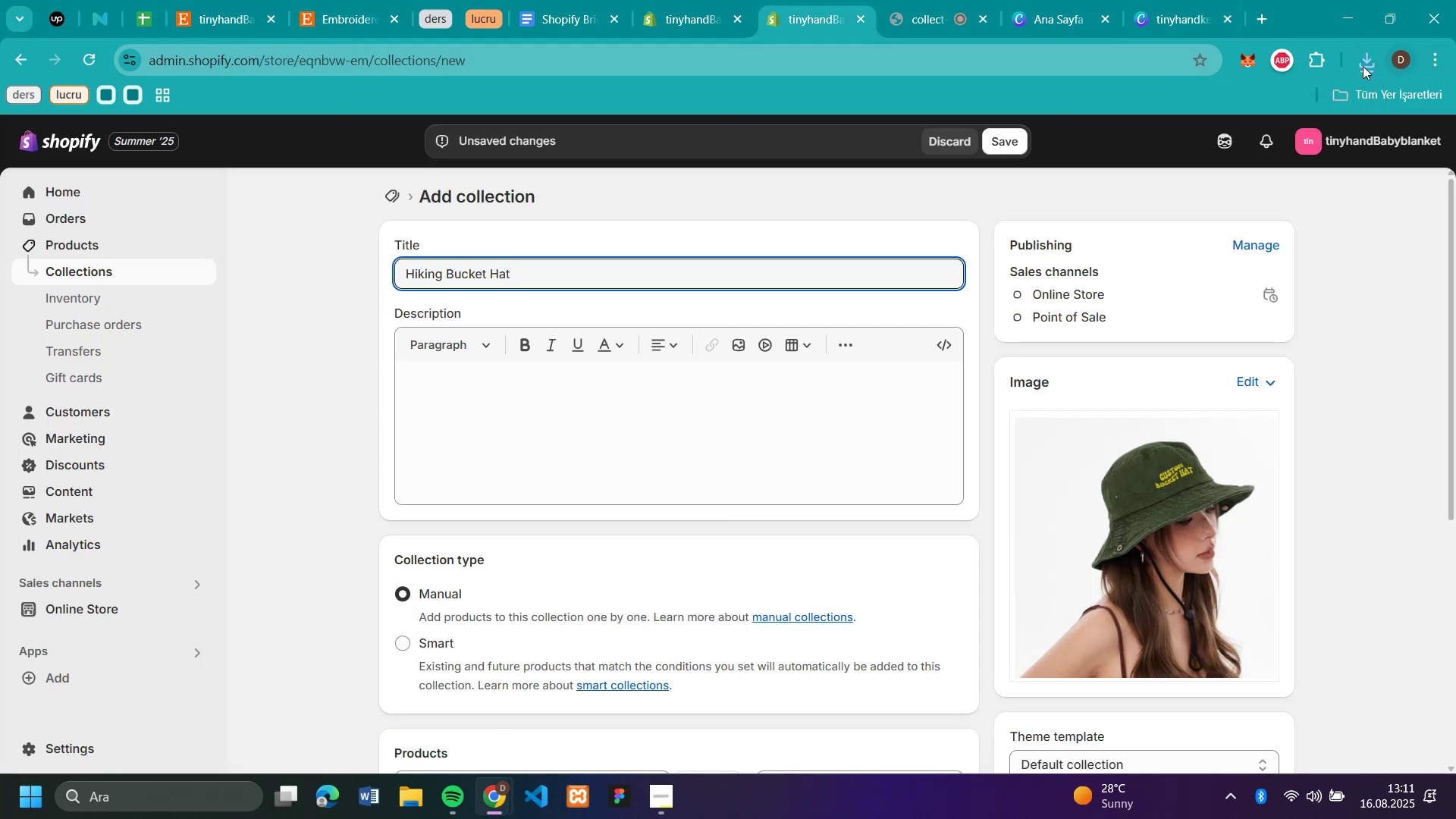 
left_click([815, 17])
 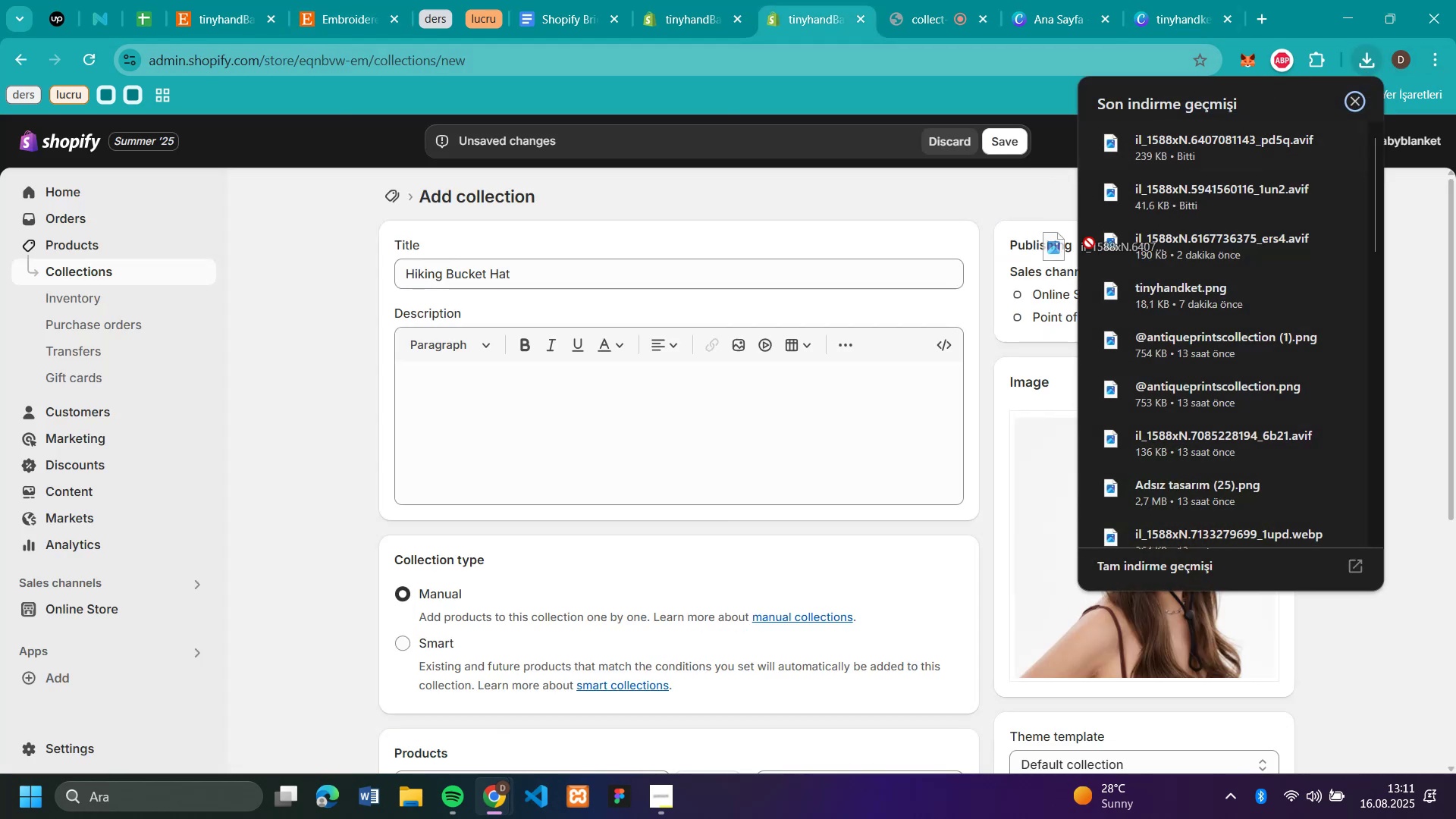 
left_click([1364, 69])
 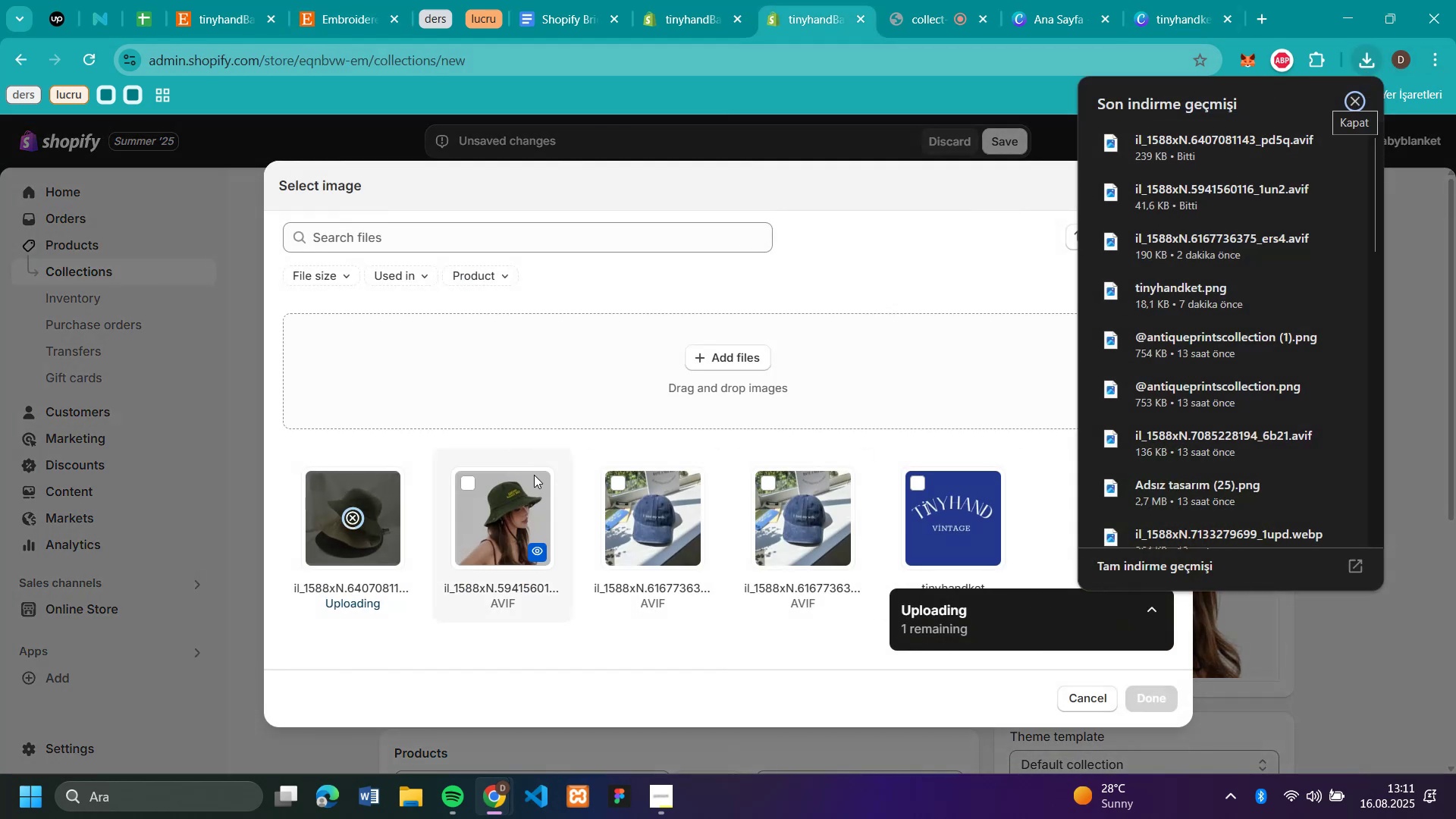 
left_click_drag(start_coordinate=[1144, 136], to_coordinate=[1037, 591])
 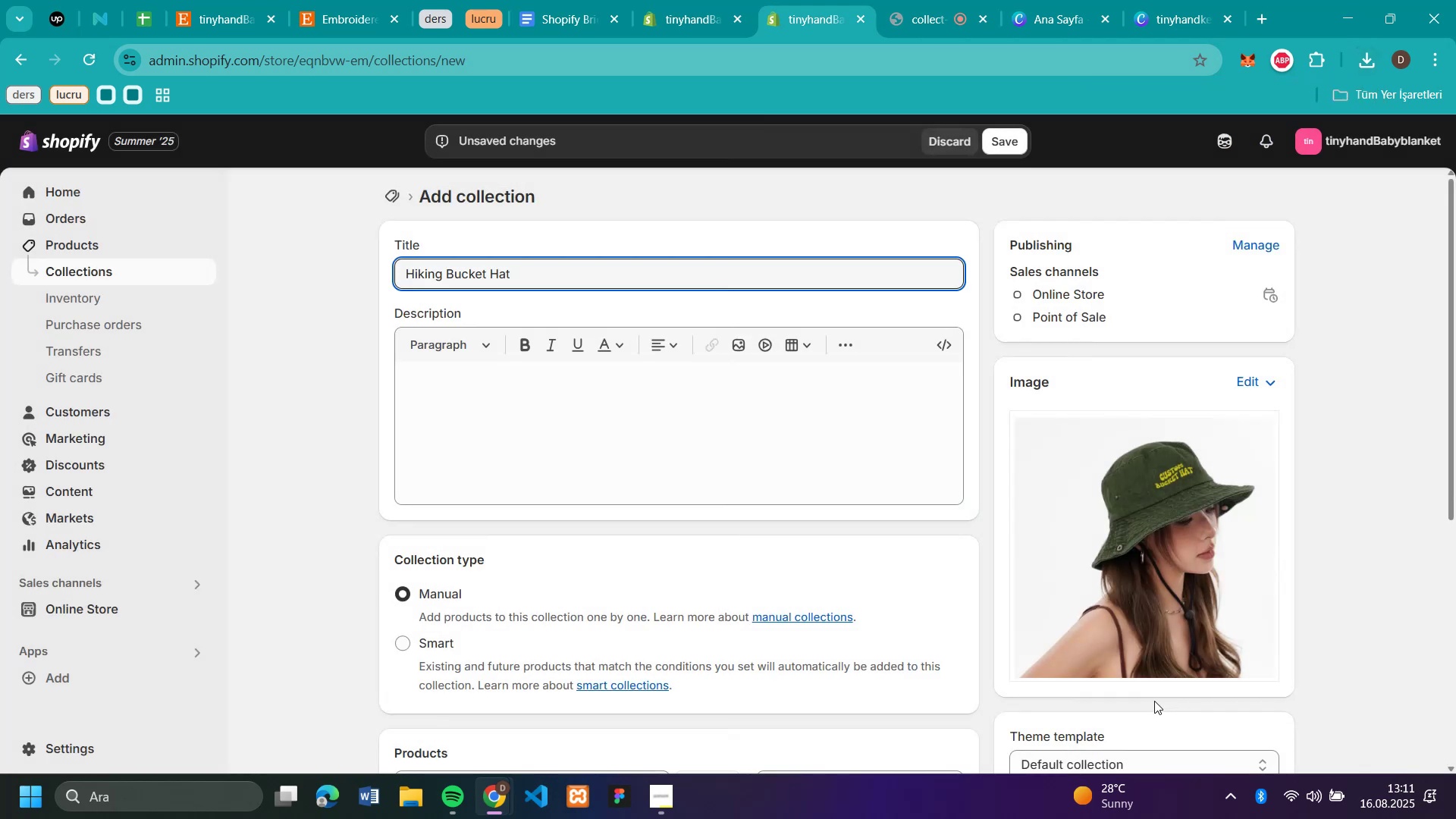 
wait(5.11)
 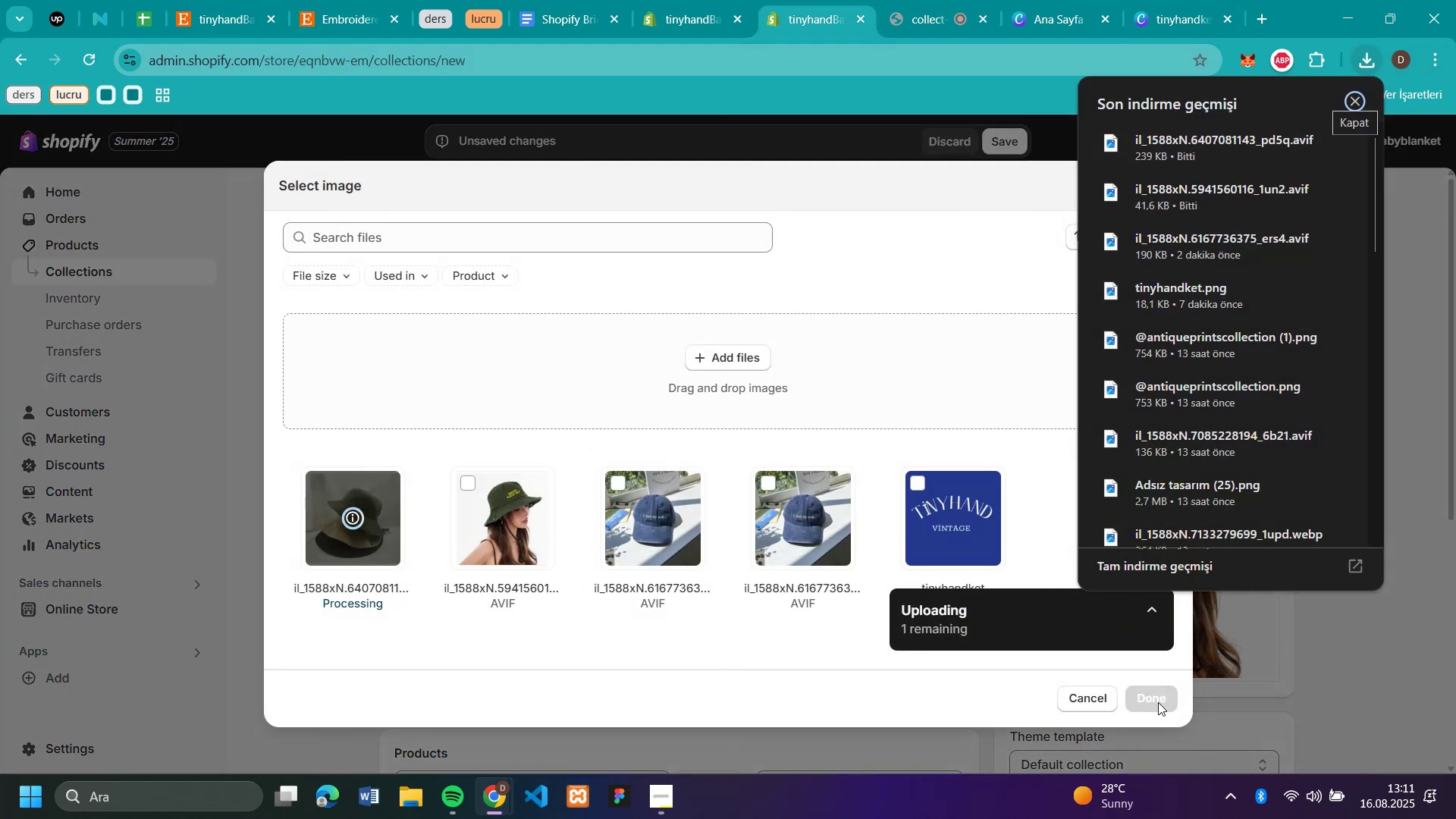 
left_click([1154, 701])
 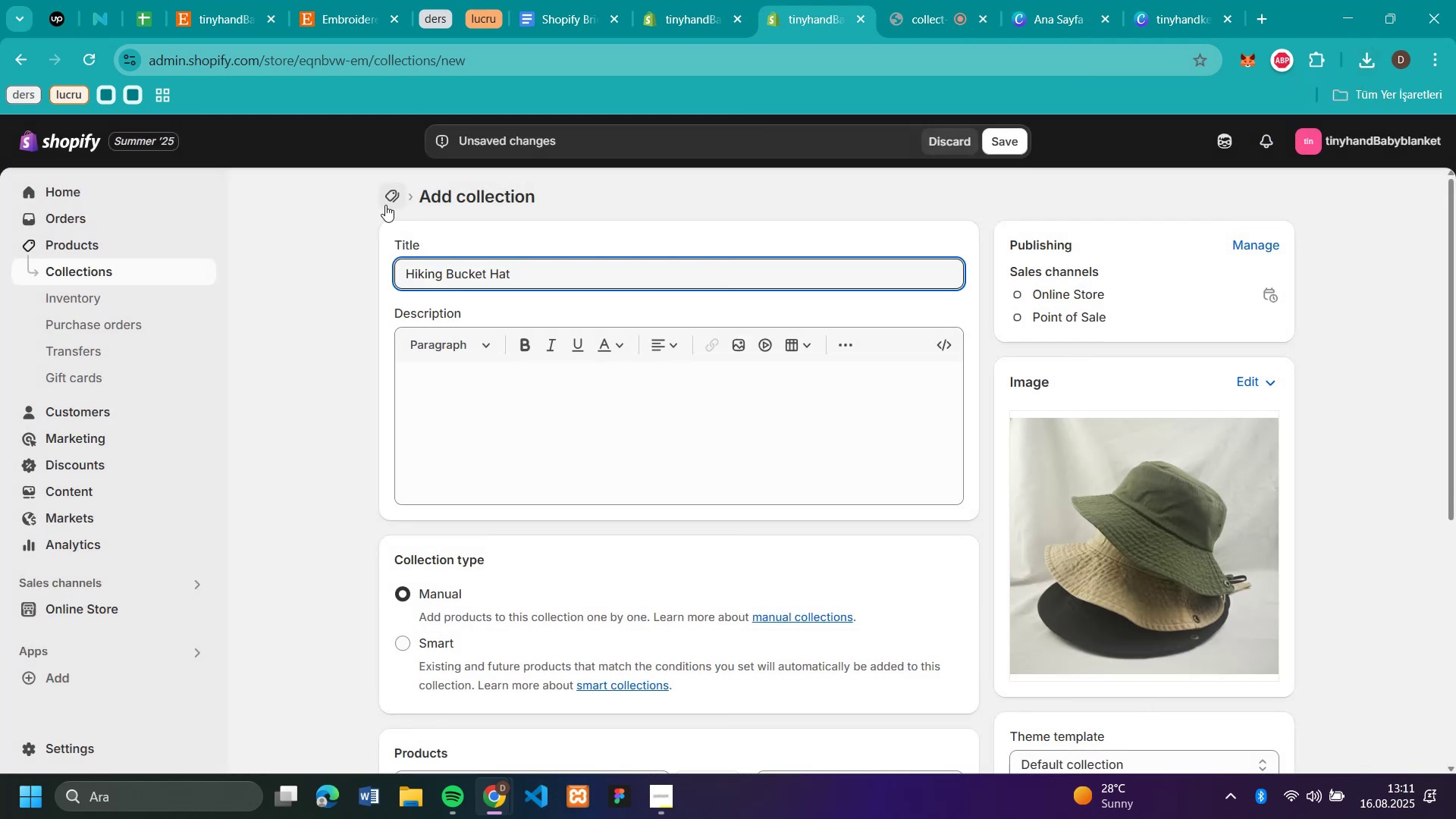 
scroll: coordinate [729, 432], scroll_direction: up, amount: 4.0
 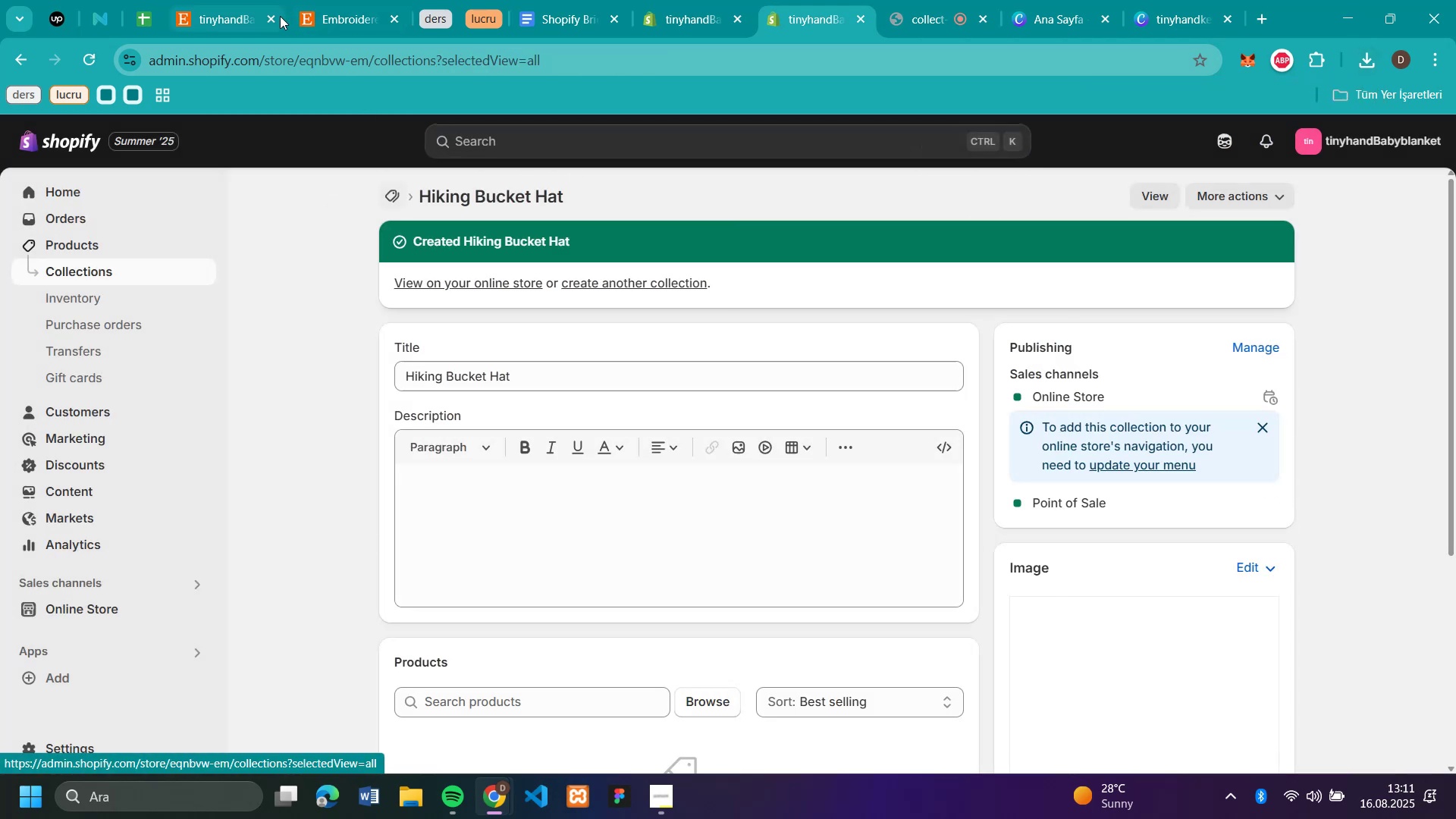 
wait(6.27)
 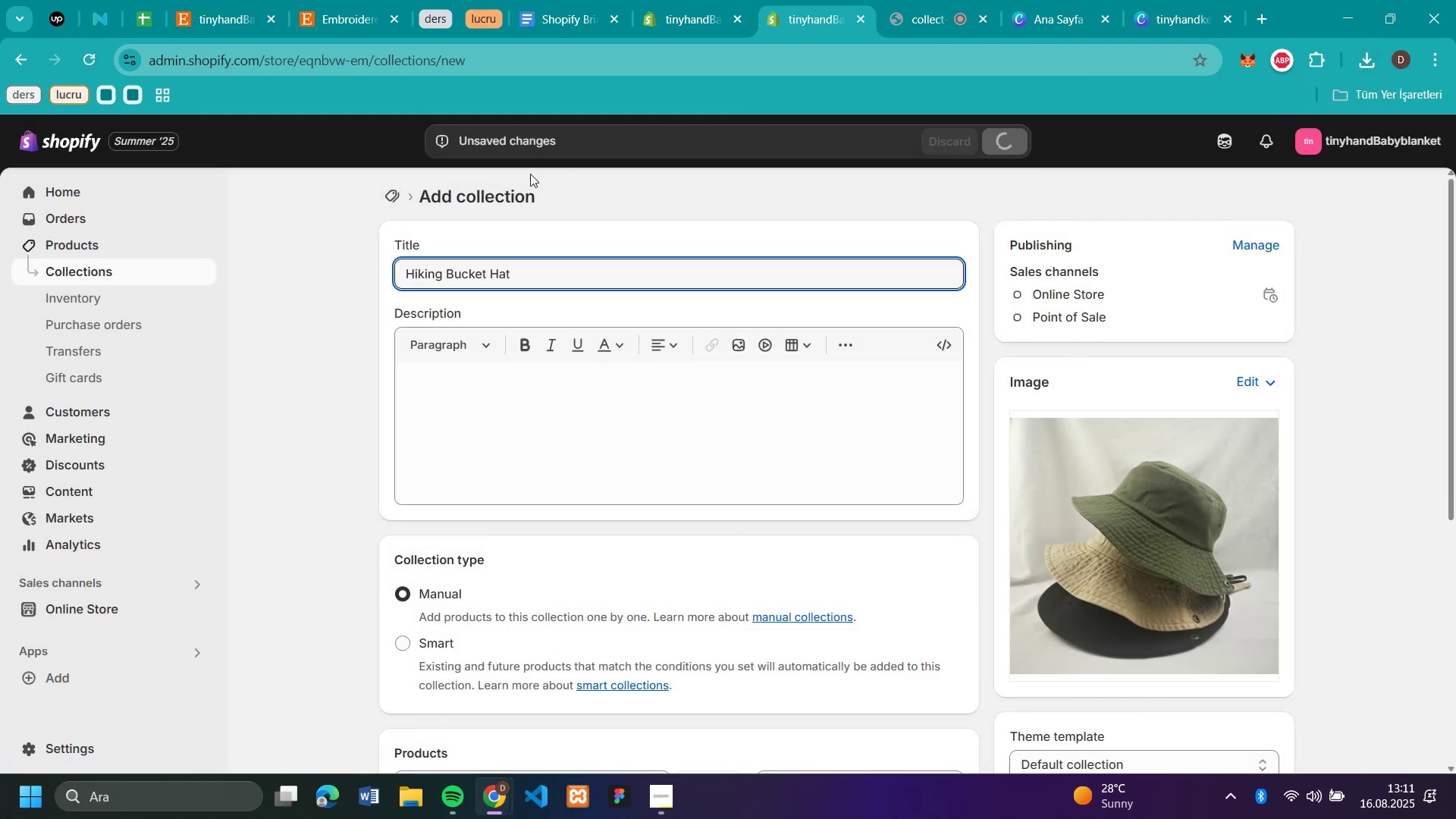 
left_click([395, 200])
 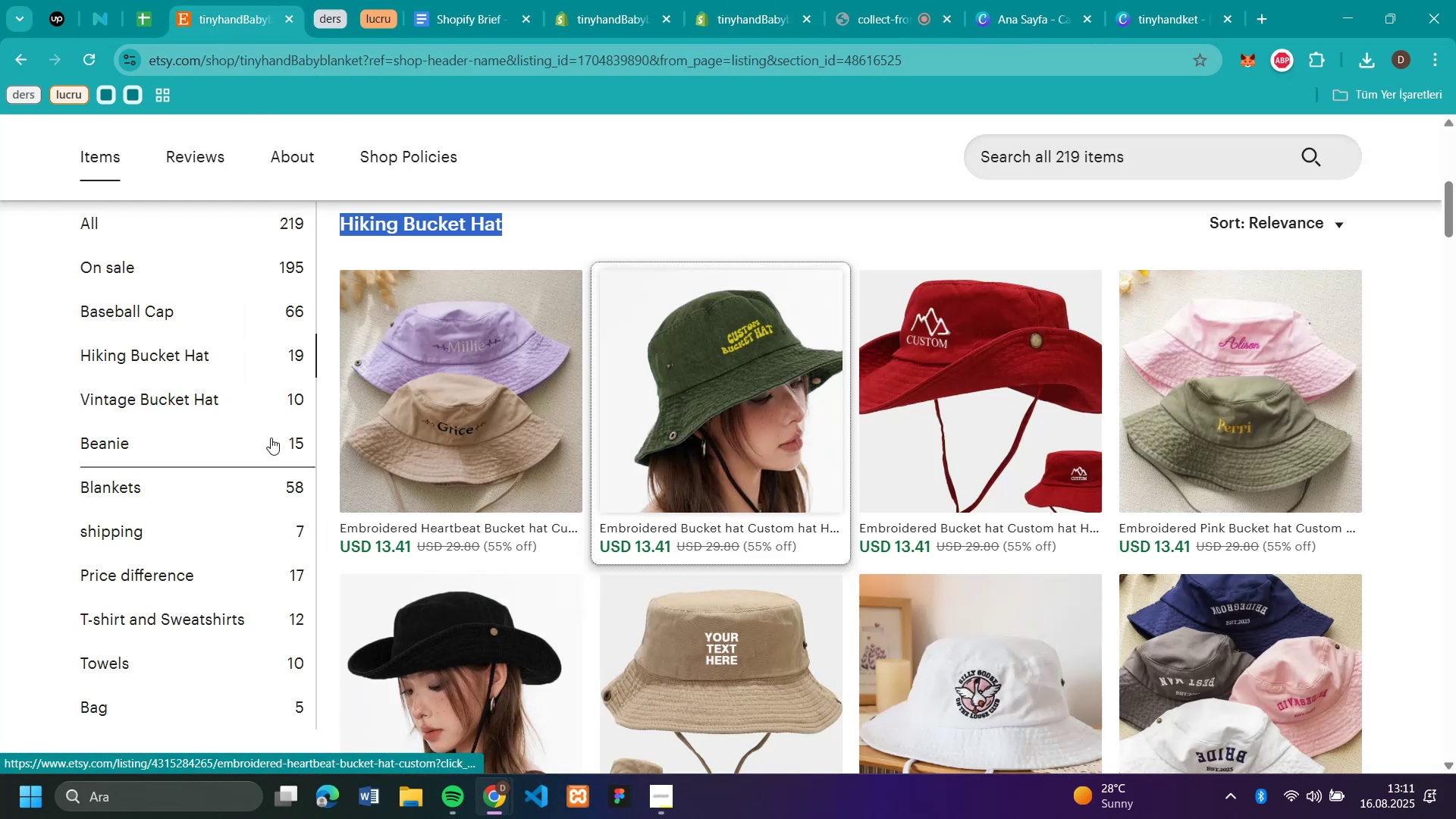 
left_click([392, 15])
 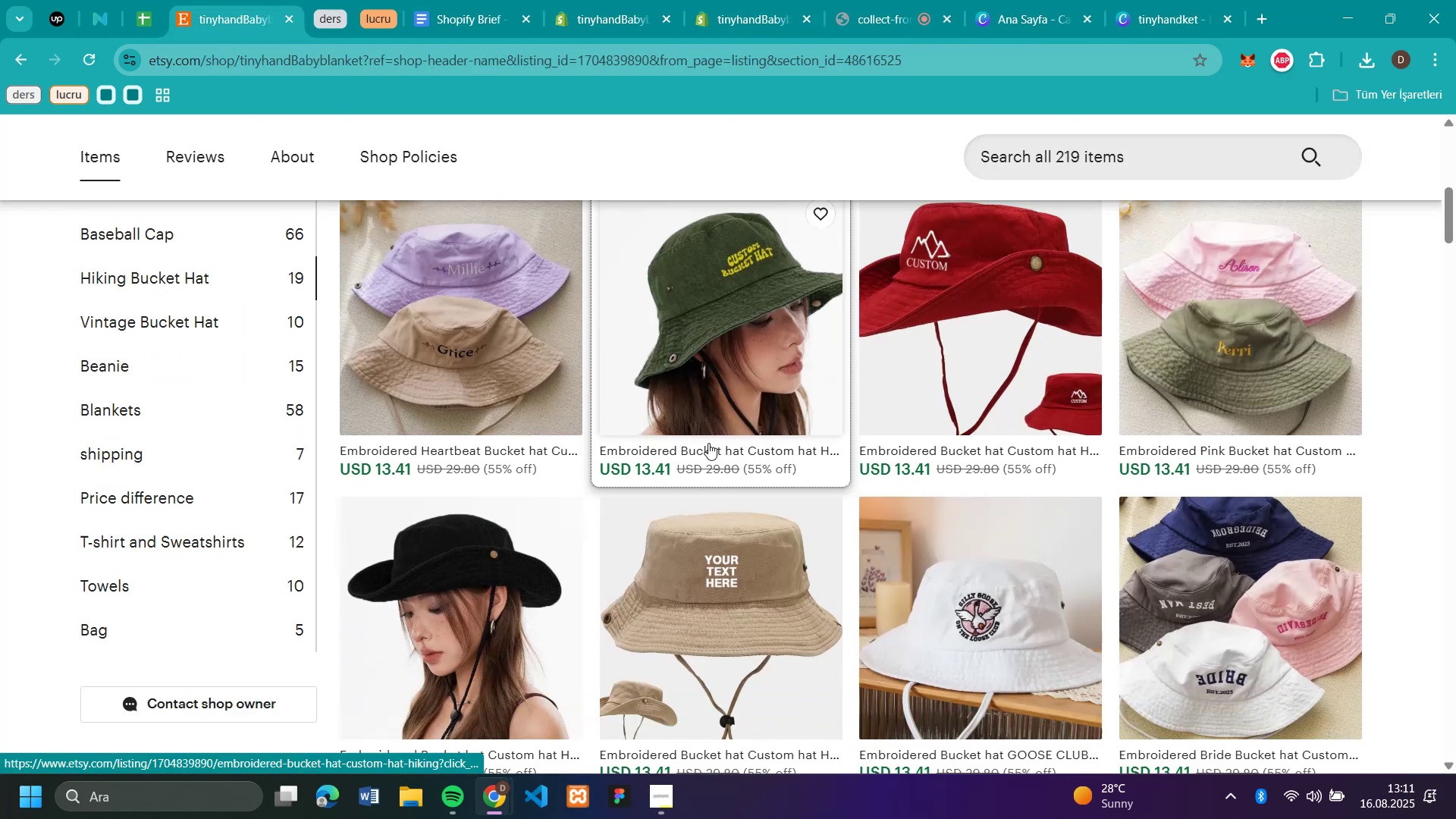 
left_click([220, 17])
 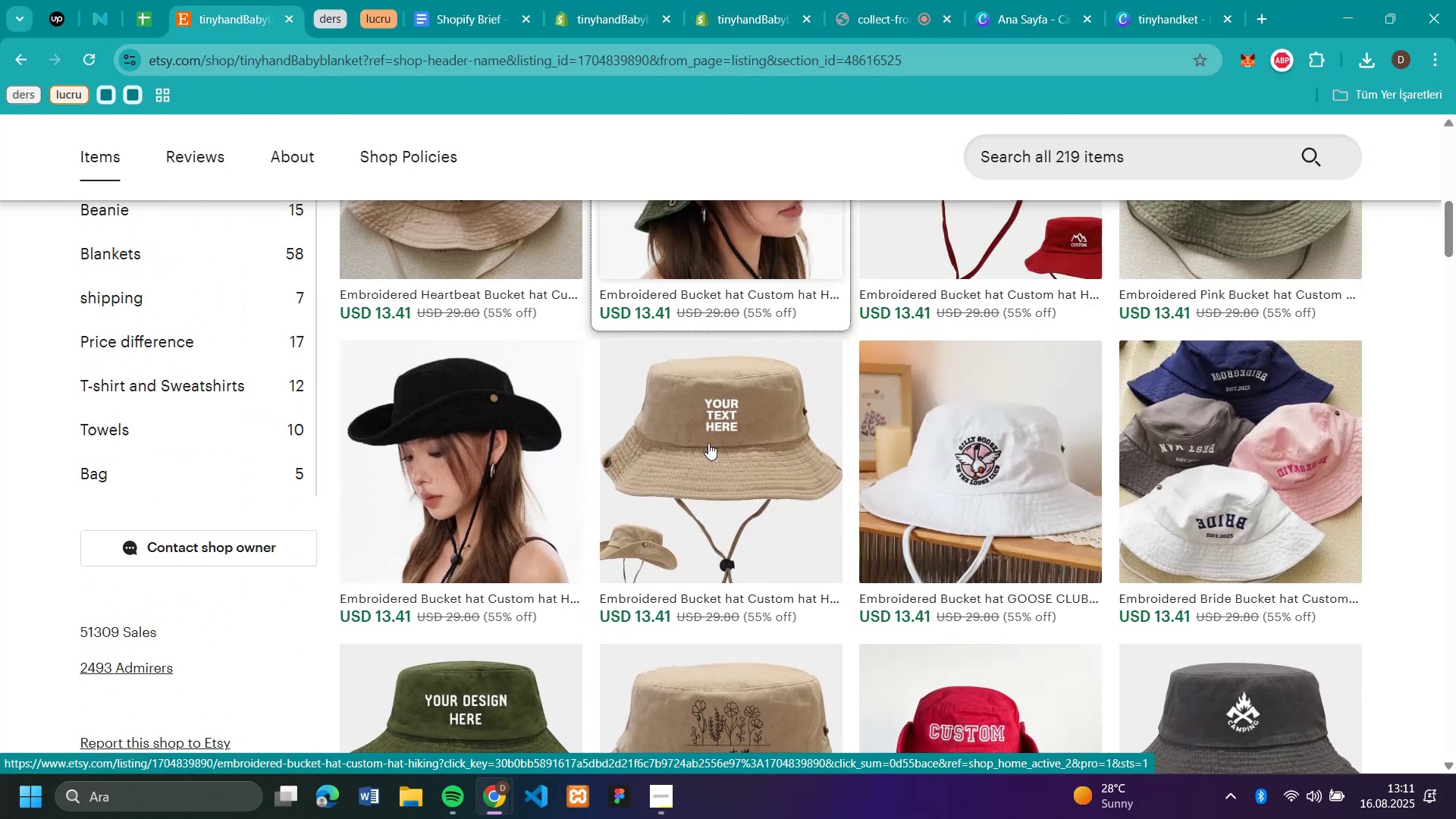 
scroll: coordinate [708, 443], scroll_direction: down, amount: 10.0
 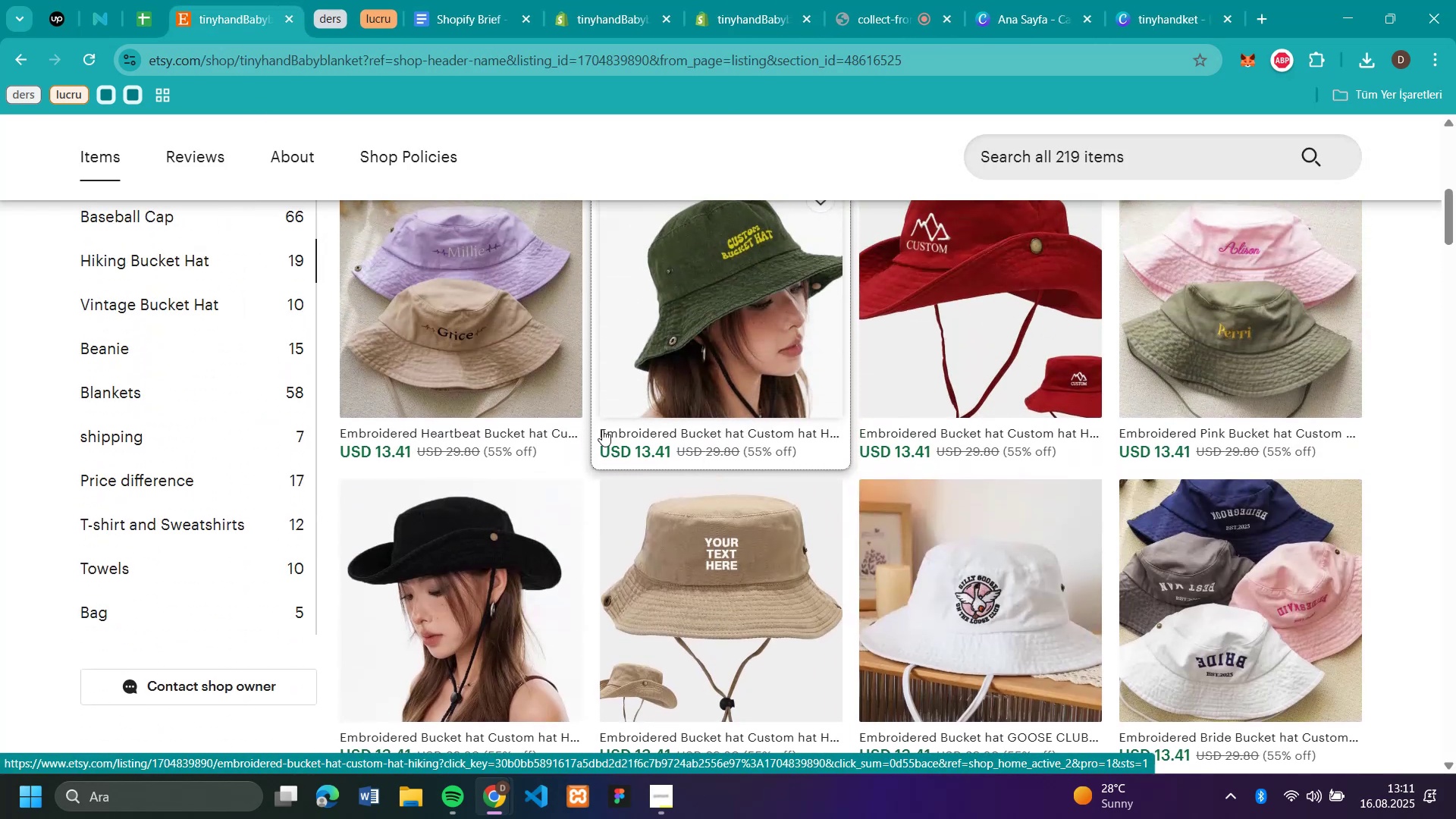 
scroll: coordinate [593, 424], scroll_direction: up, amount: 11.0
 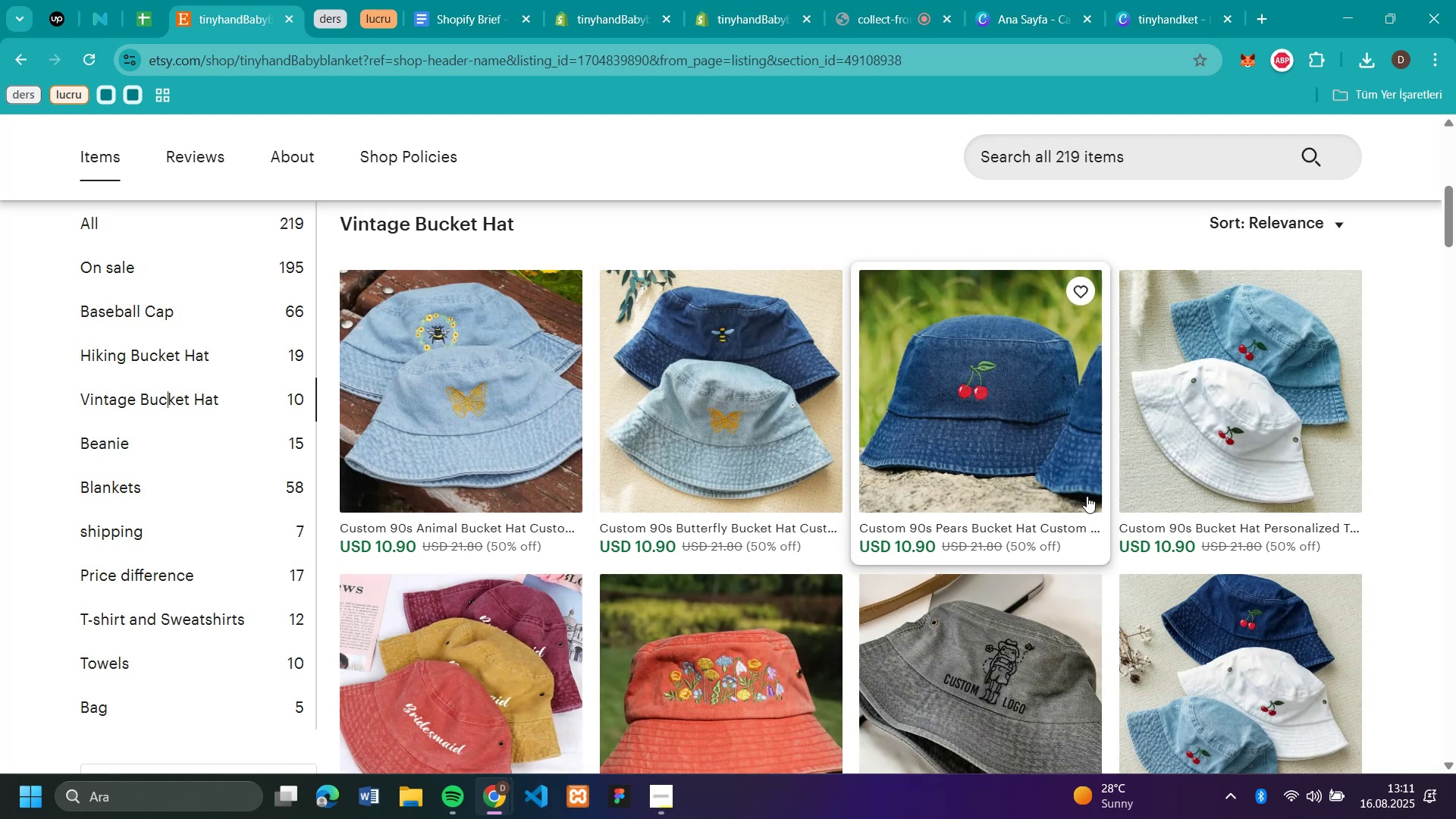 
left_click([163, 488])
 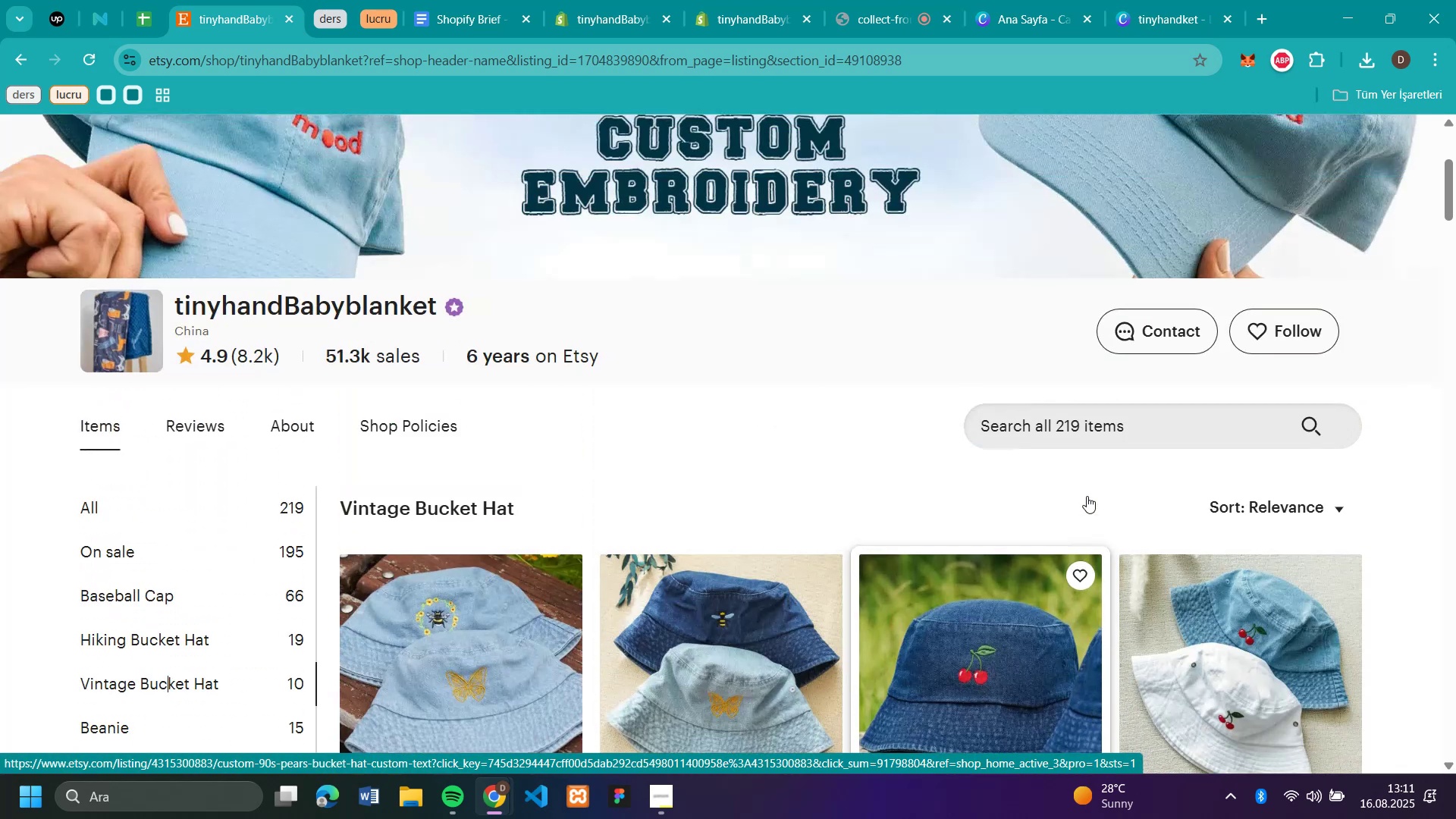 
scroll: coordinate [1087, 496], scroll_direction: none, amount: 0.0
 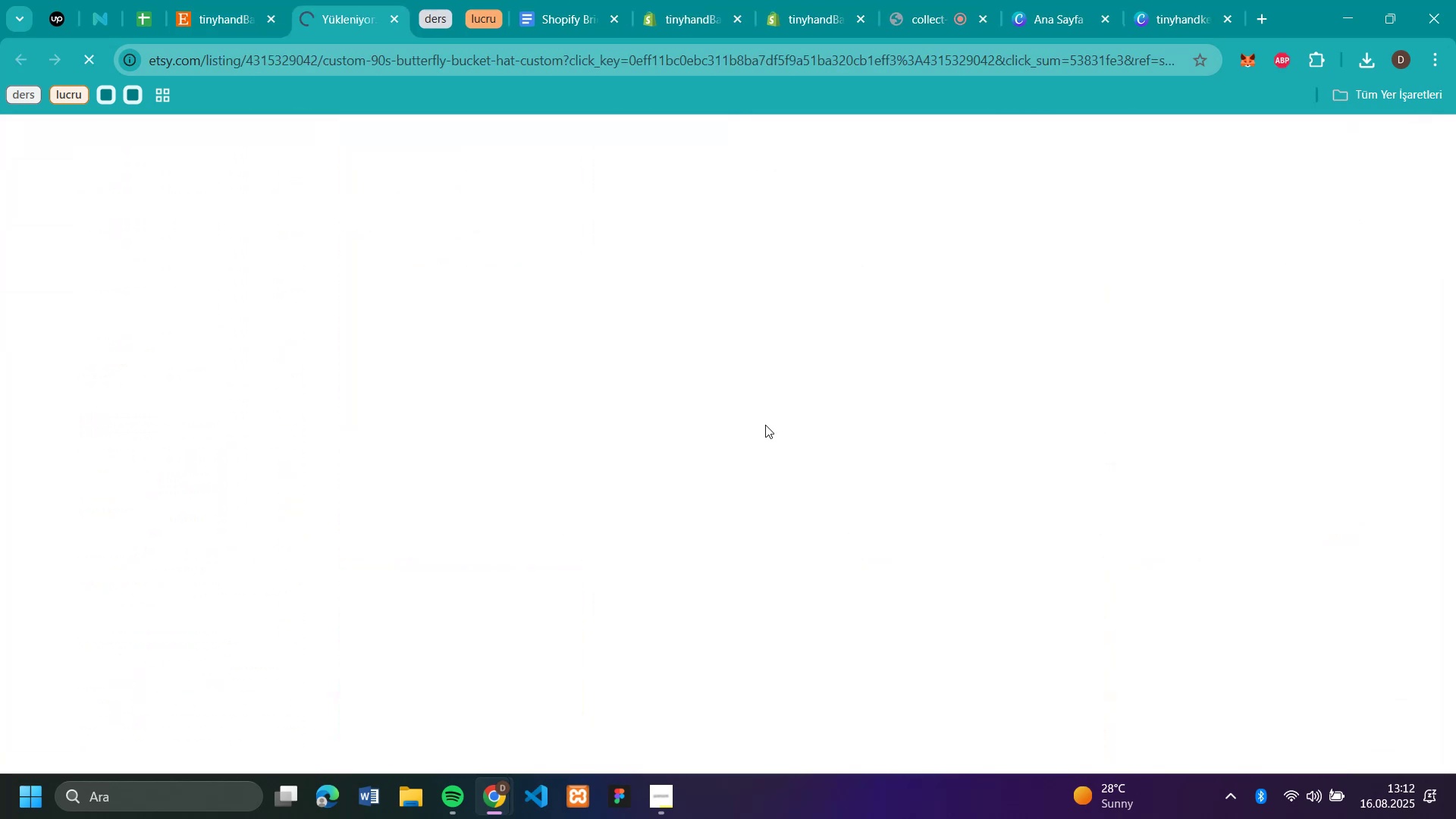 
left_click([765, 425])
 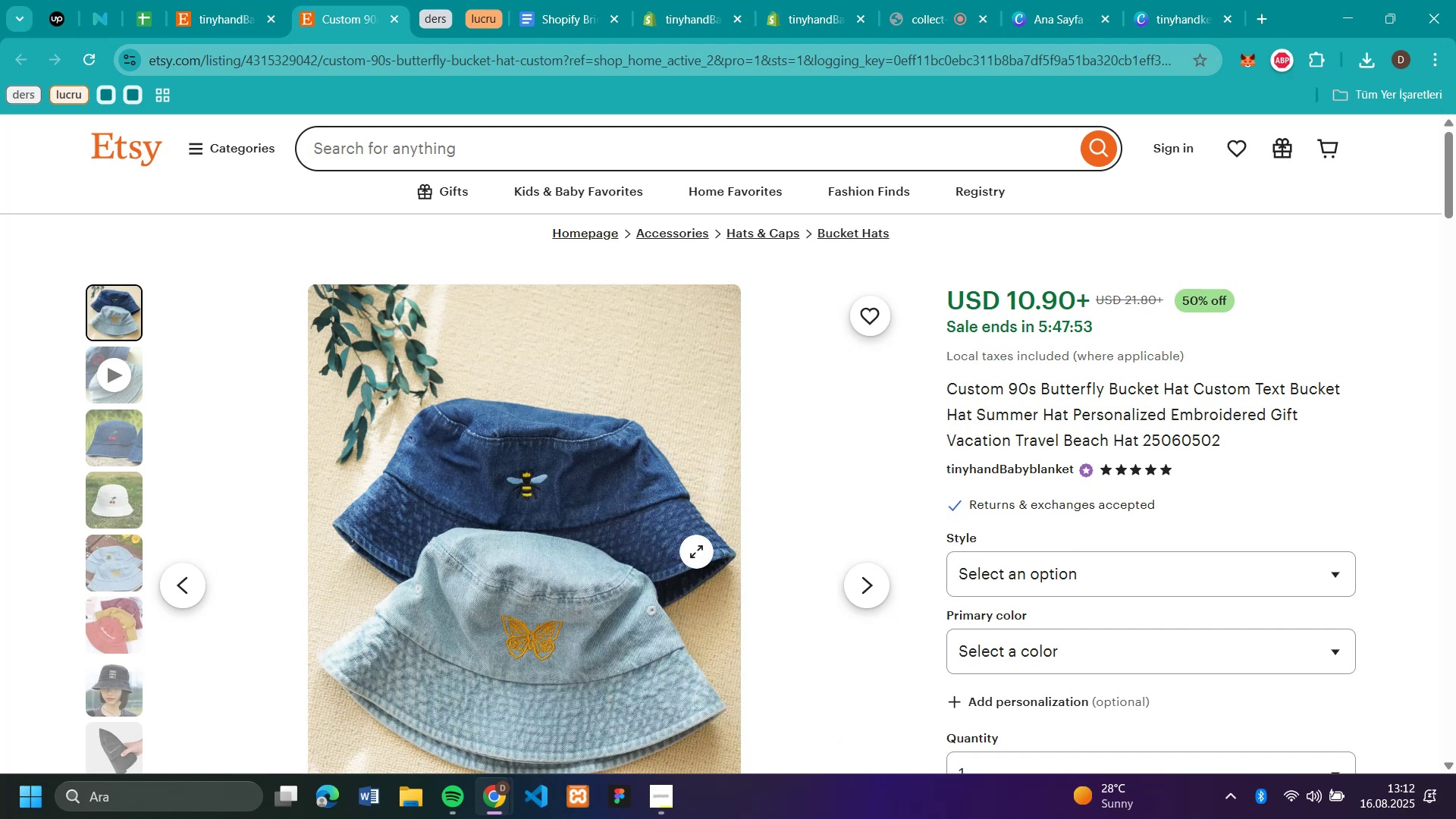 
right_click([612, 497])
 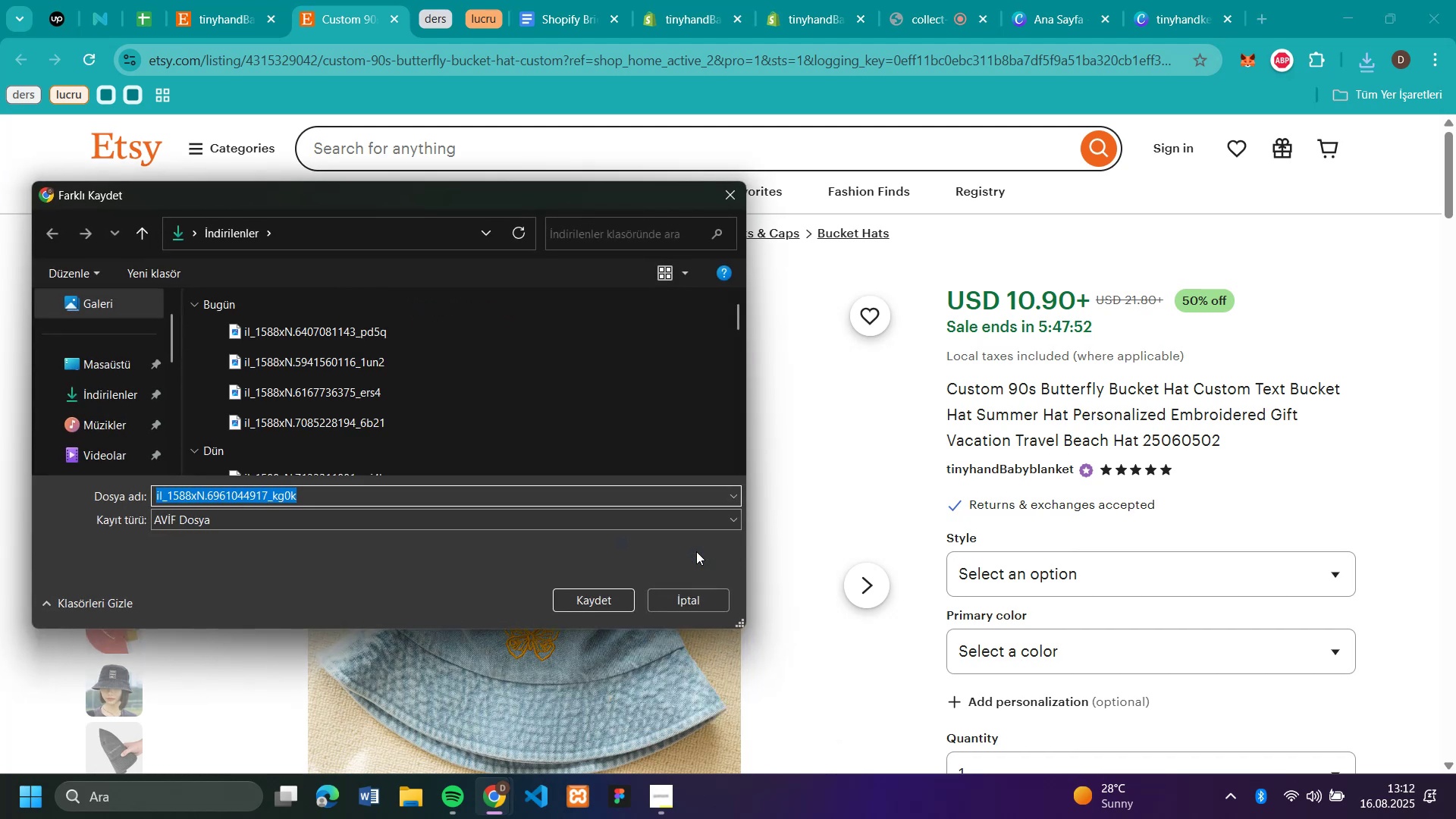 
left_click([691, 550])
 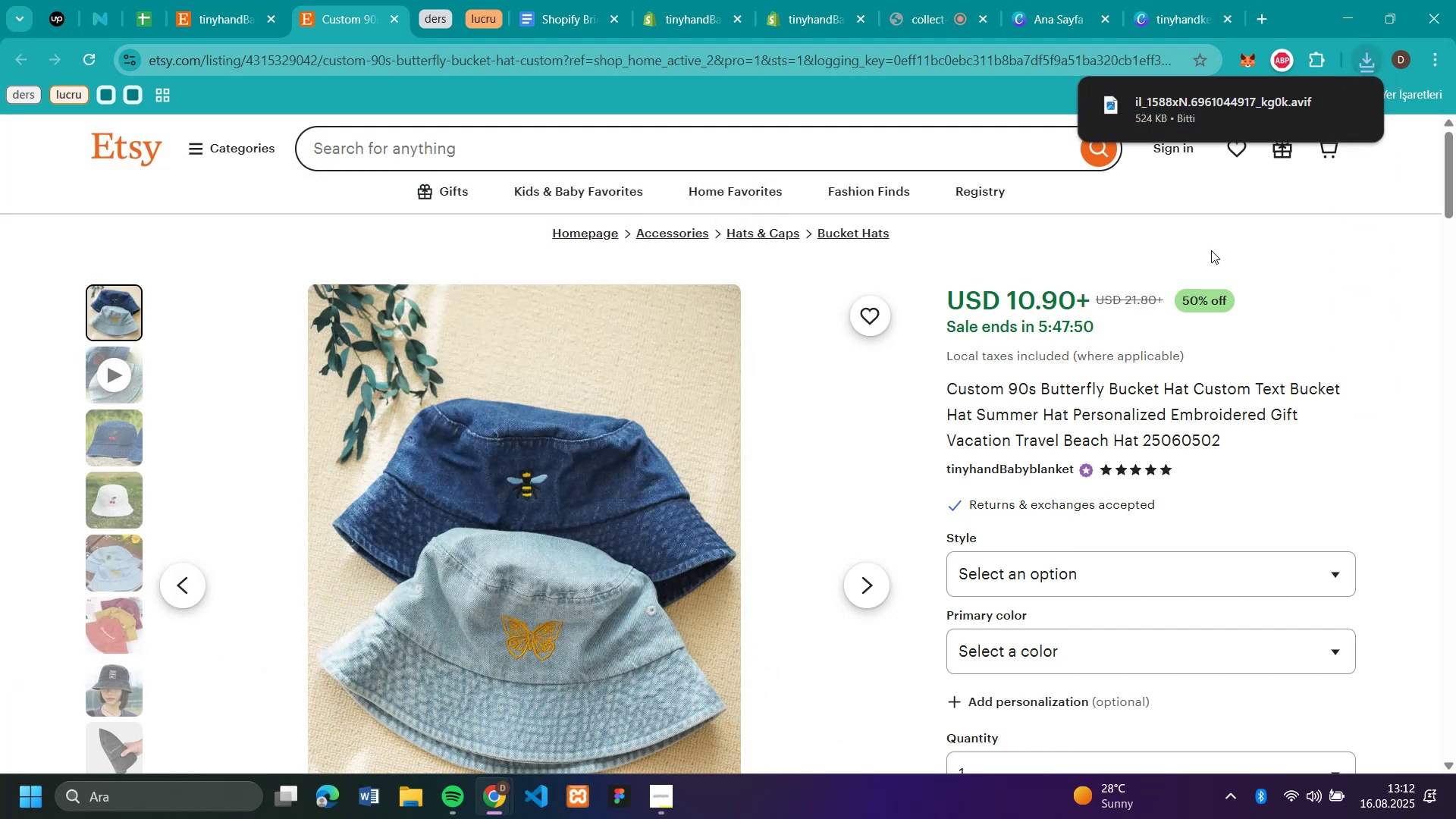 
key(Enter)
 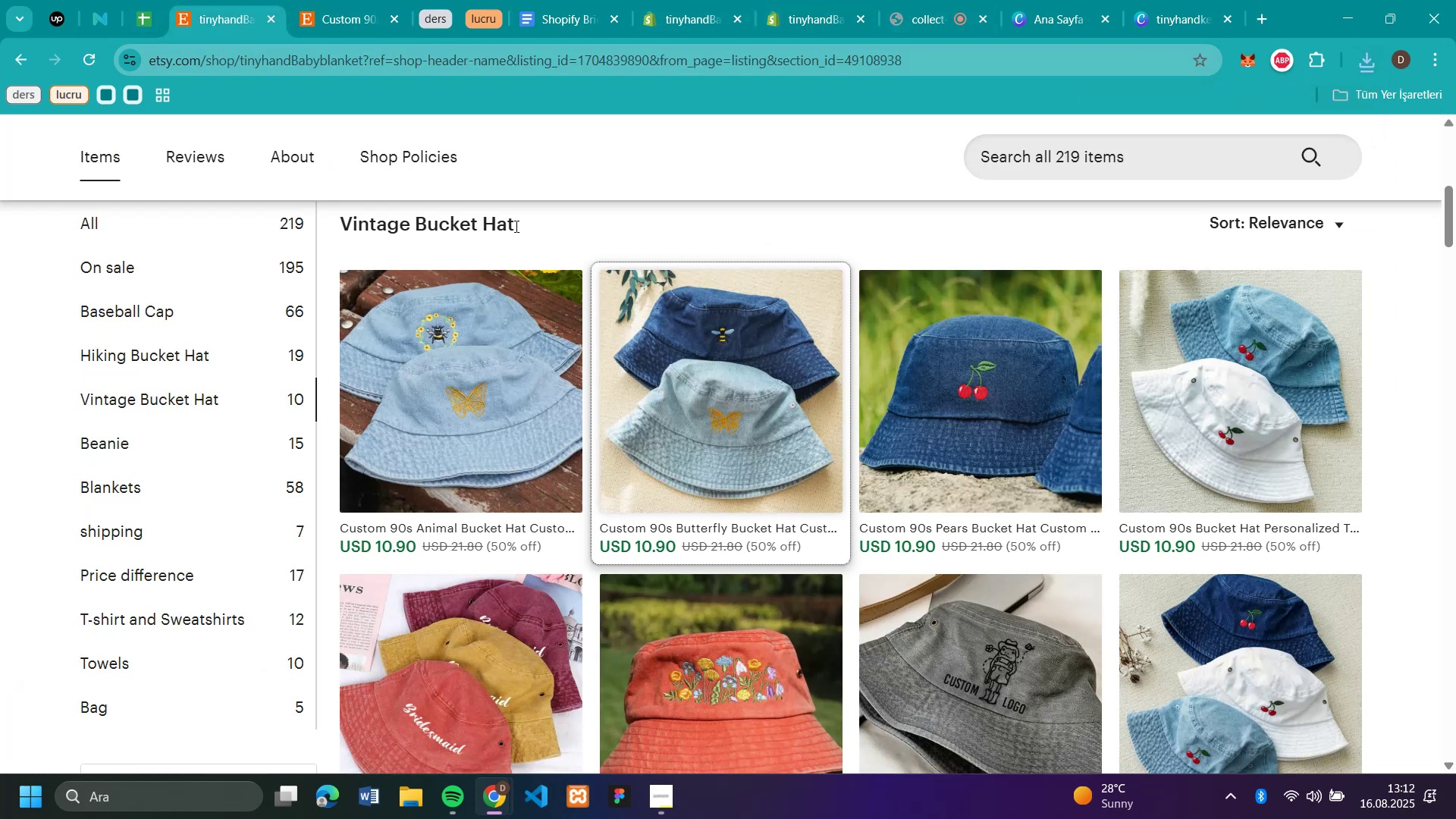 
wait(6.29)
 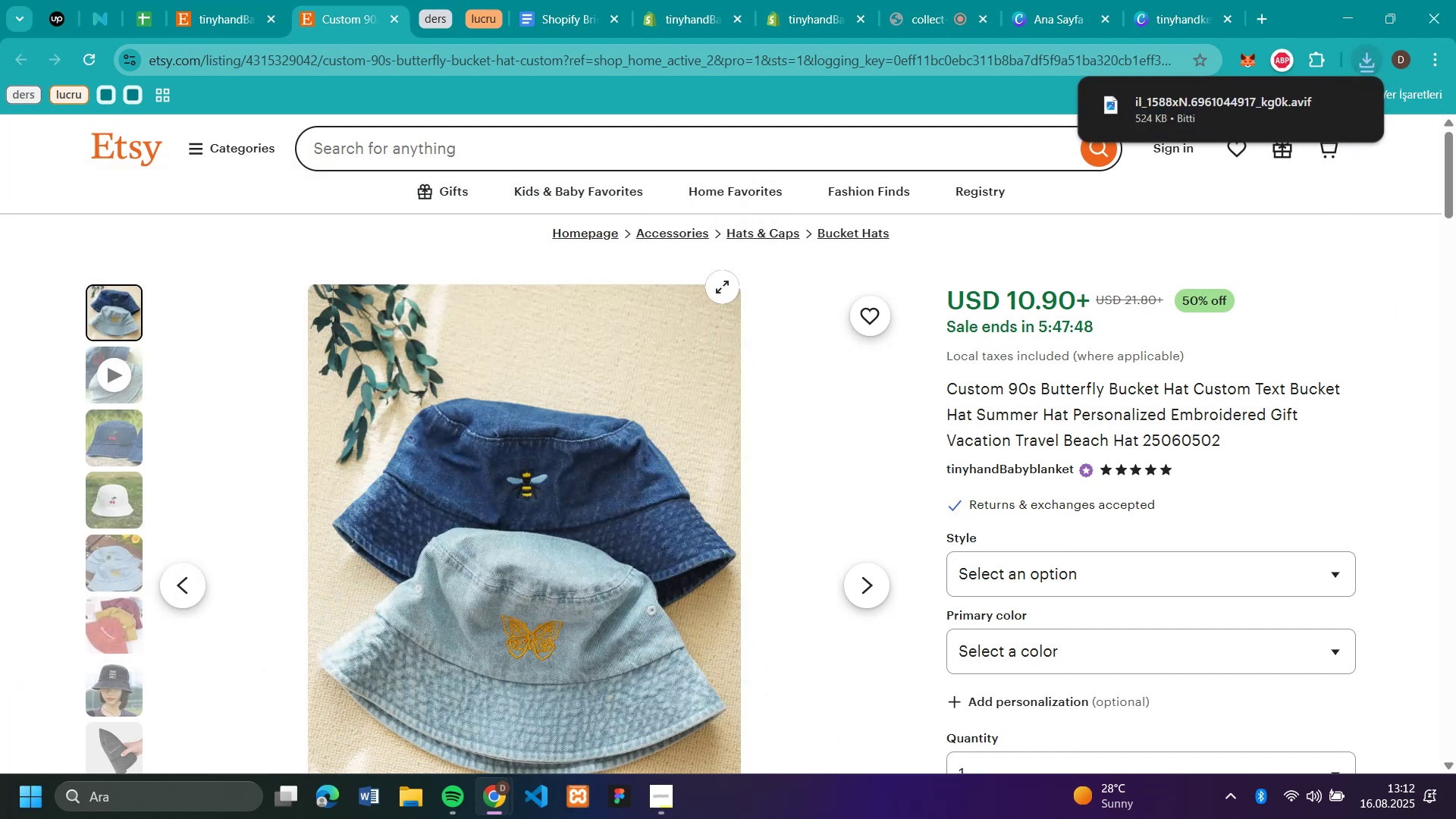 
left_click([233, 17])
 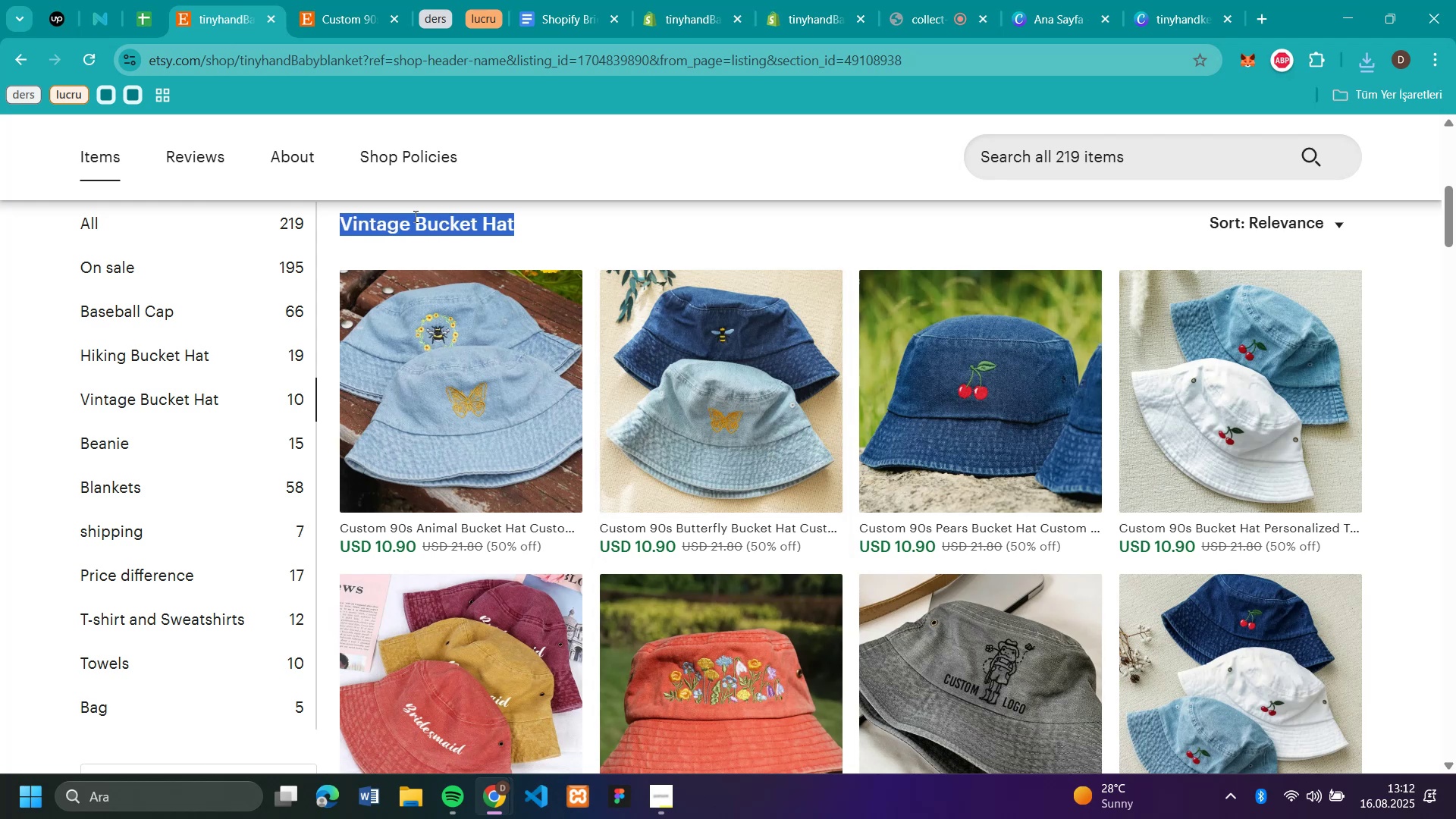 
left_click_drag(start_coordinate=[519, 228], to_coordinate=[341, 225])
 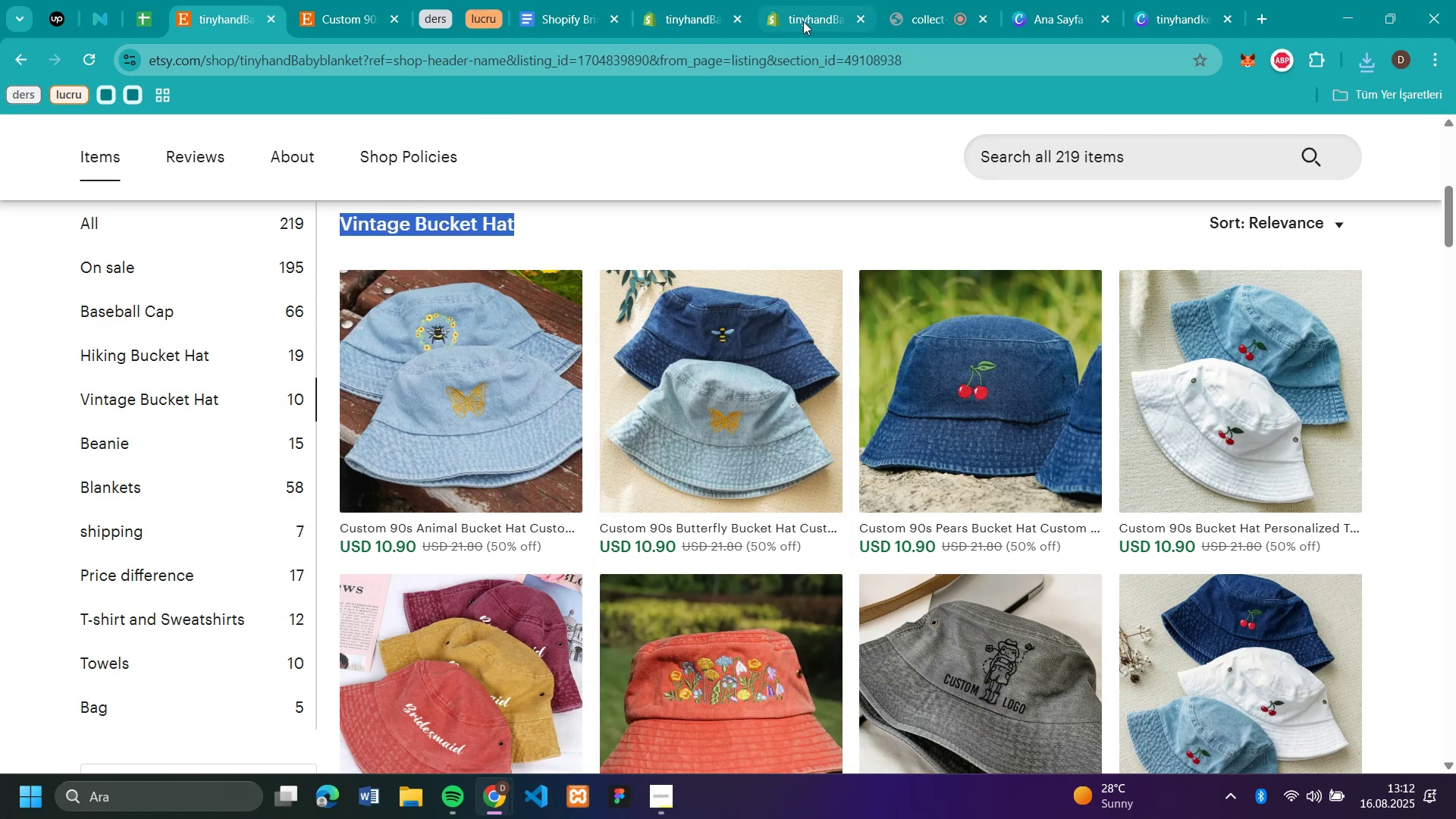 
key(Control+C)
 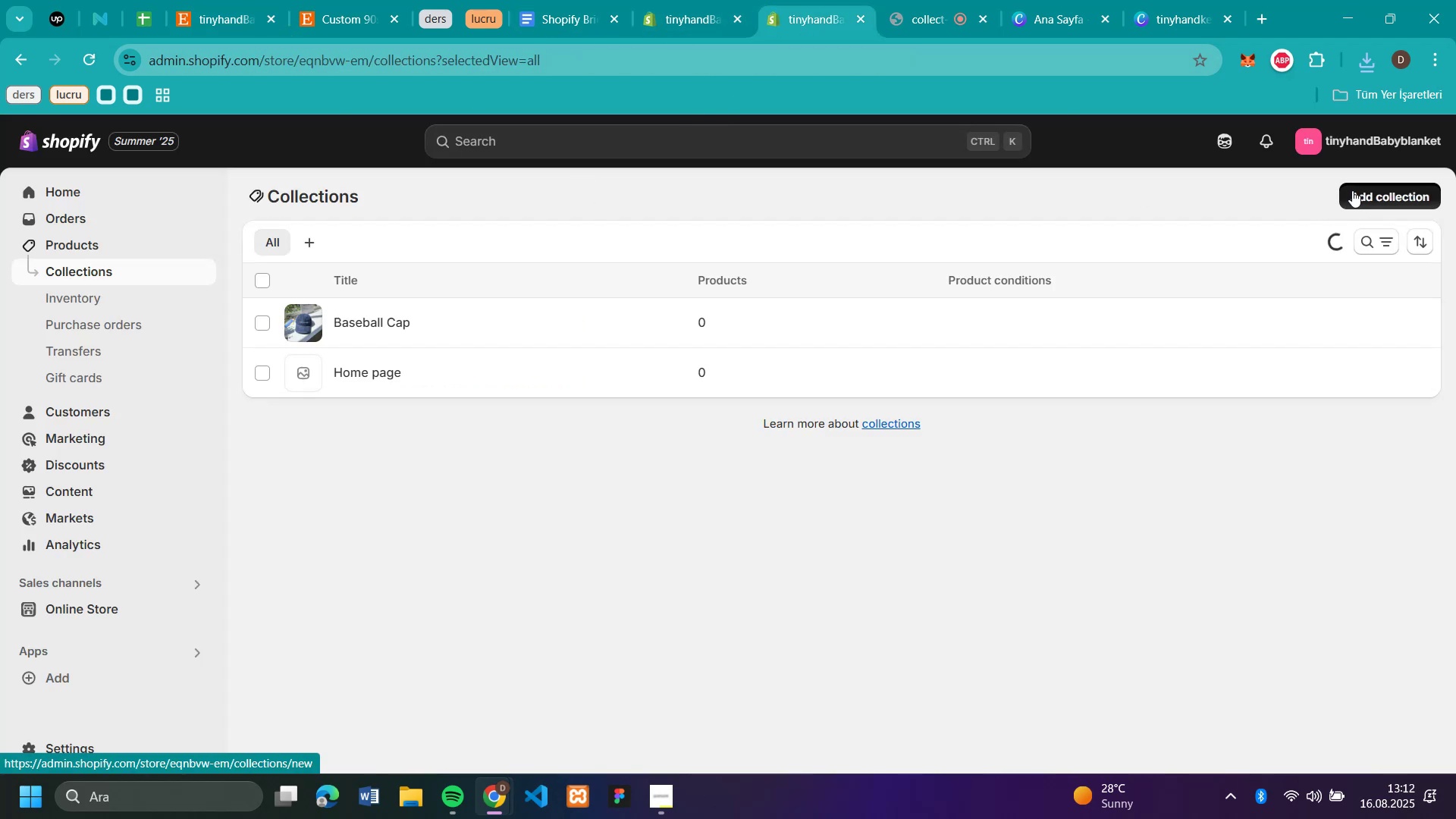 
left_click([803, 21])
 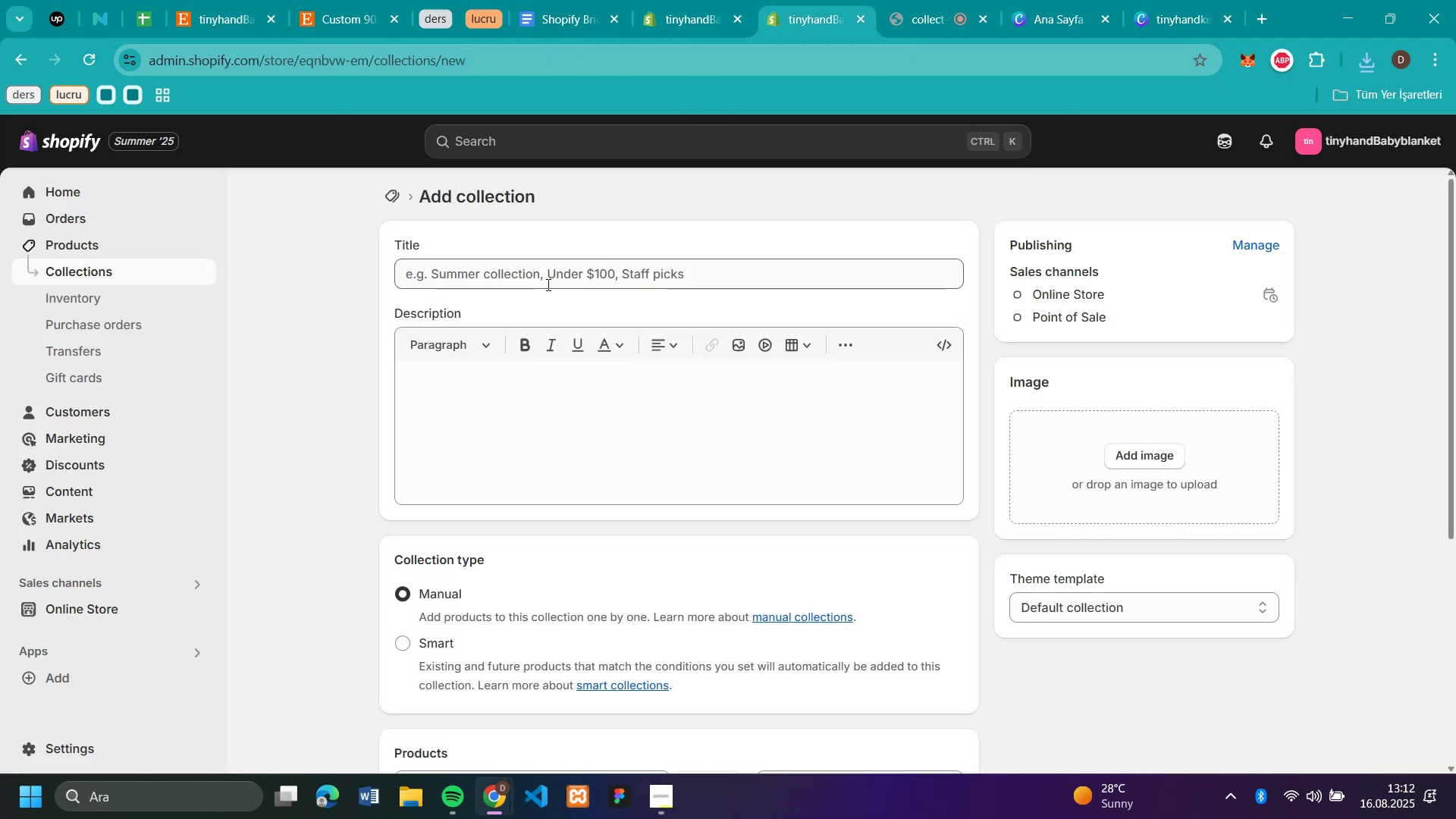 
left_click([1352, 190])
 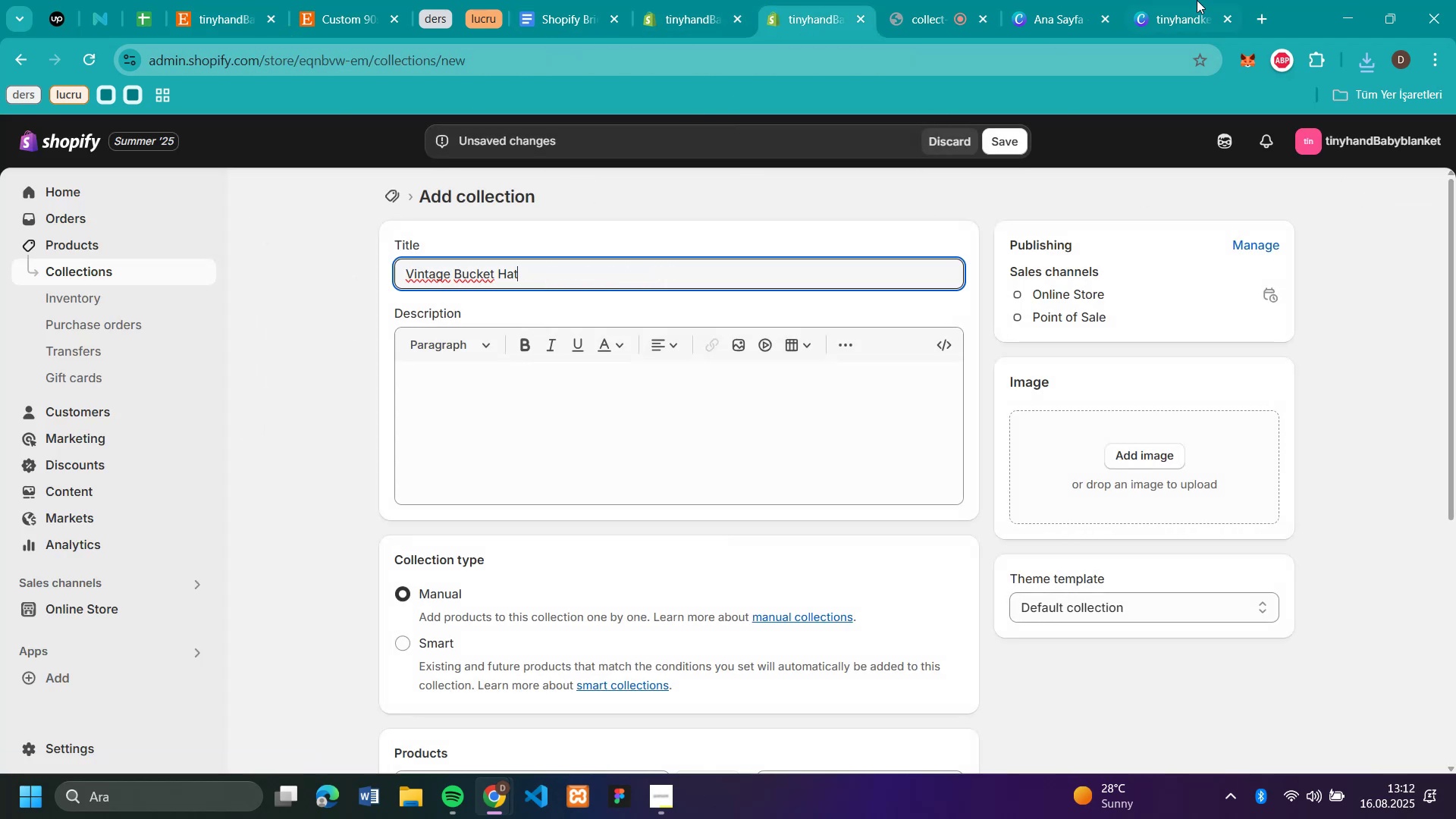 
left_click([547, 284])
 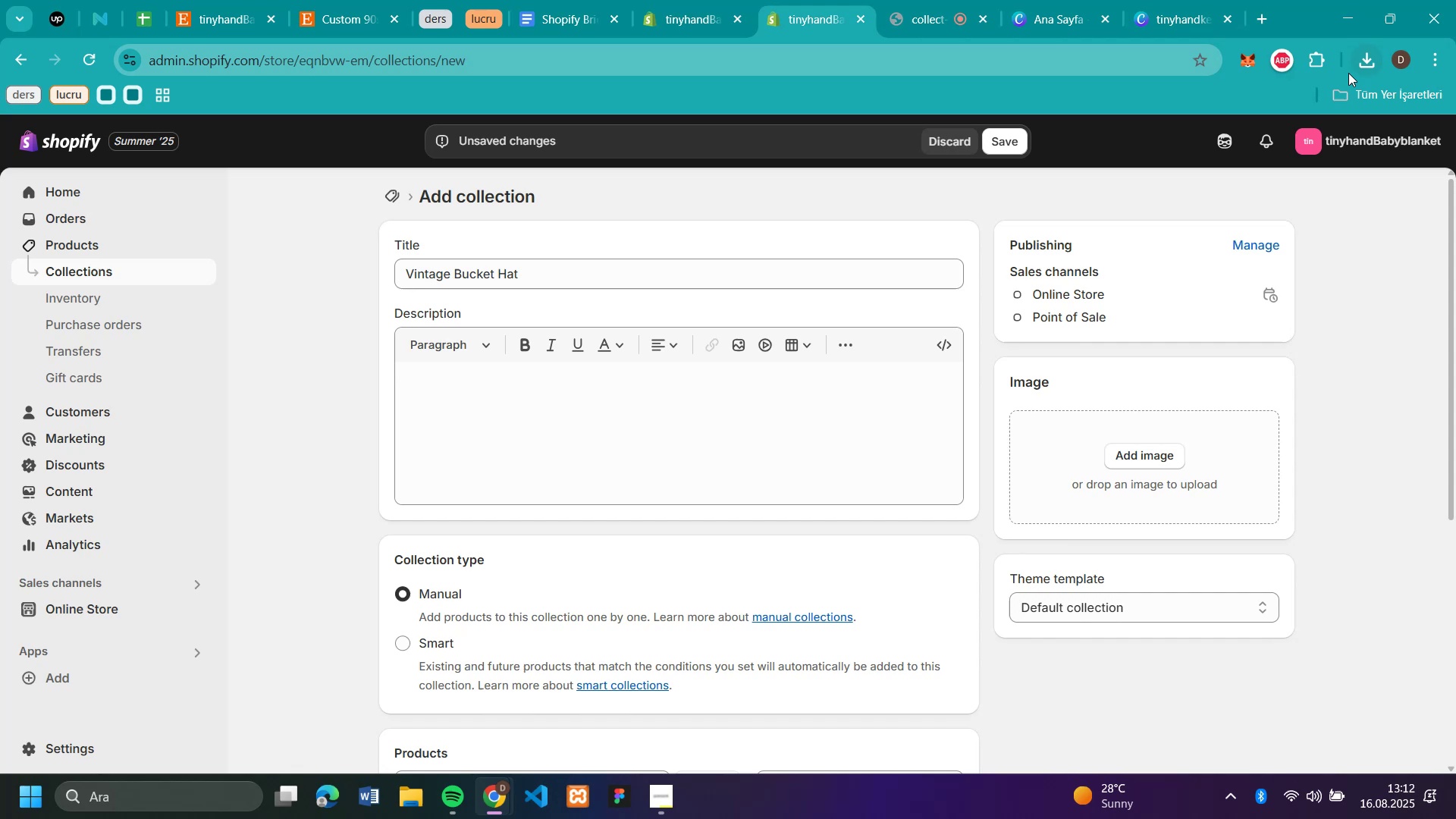 
key(Control+V)
 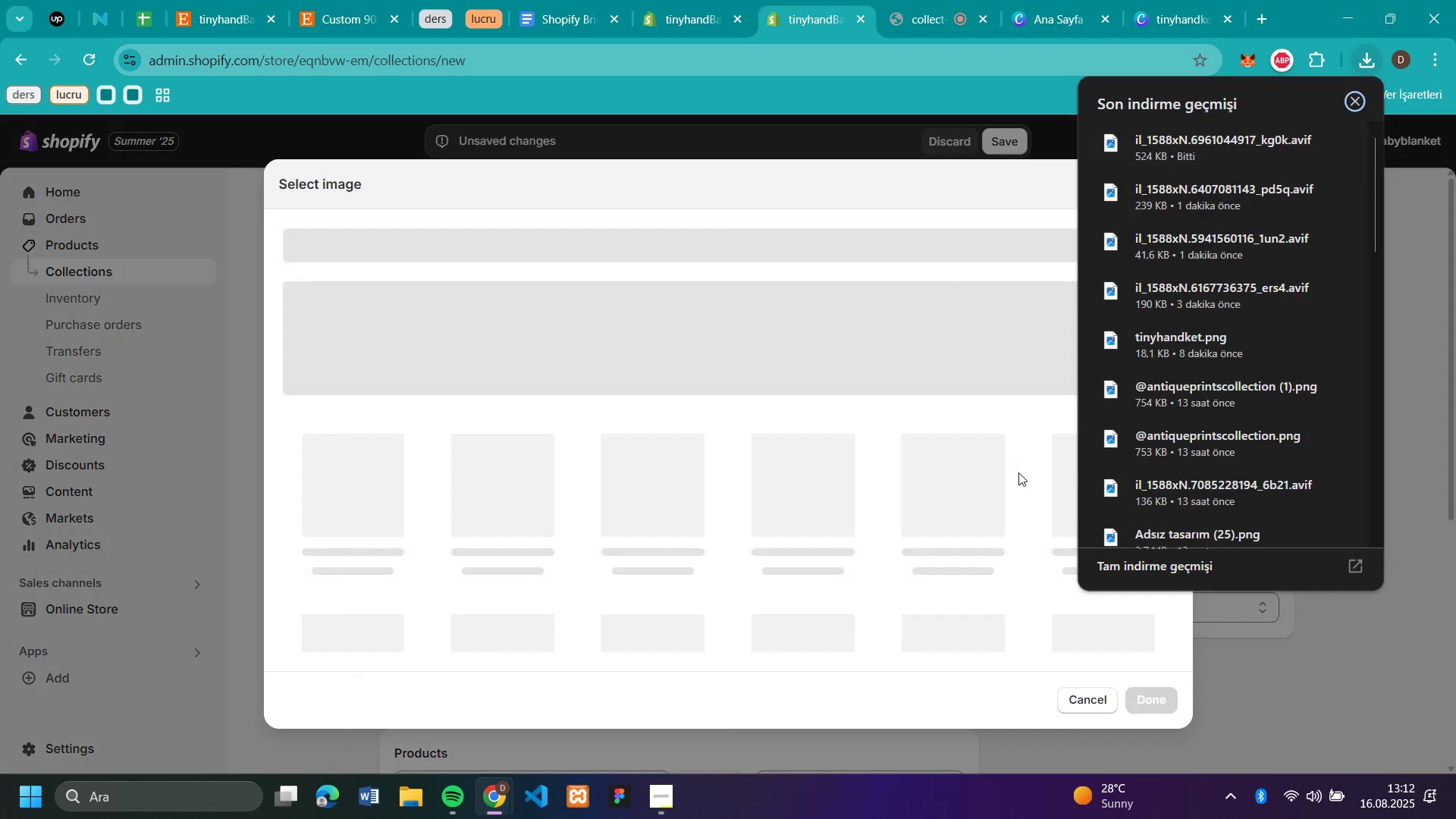 
left_click_drag(start_coordinate=[1159, 144], to_coordinate=[1018, 472])
 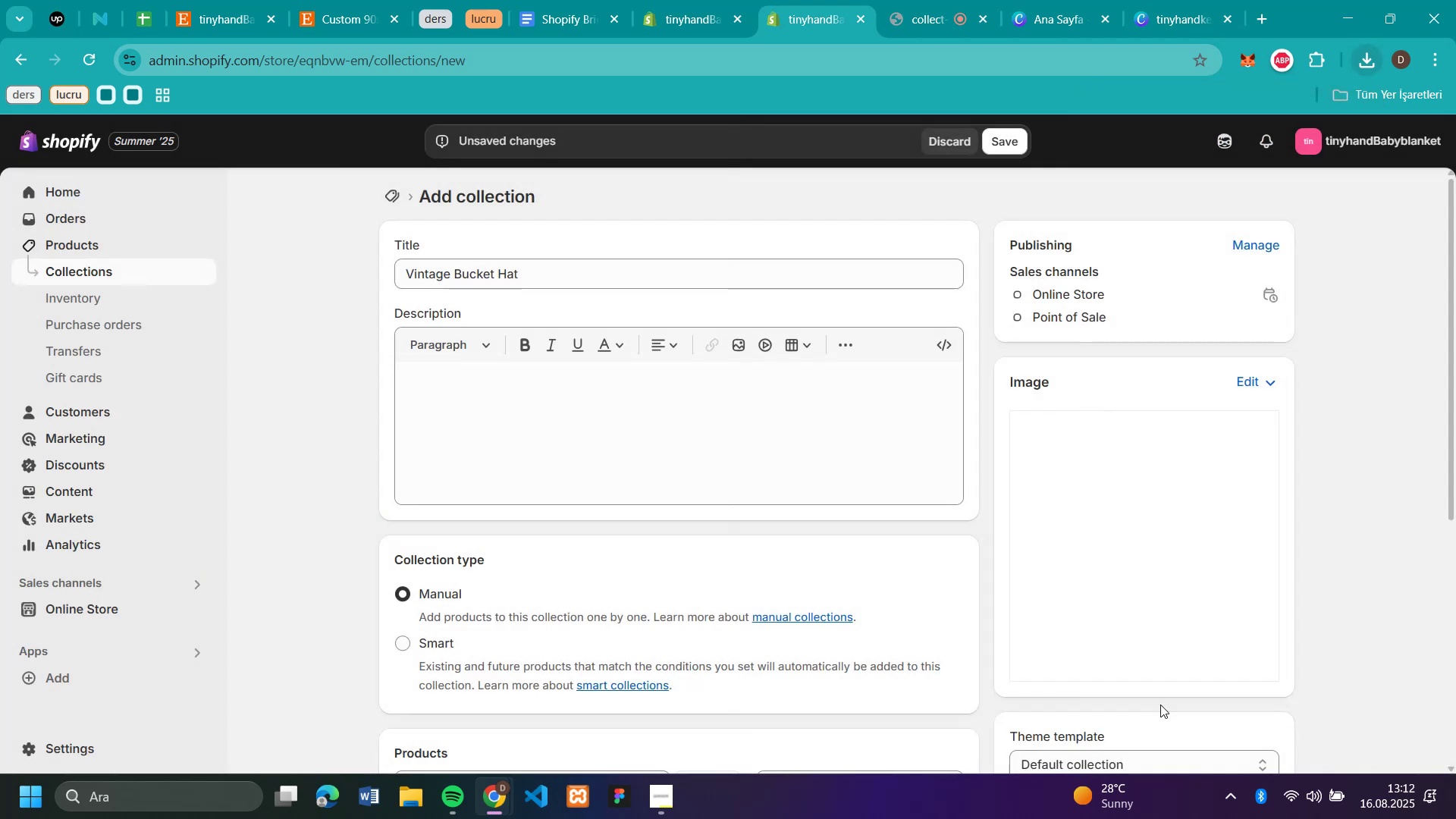 
wait(6.91)
 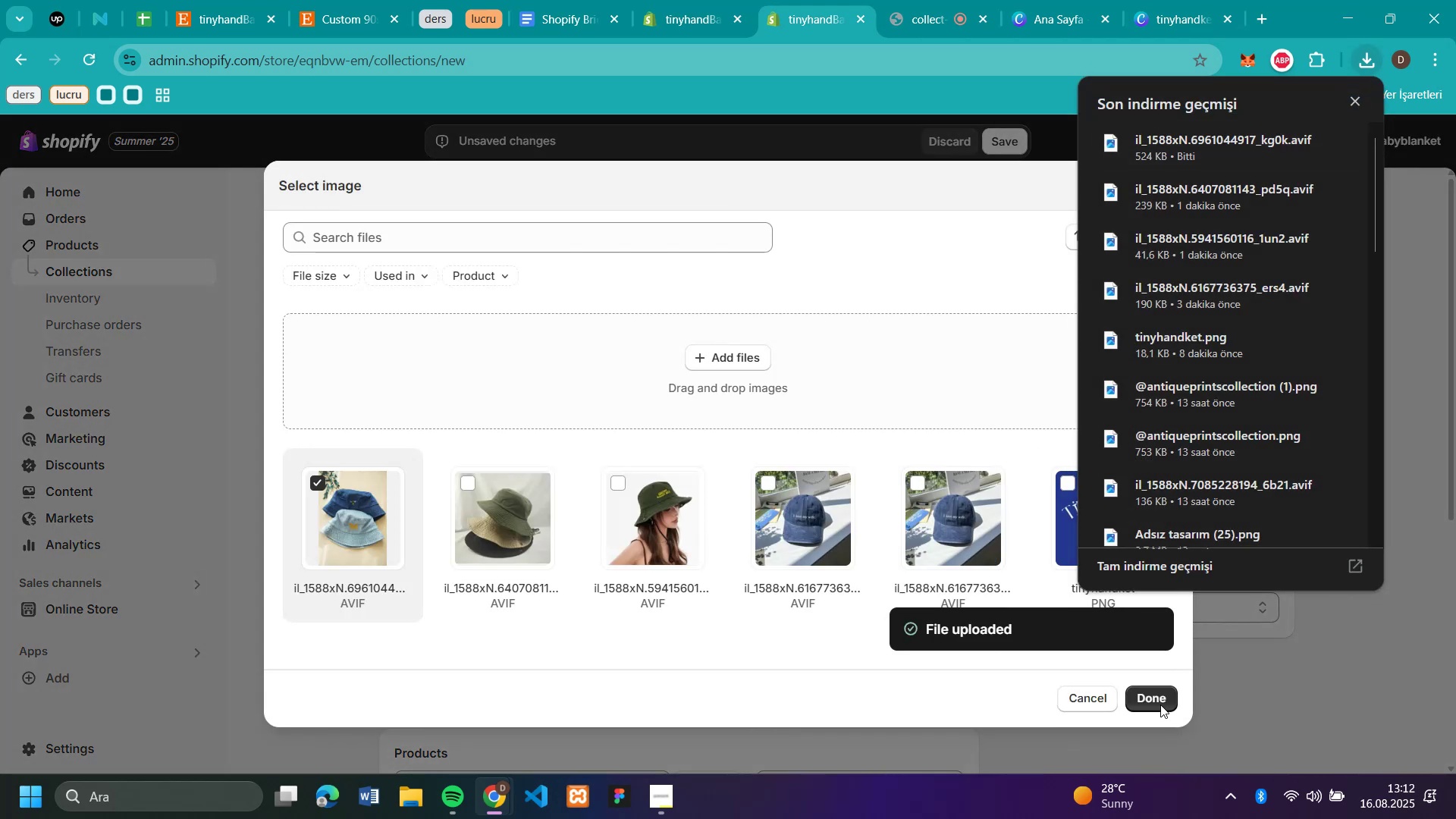 
left_click([1160, 704])
 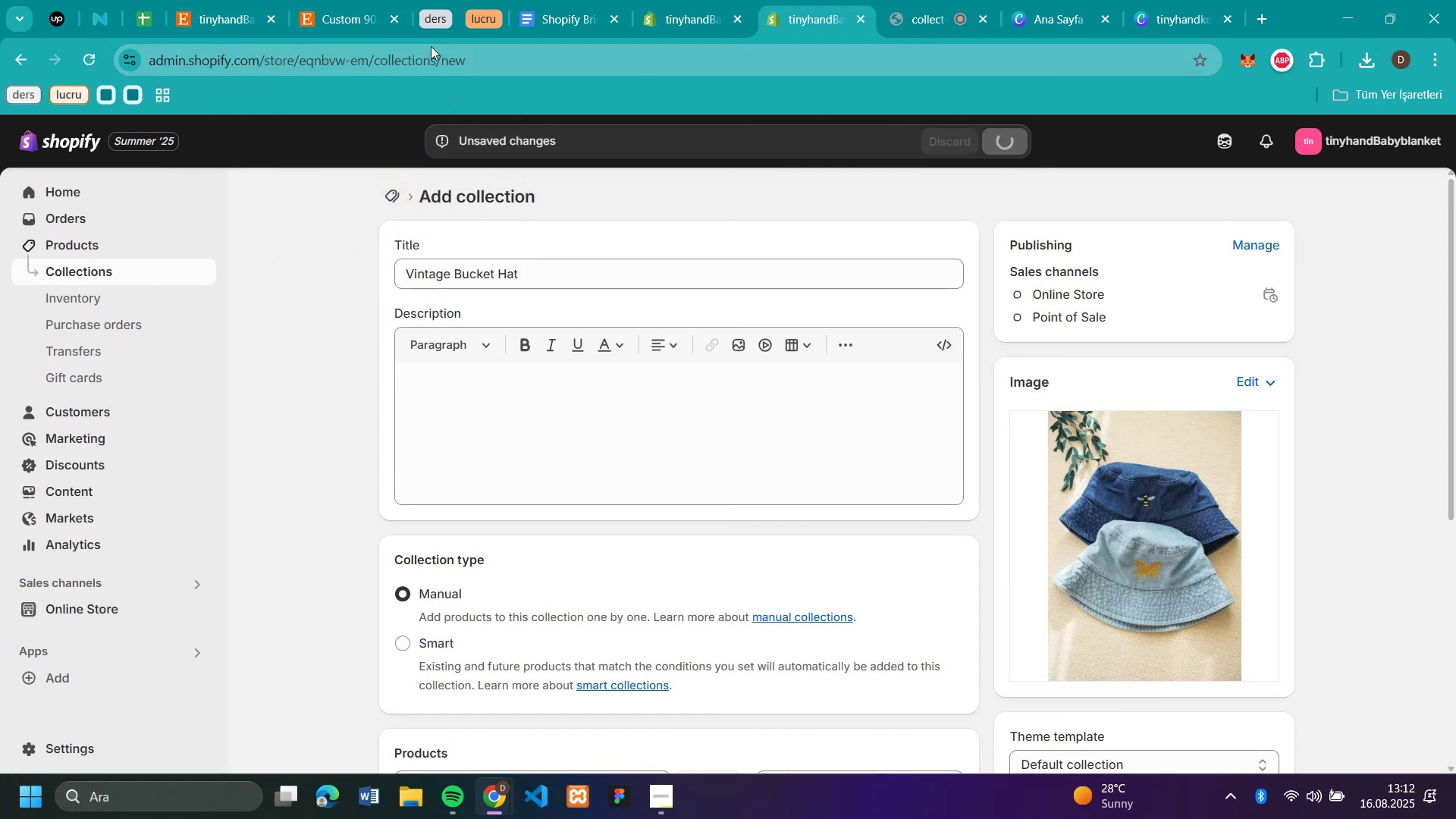 
wait(5.65)
 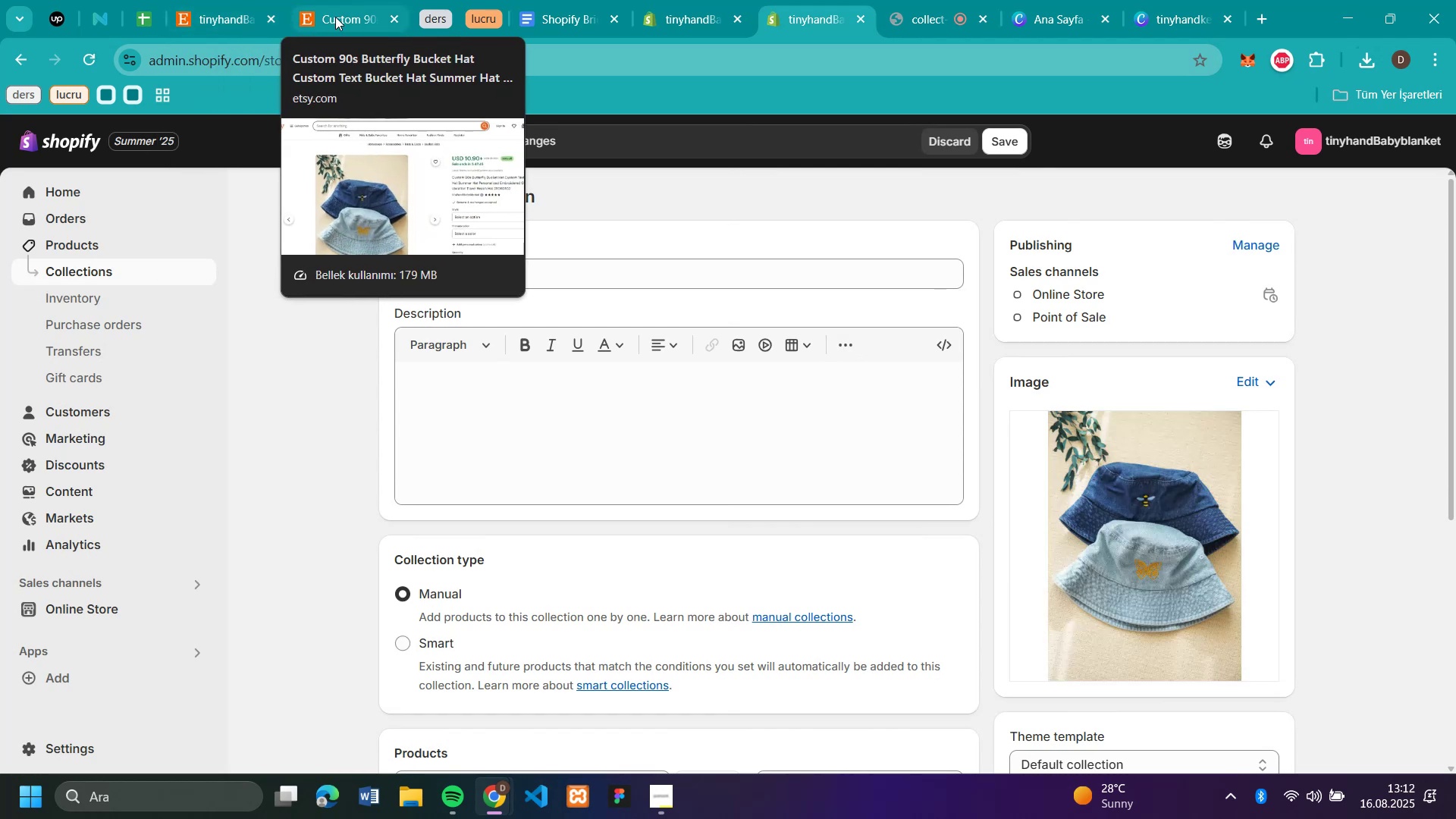 
left_click([1010, 140])
 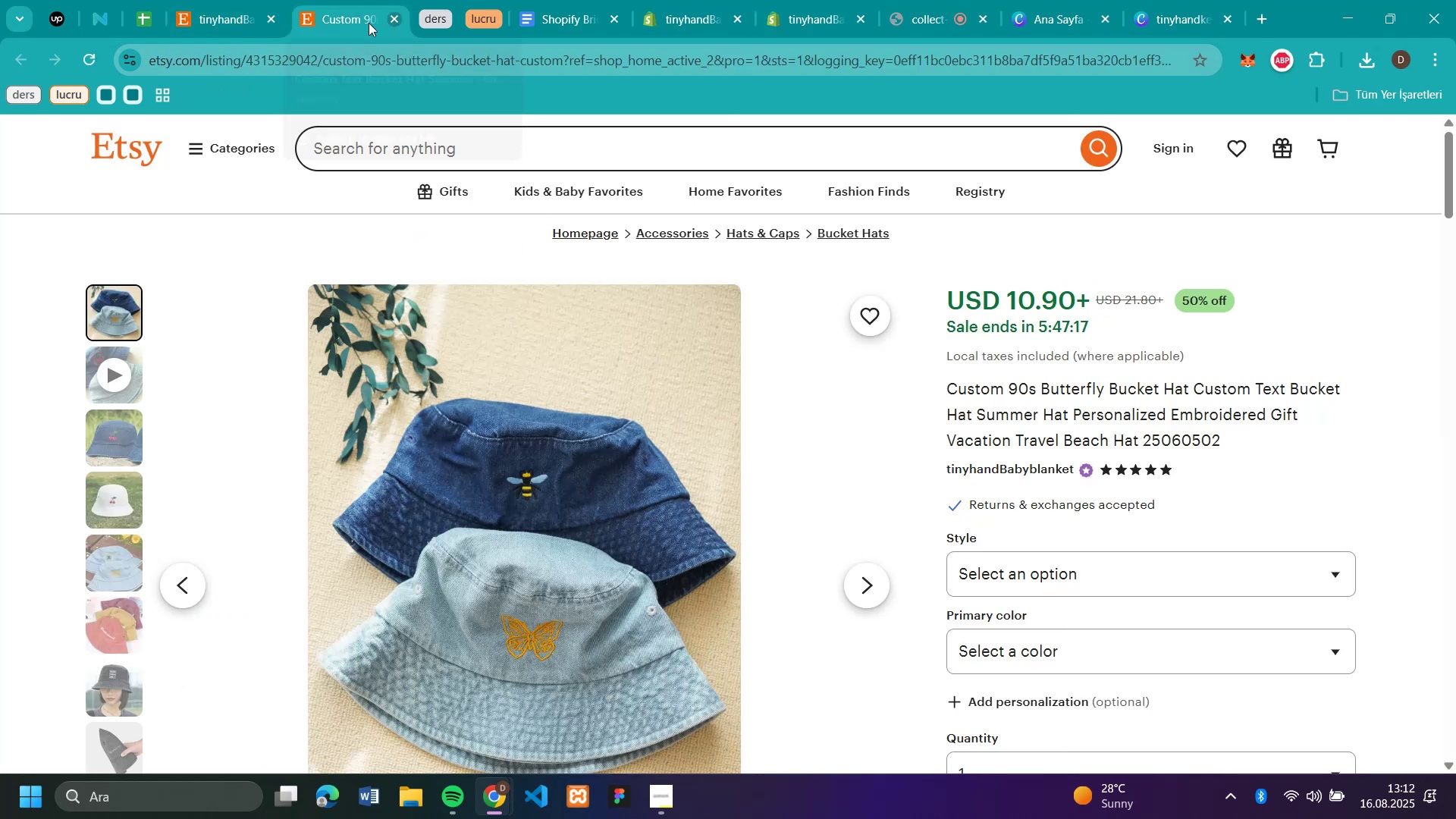 
left_click([333, 13])
 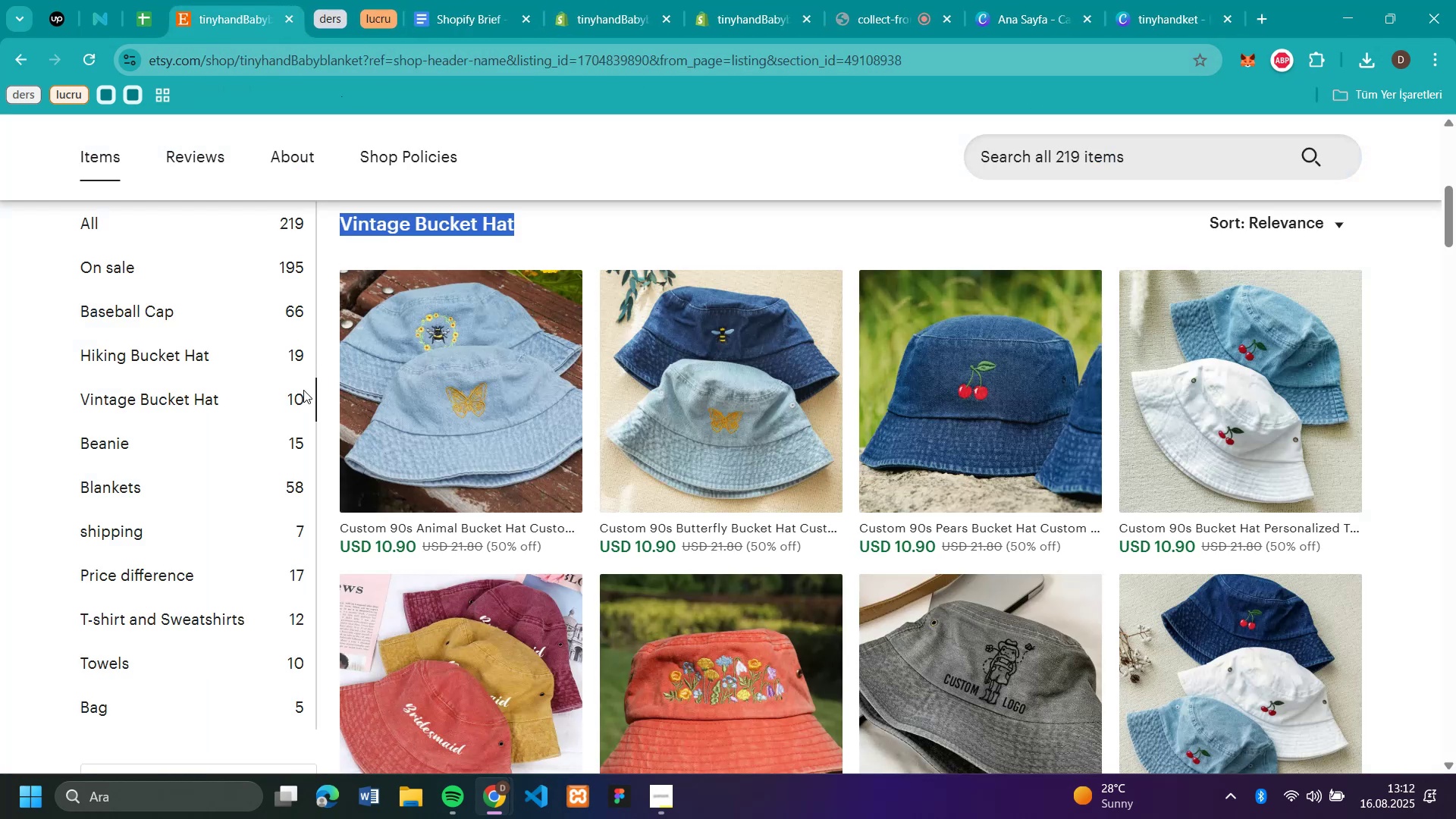 
left_click([394, 23])
 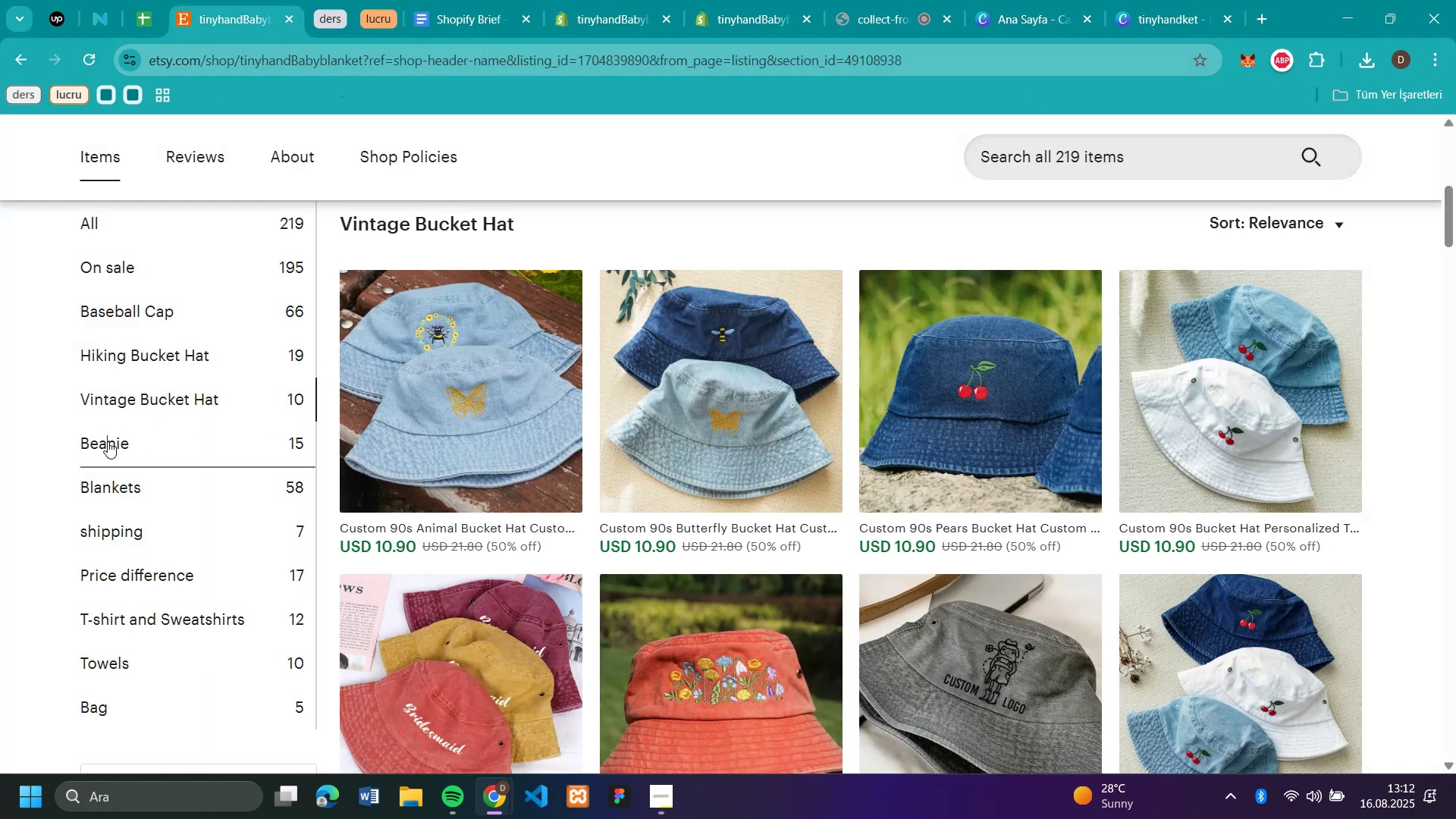 
left_click([212, 15])
 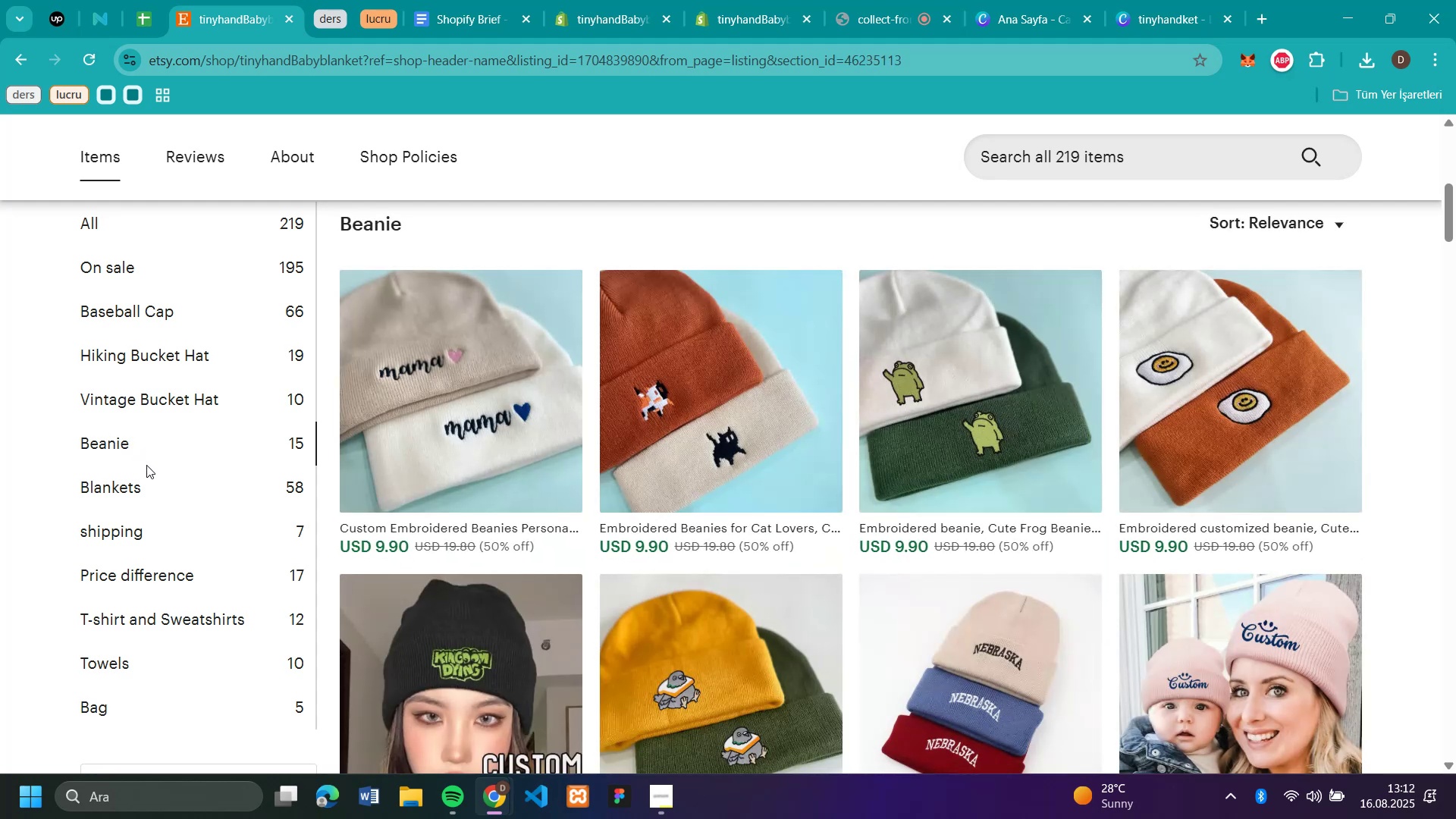 
left_click([108, 441])
 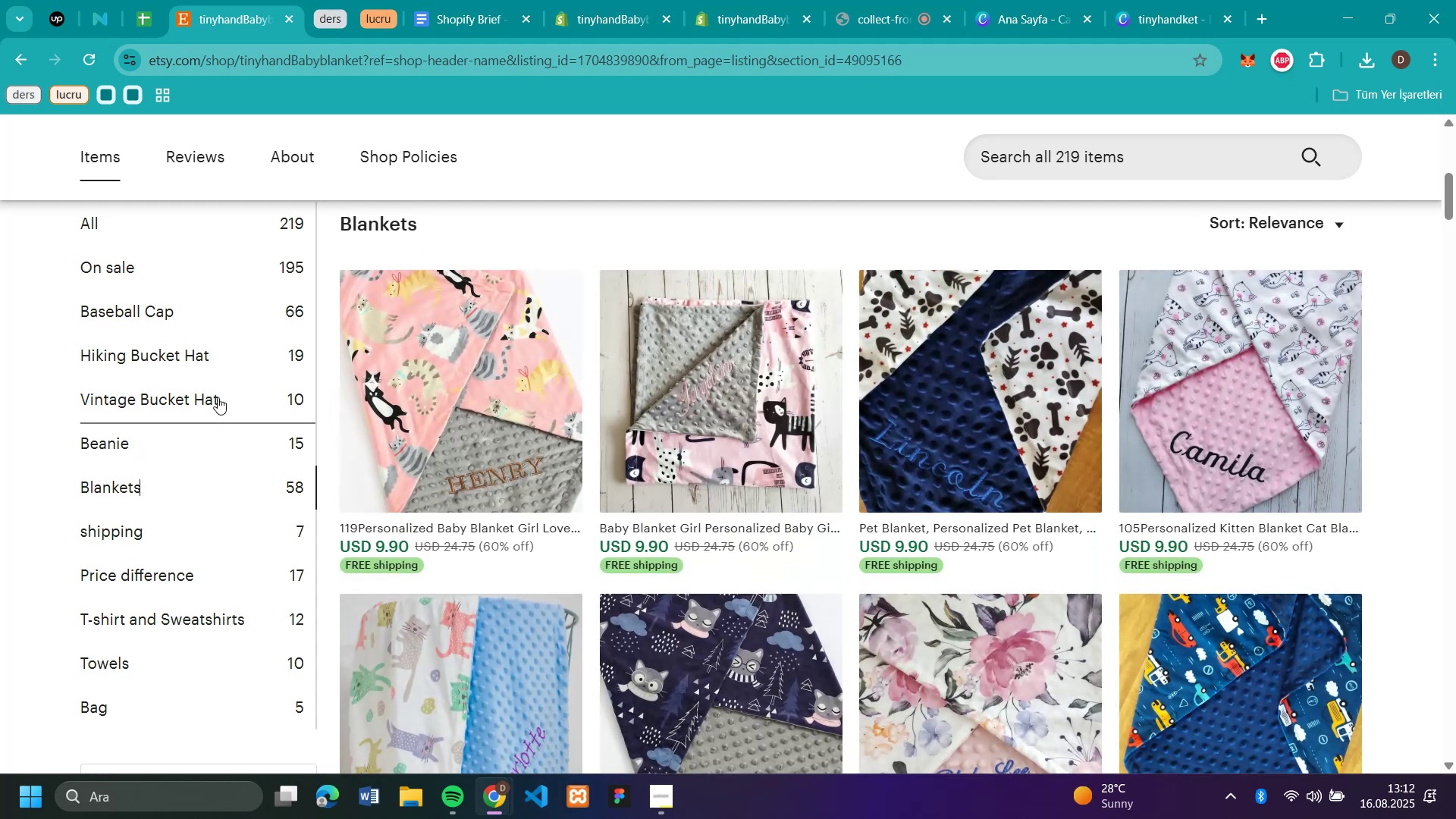 
left_click([156, 491])
 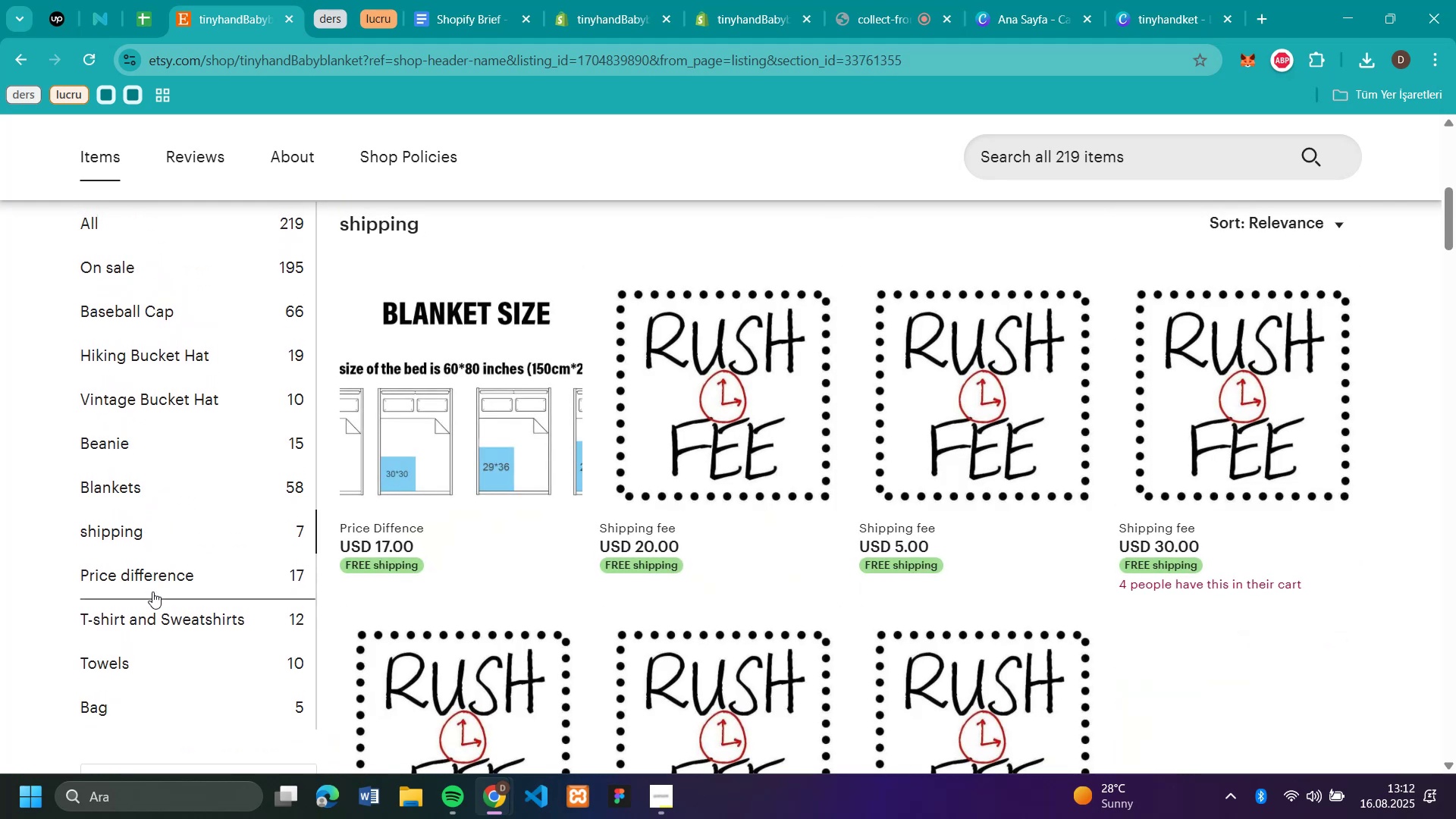 
scroll: coordinate [218, 397], scroll_direction: down, amount: 1.0
 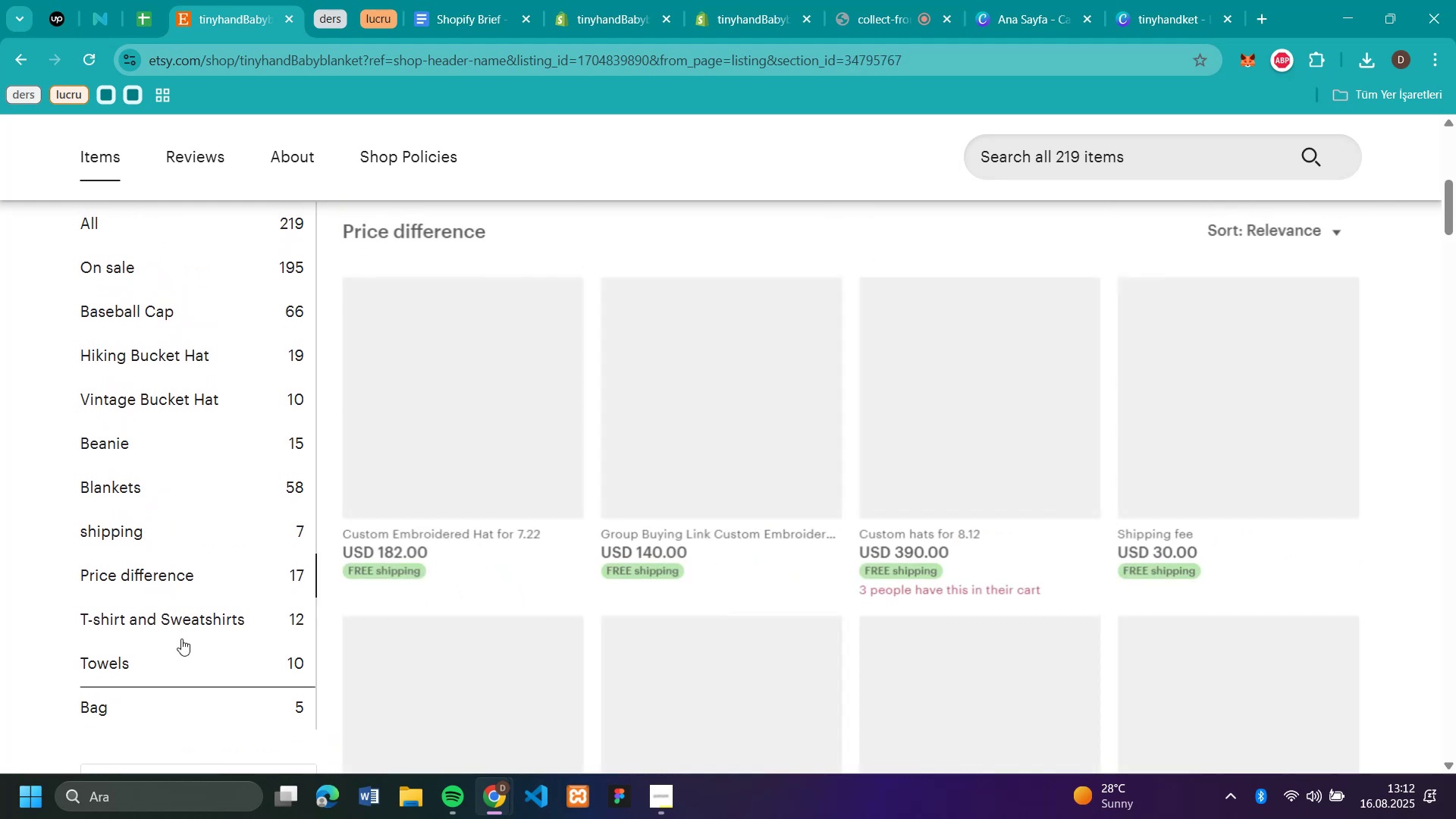 
left_click([133, 441])
 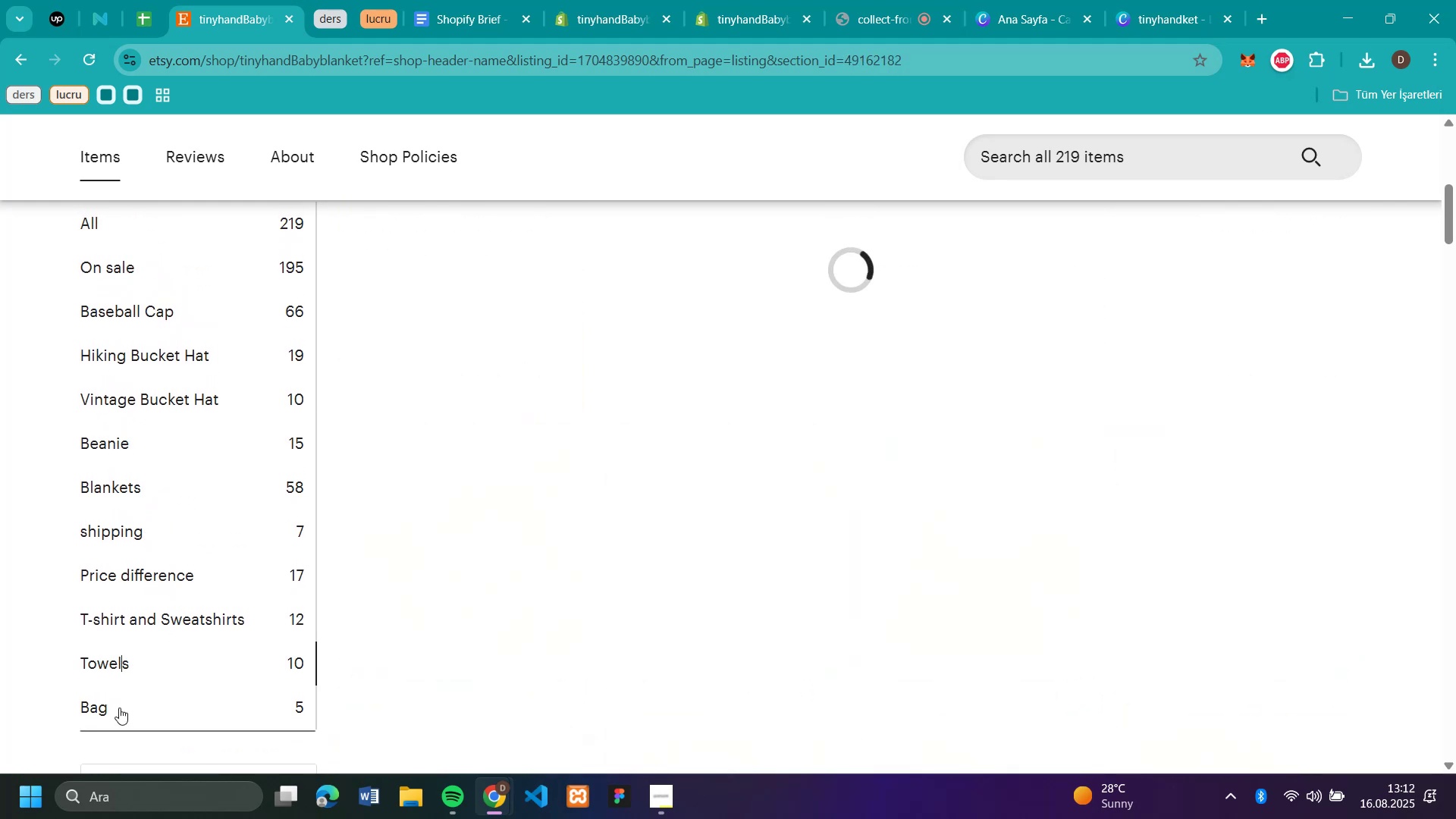 
left_click([172, 619])
 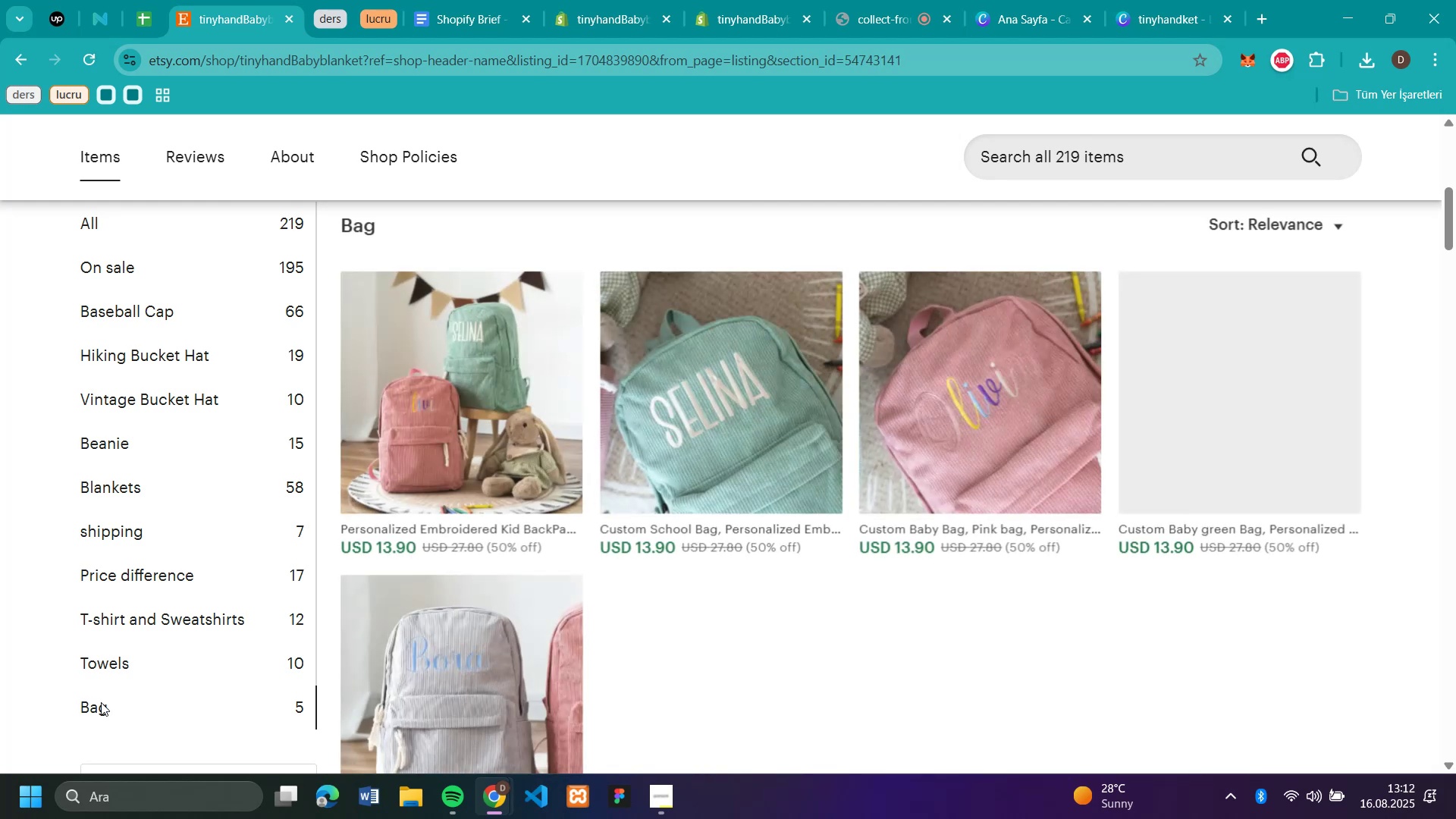 
left_click([120, 649])
 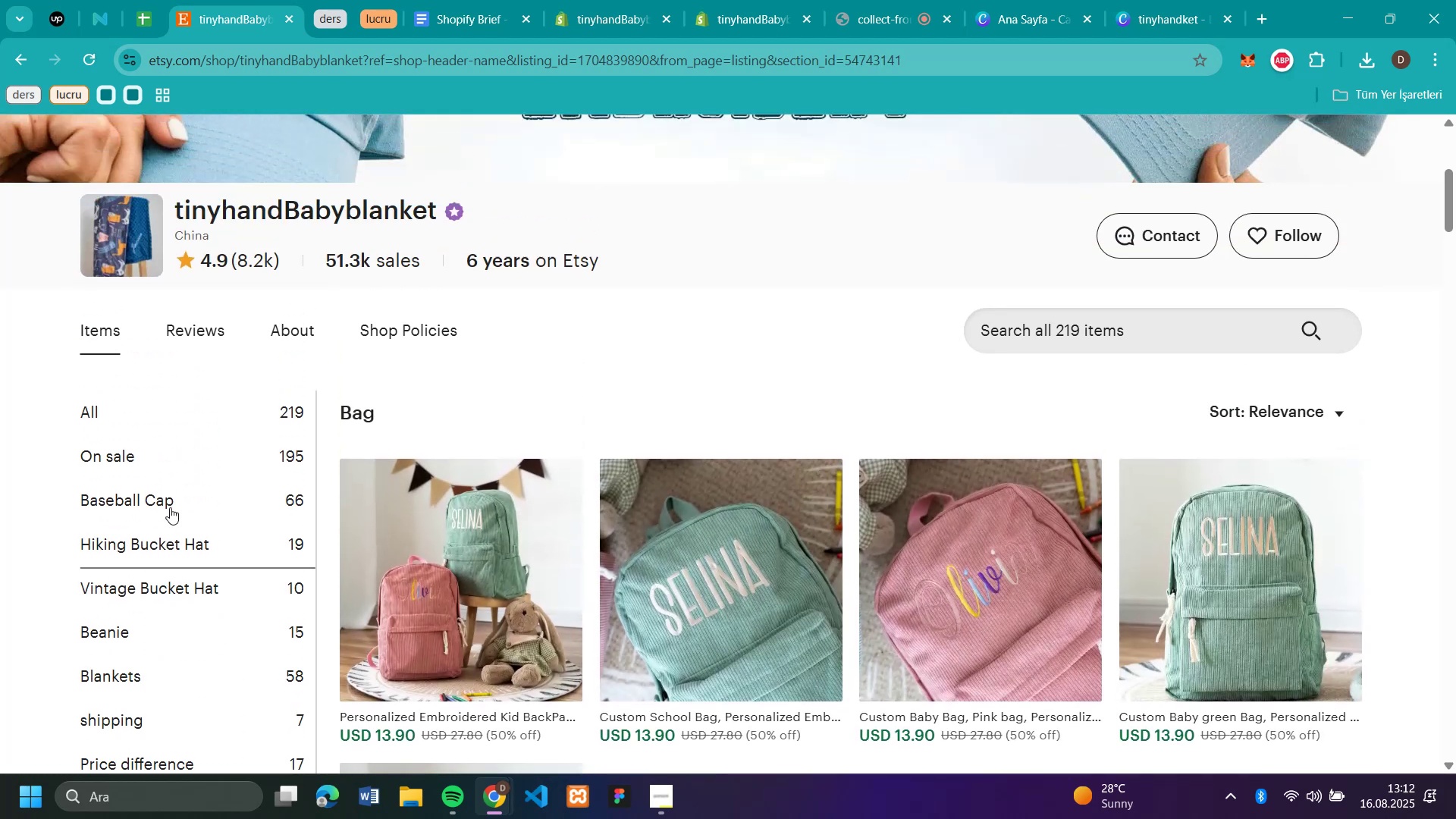 
left_click([101, 705])
 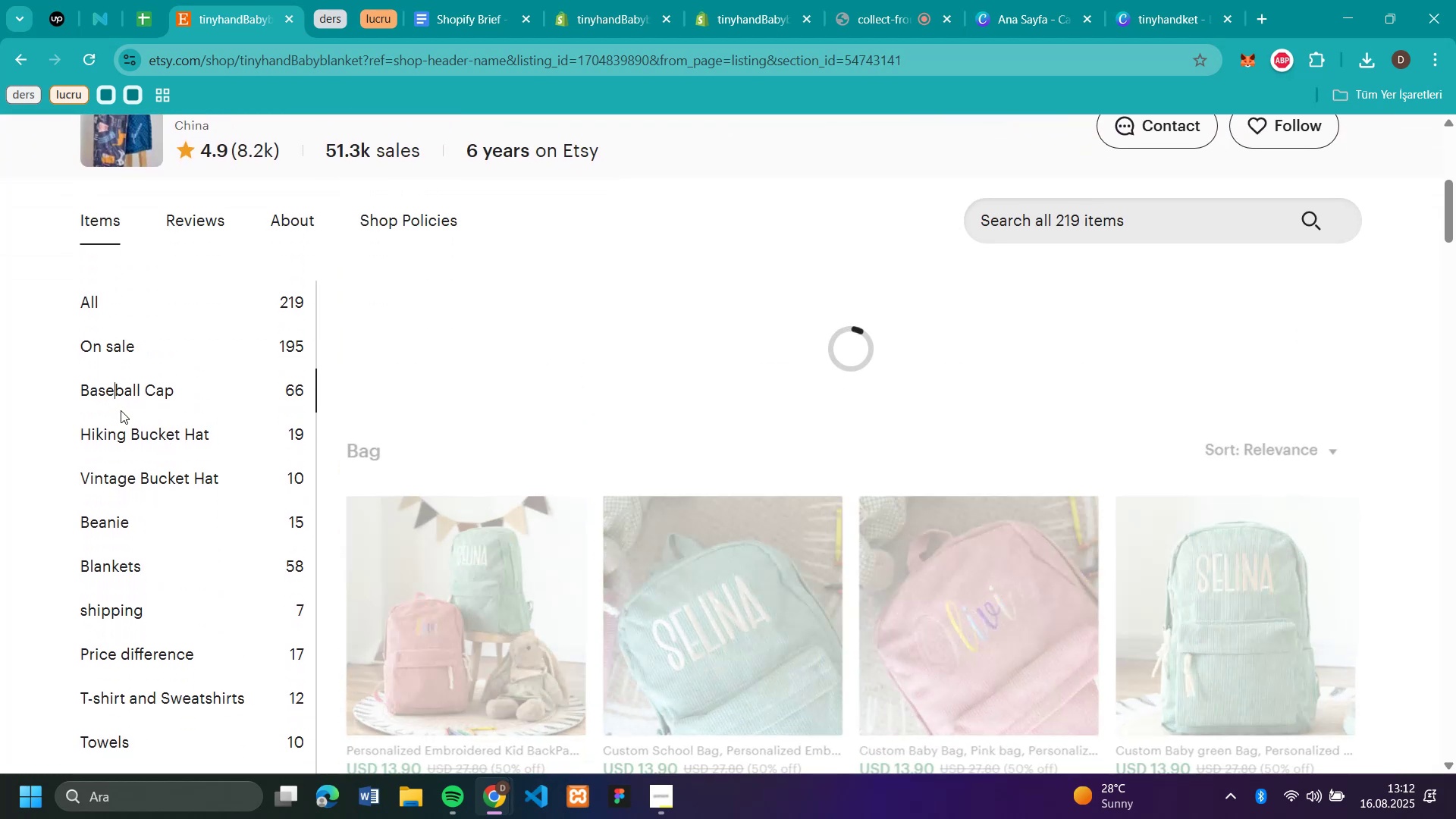 
scroll: coordinate [163, 472], scroll_direction: up, amount: 1.0
 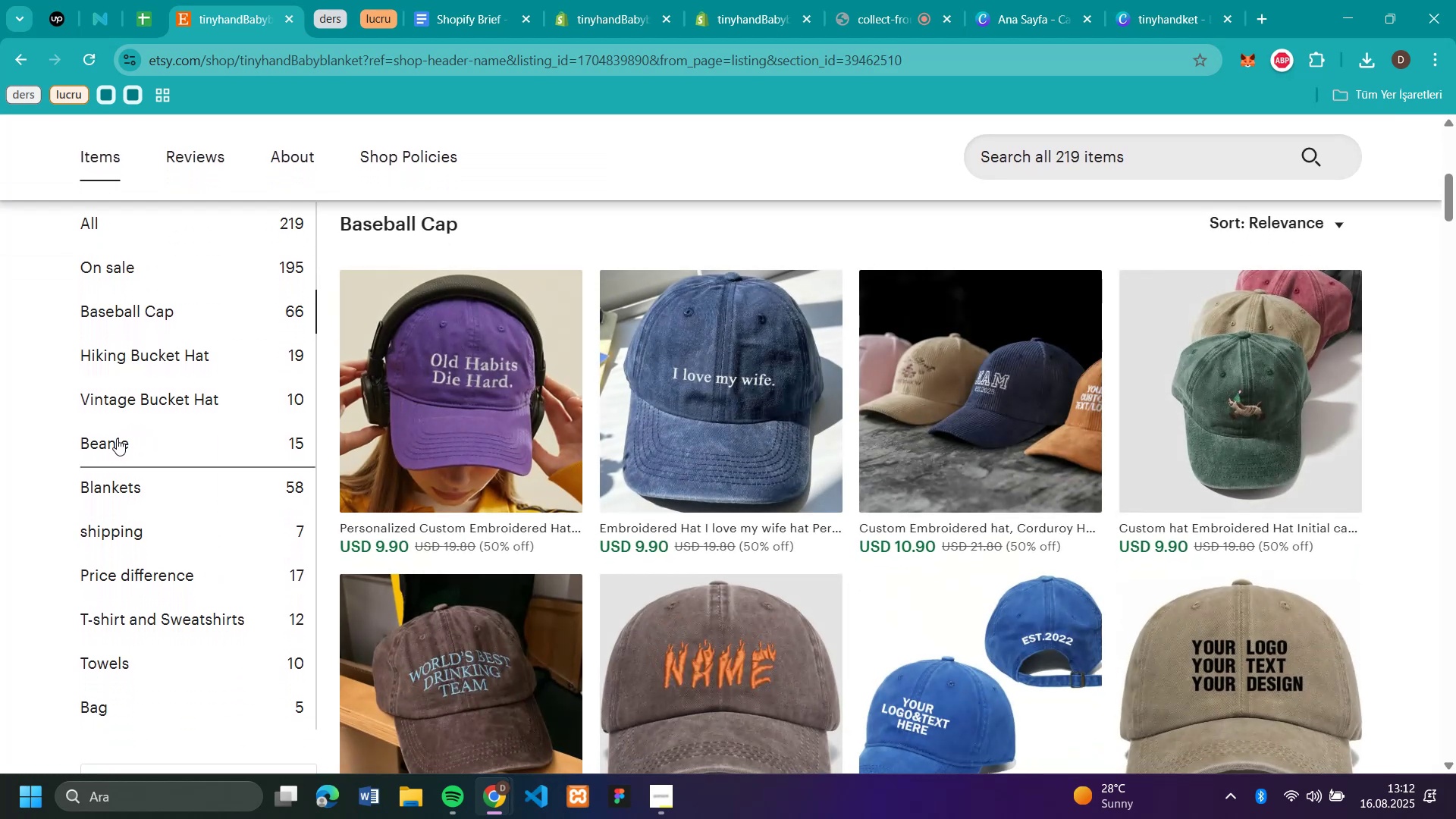 
left_click([117, 409])
 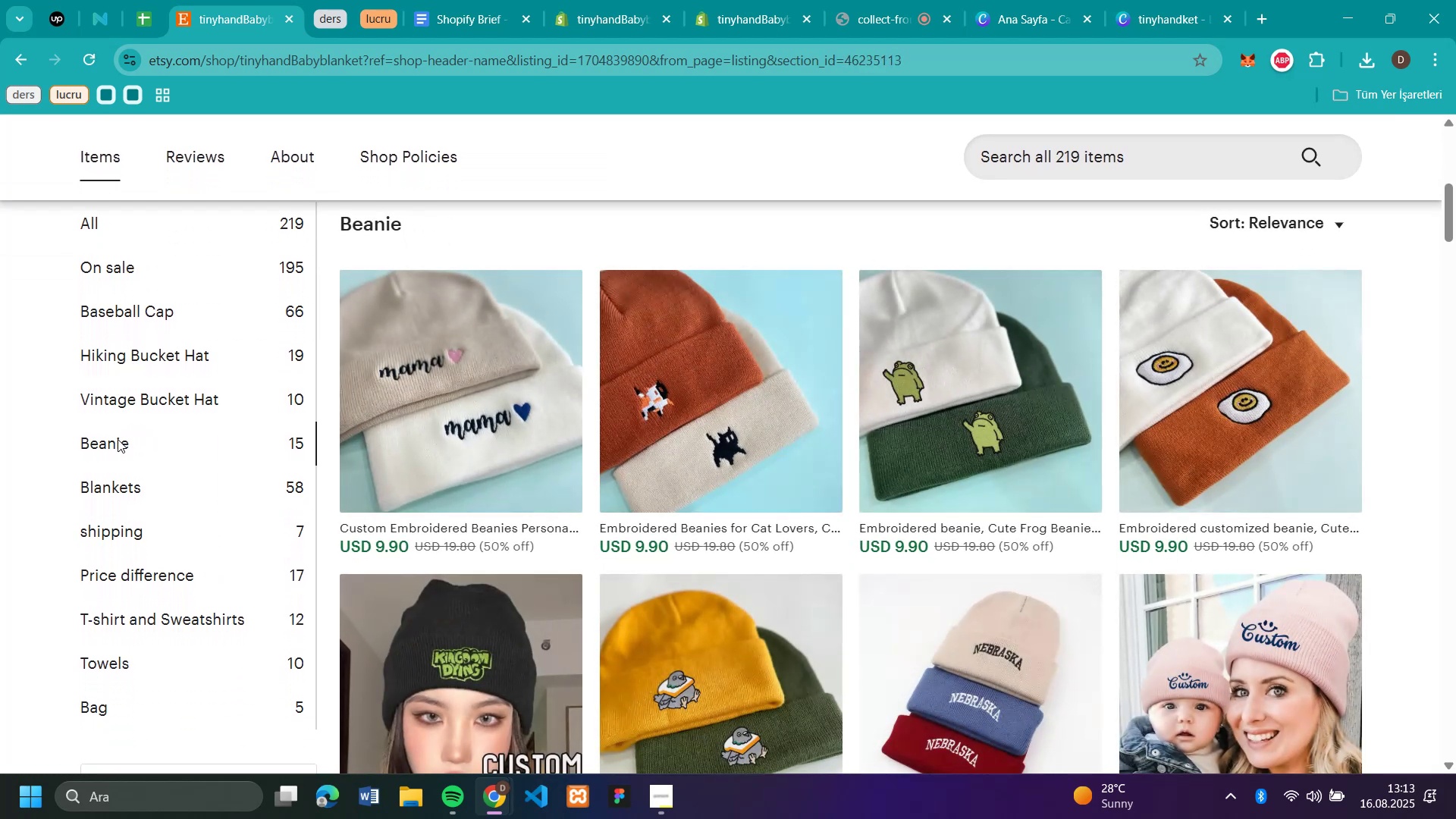 
left_click([117, 439])
 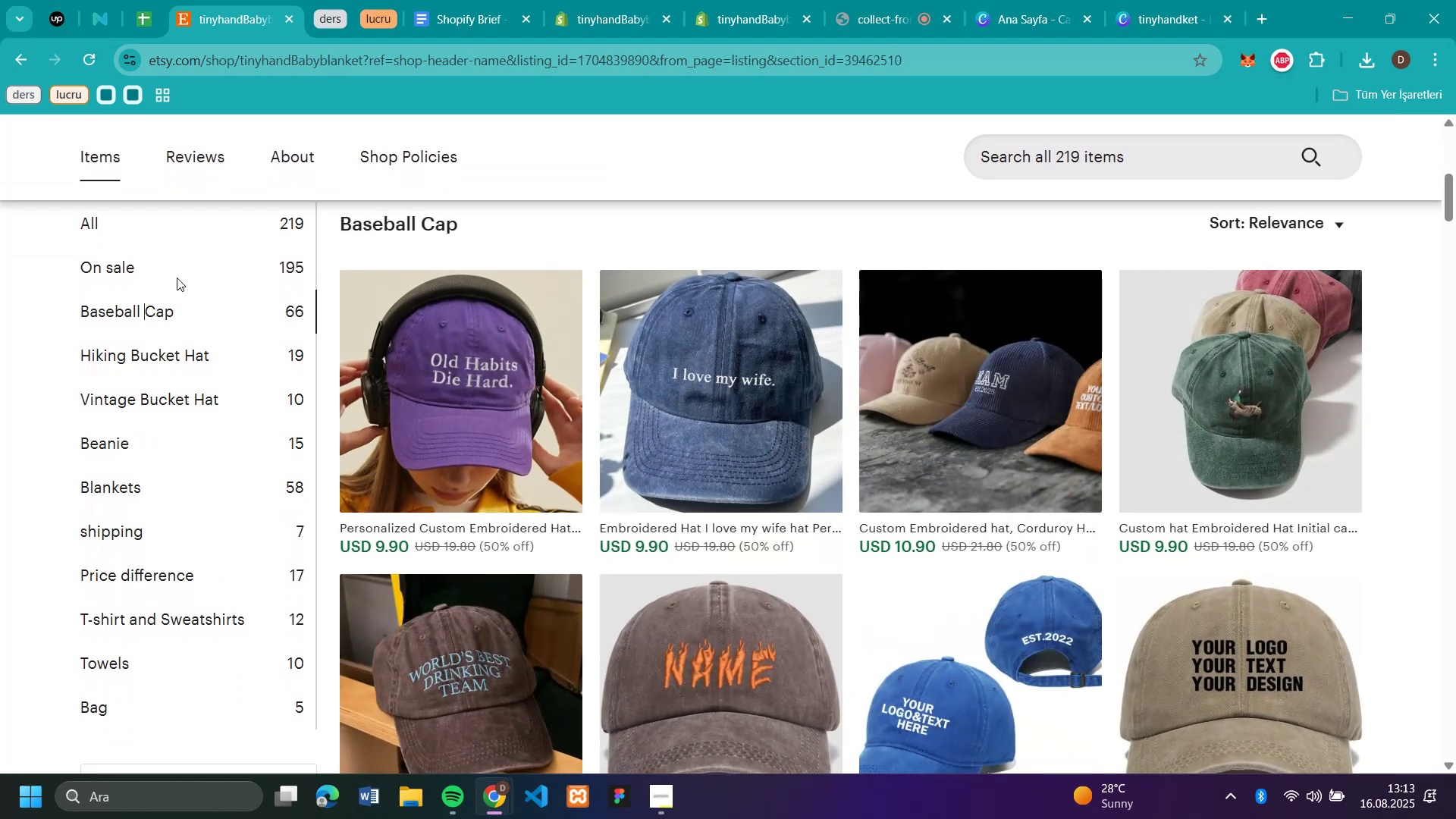 
left_click([149, 300])
 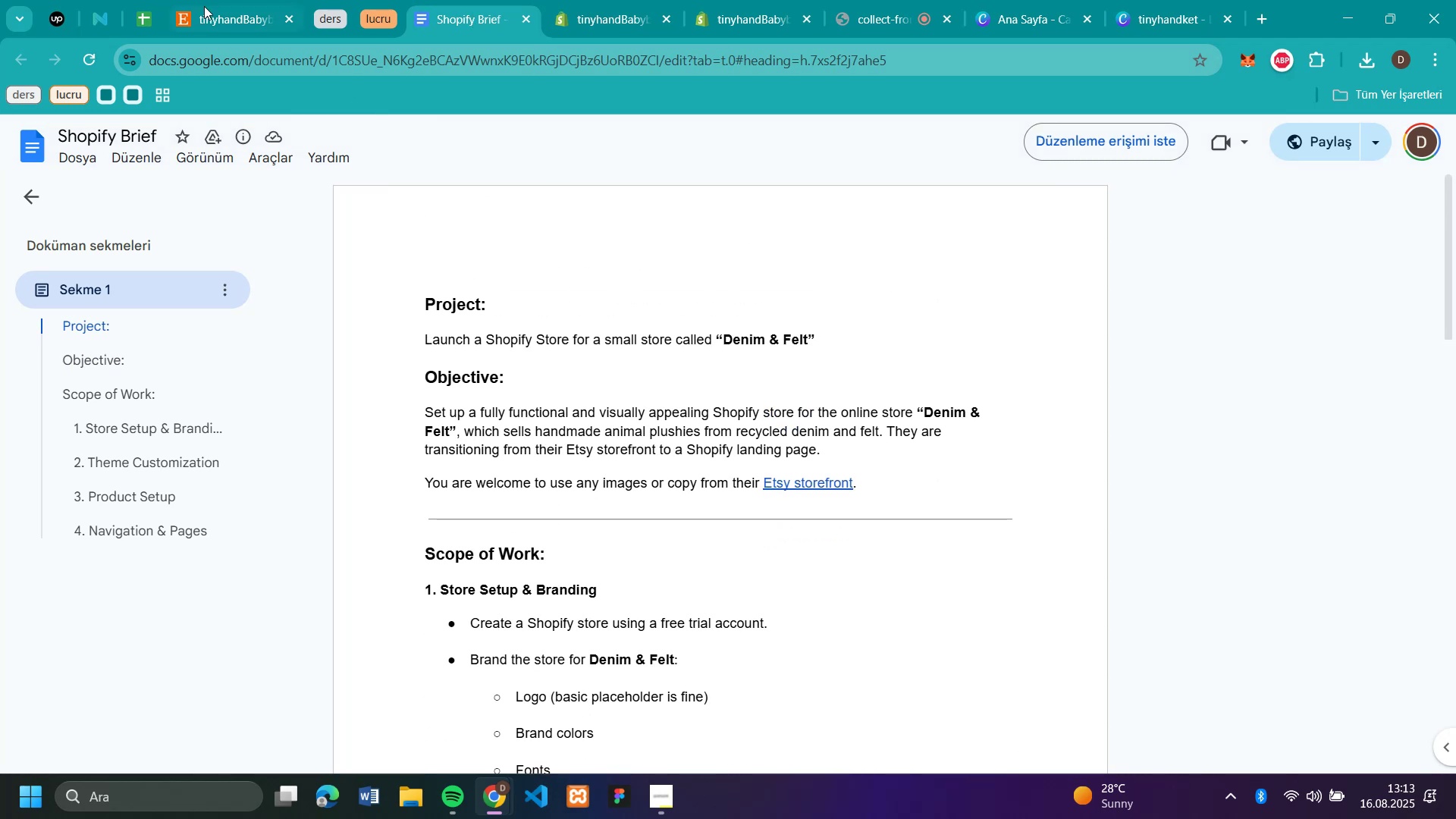 
scroll: coordinate [671, 542], scroll_direction: down, amount: 2.0
 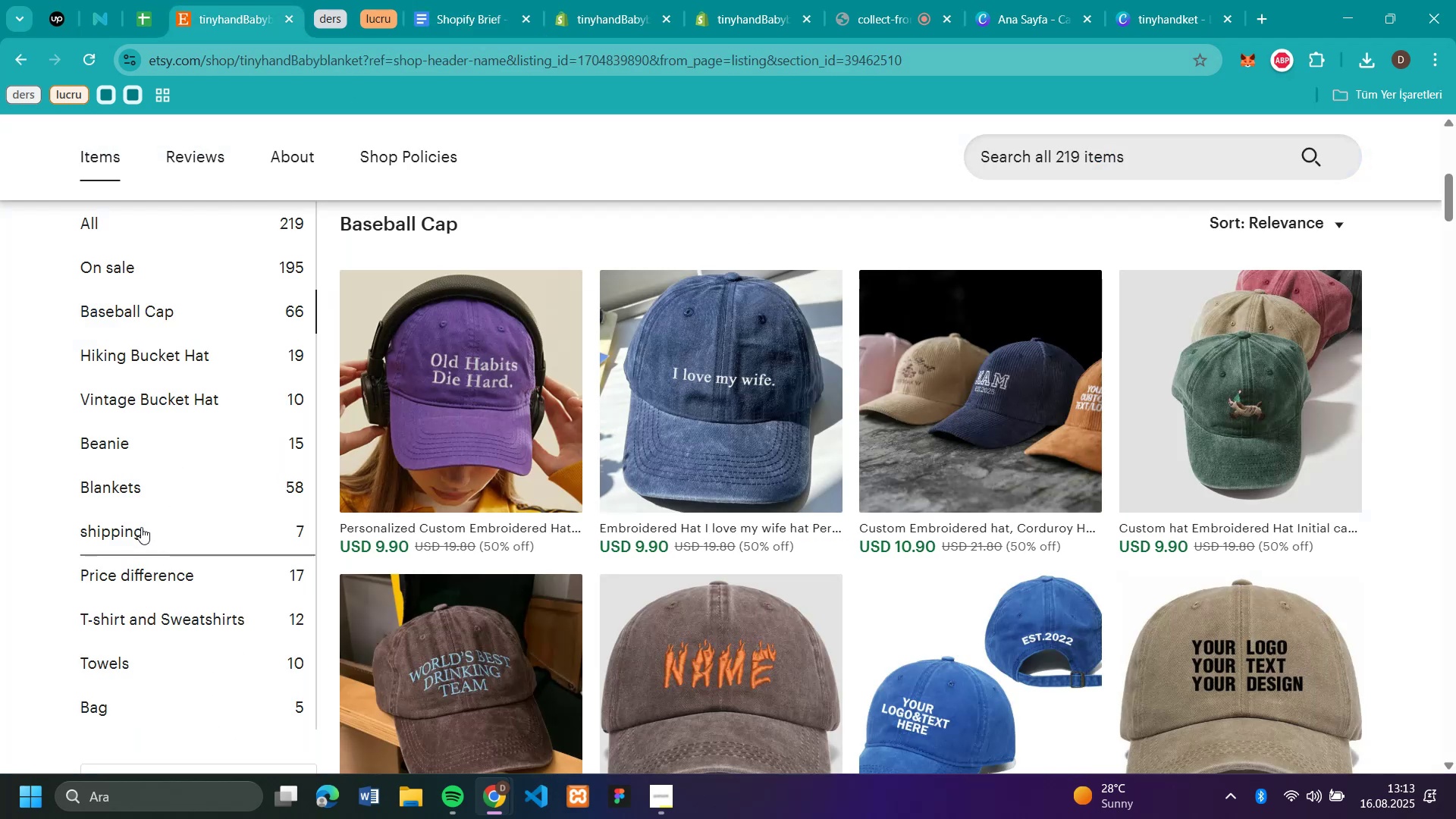 
scroll: coordinate [649, 472], scroll_direction: up, amount: 3.0
 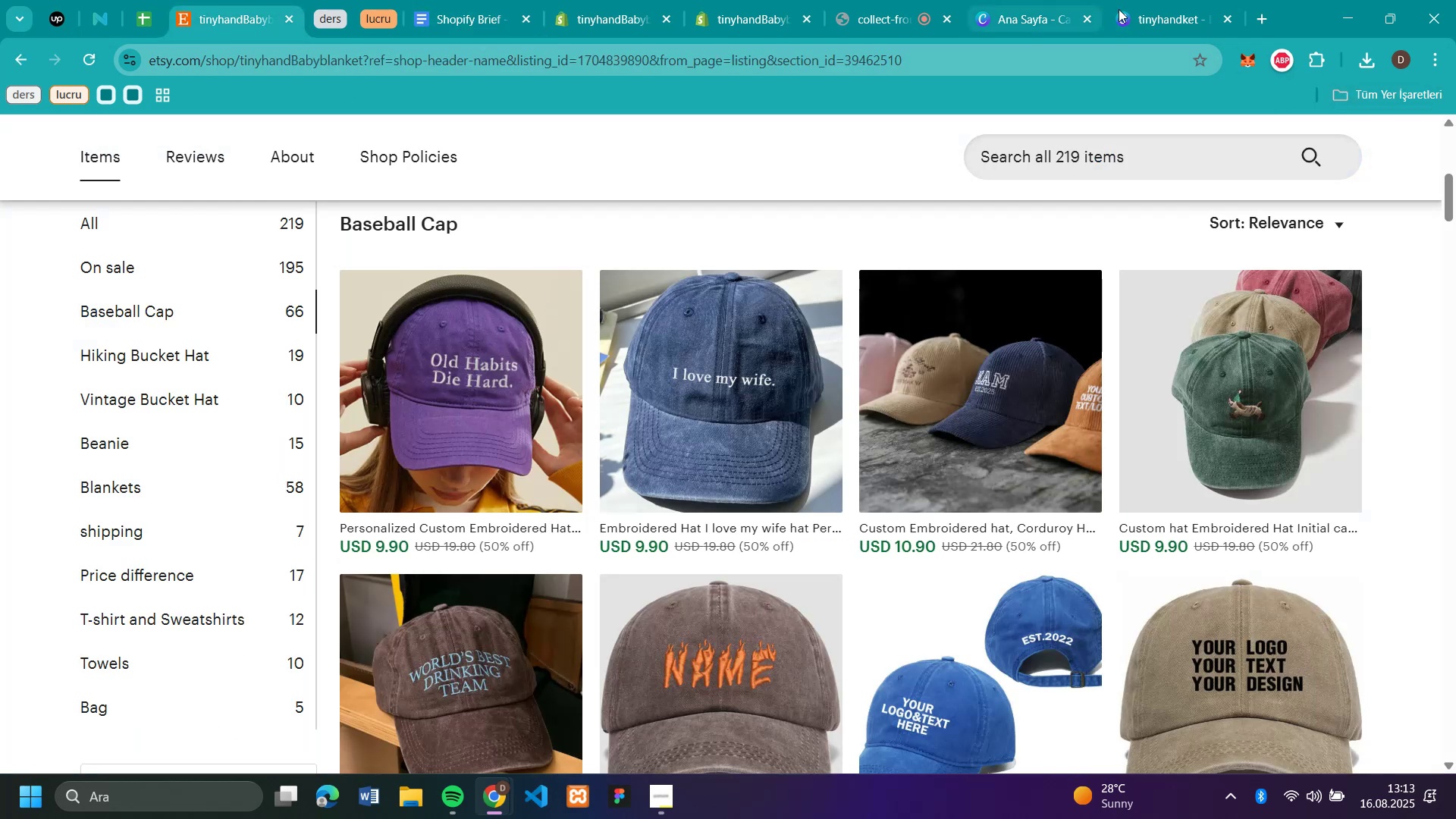 
left_click([215, 20])
 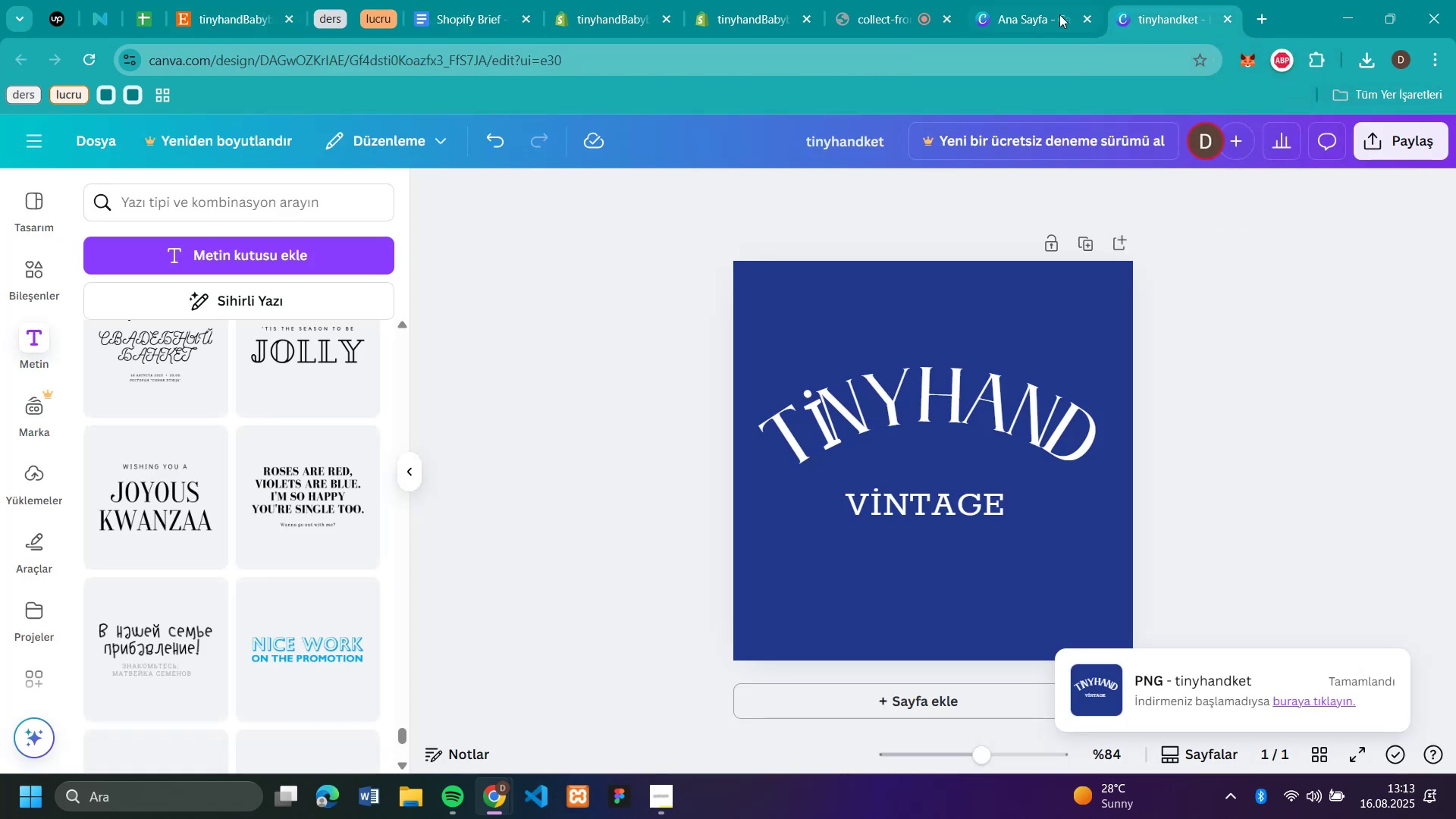 
wait(6.09)
 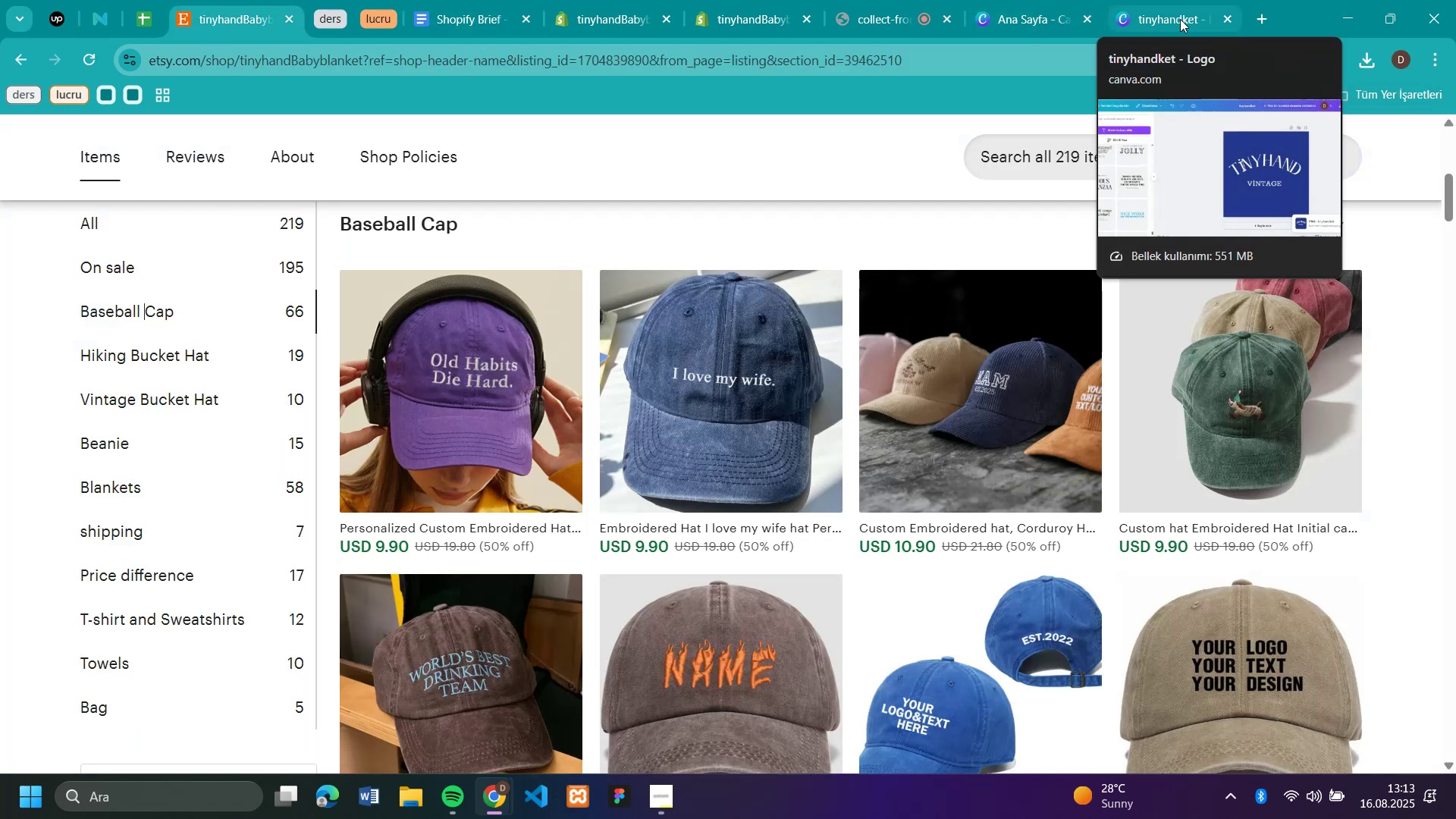 
left_click([1180, 19])
 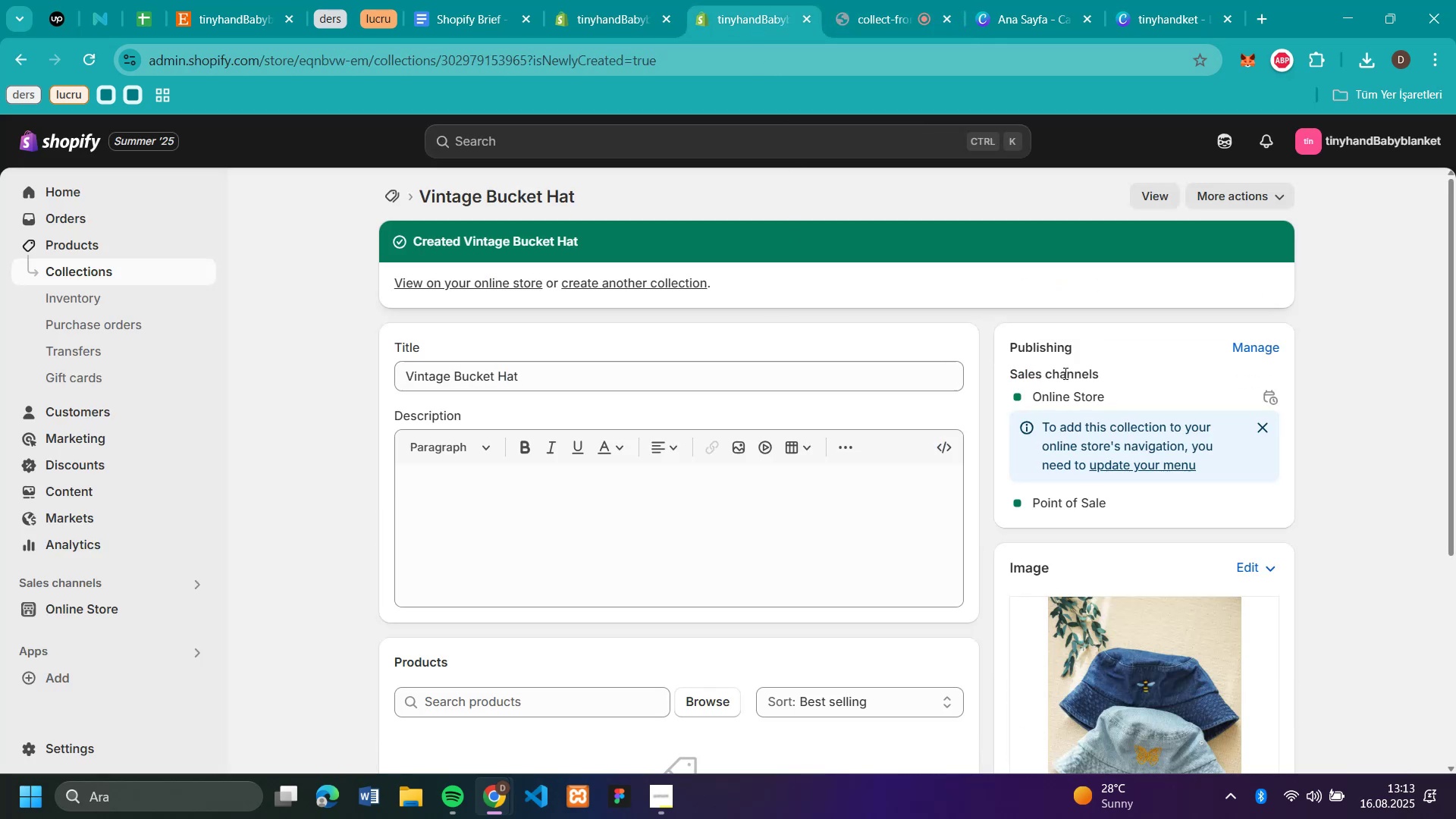 
left_click([870, 17])
 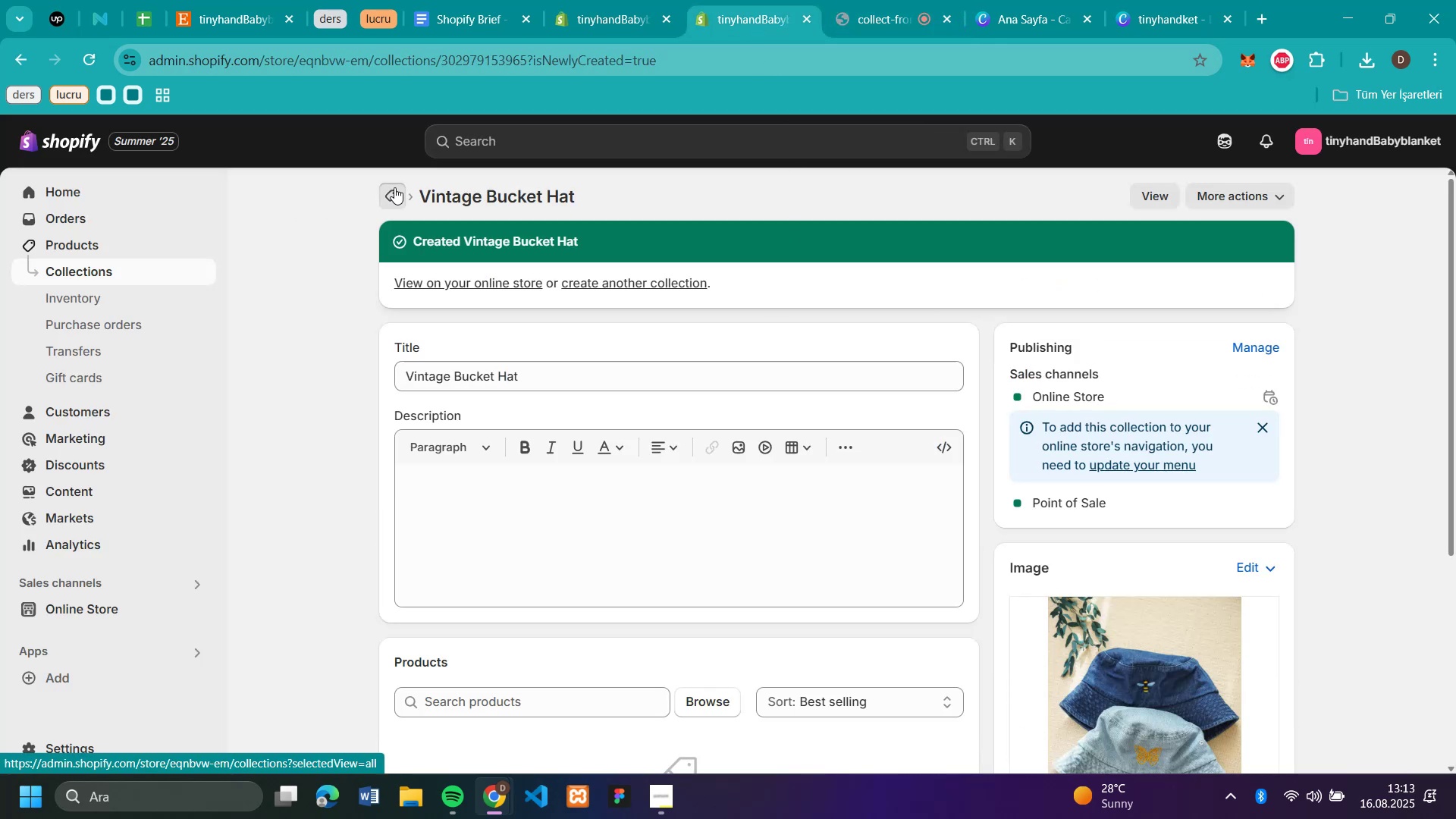 
left_click([753, 20])
 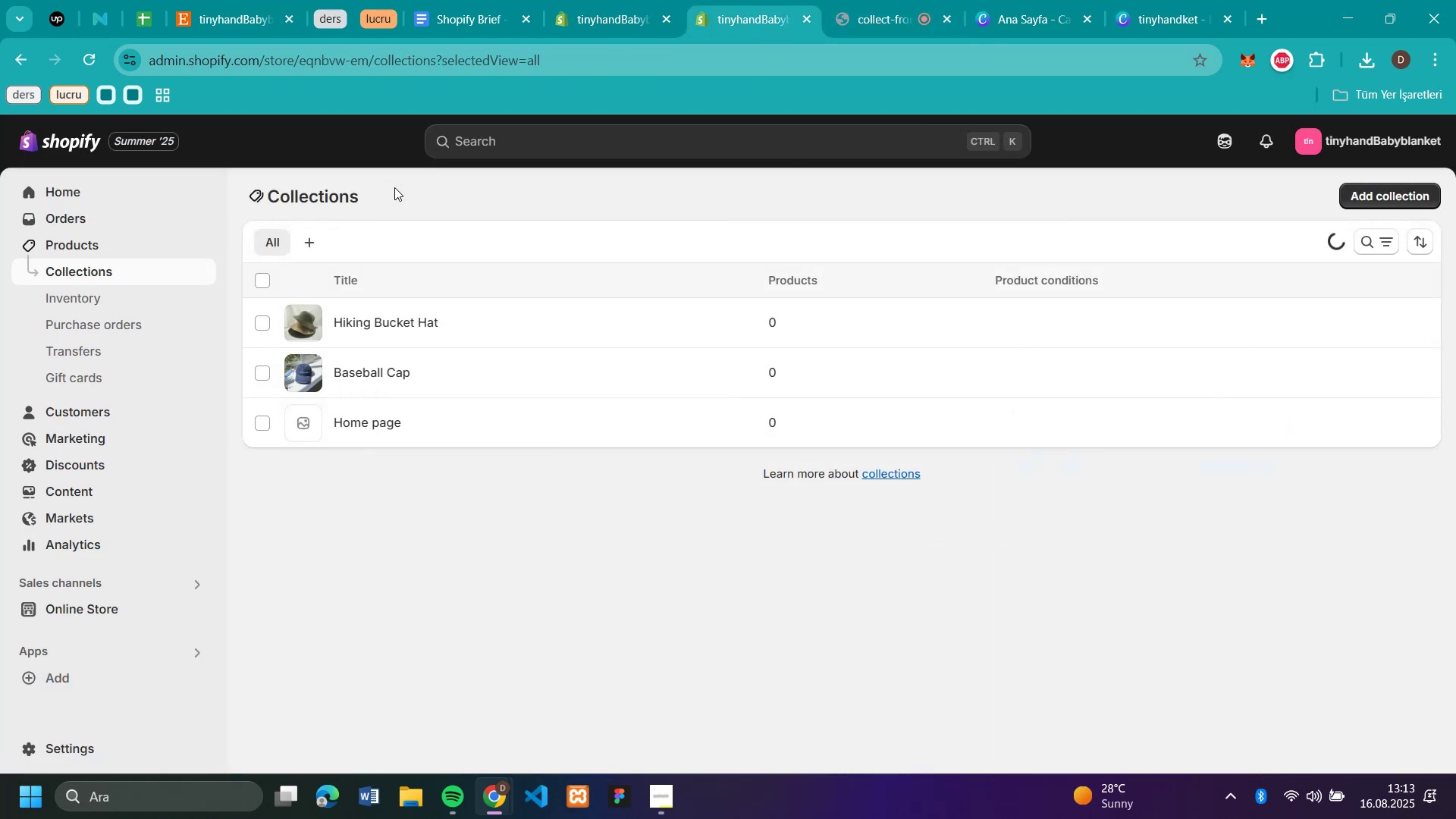 
left_click([394, 187])
 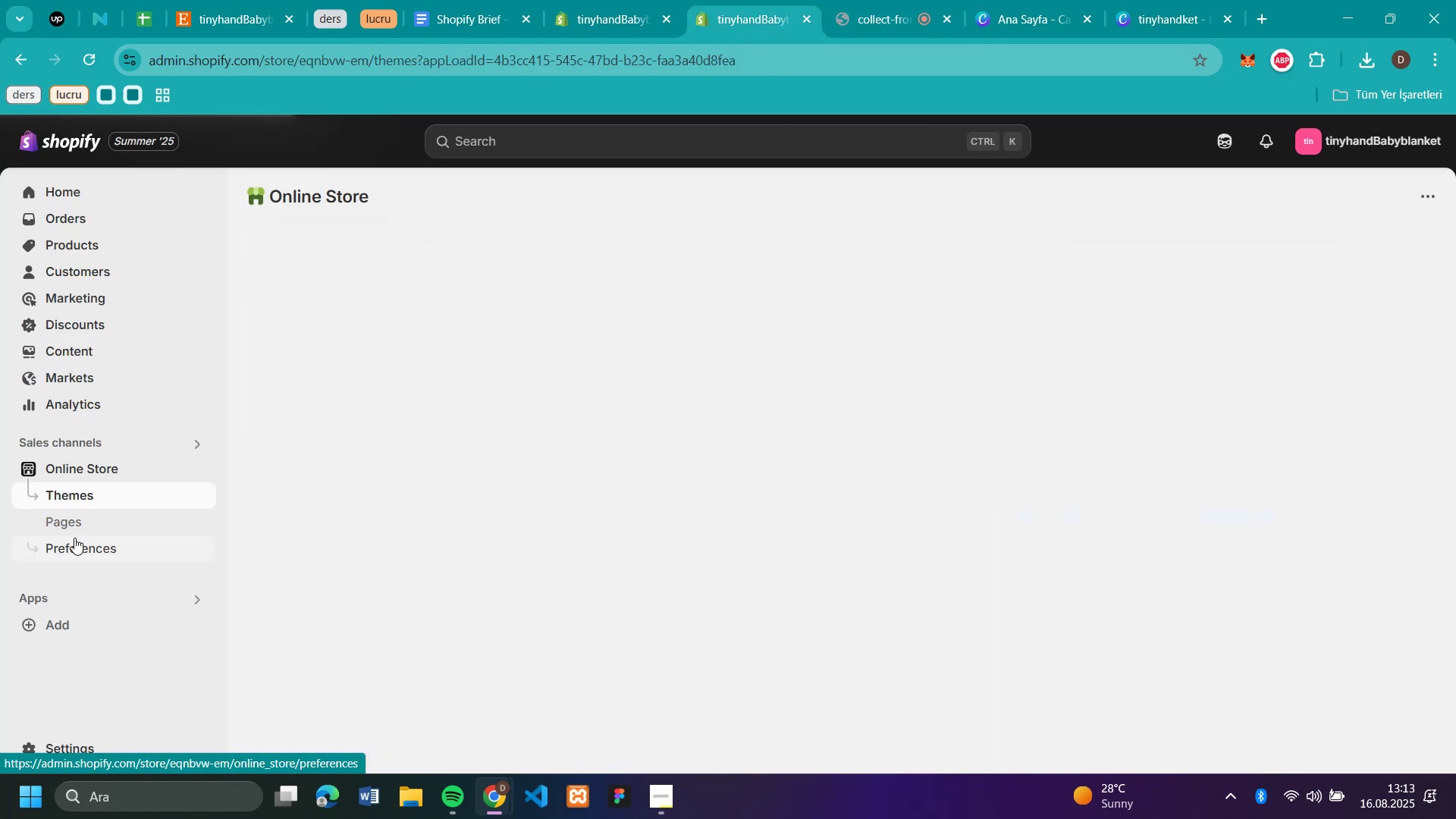 
left_click([91, 604])
 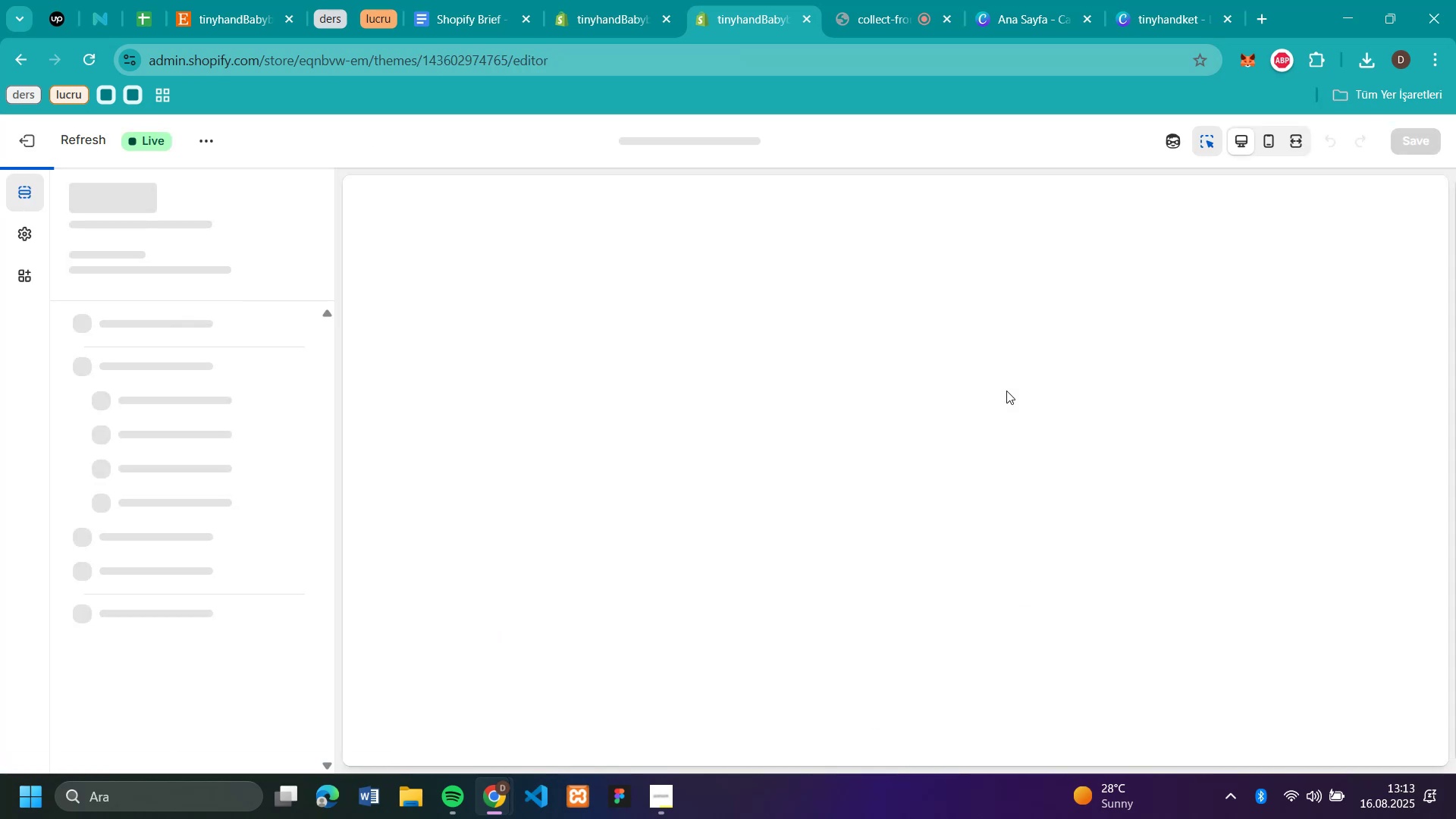 
left_click([1214, 657])
 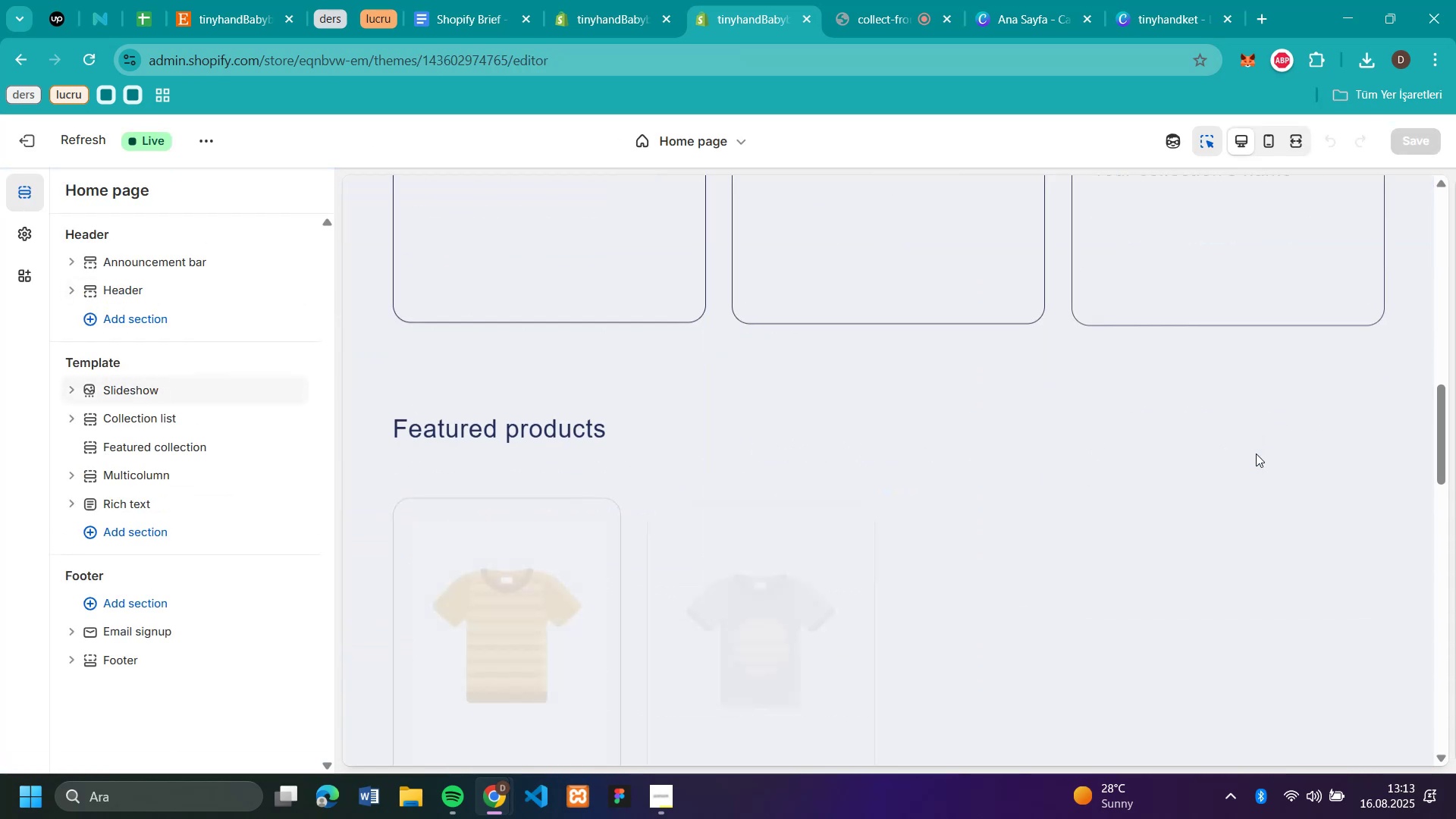 
scroll: coordinate [1256, 453], scroll_direction: down, amount: 9.0
 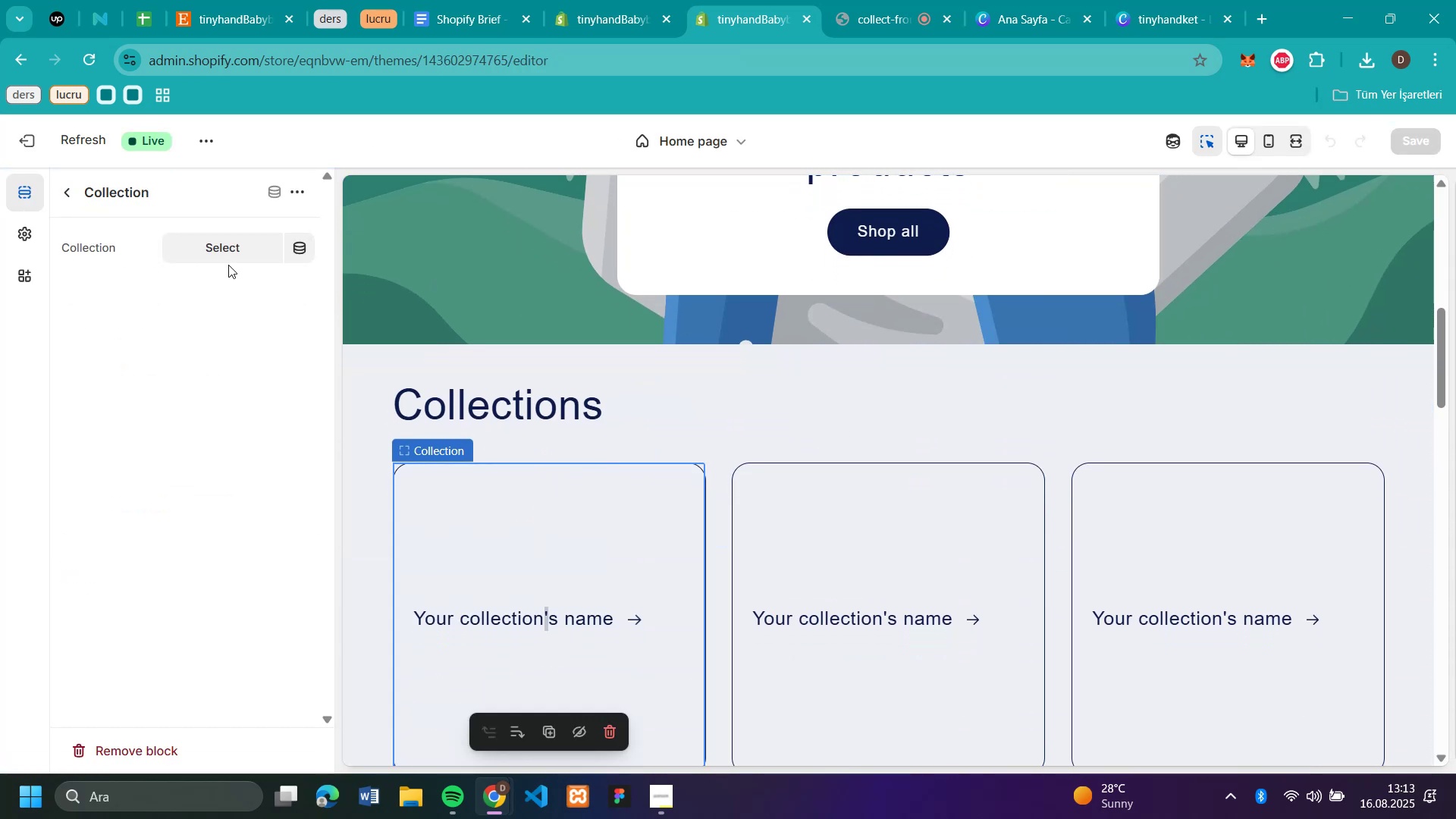 
scroll: coordinate [637, 436], scroll_direction: up, amount: 2.0
 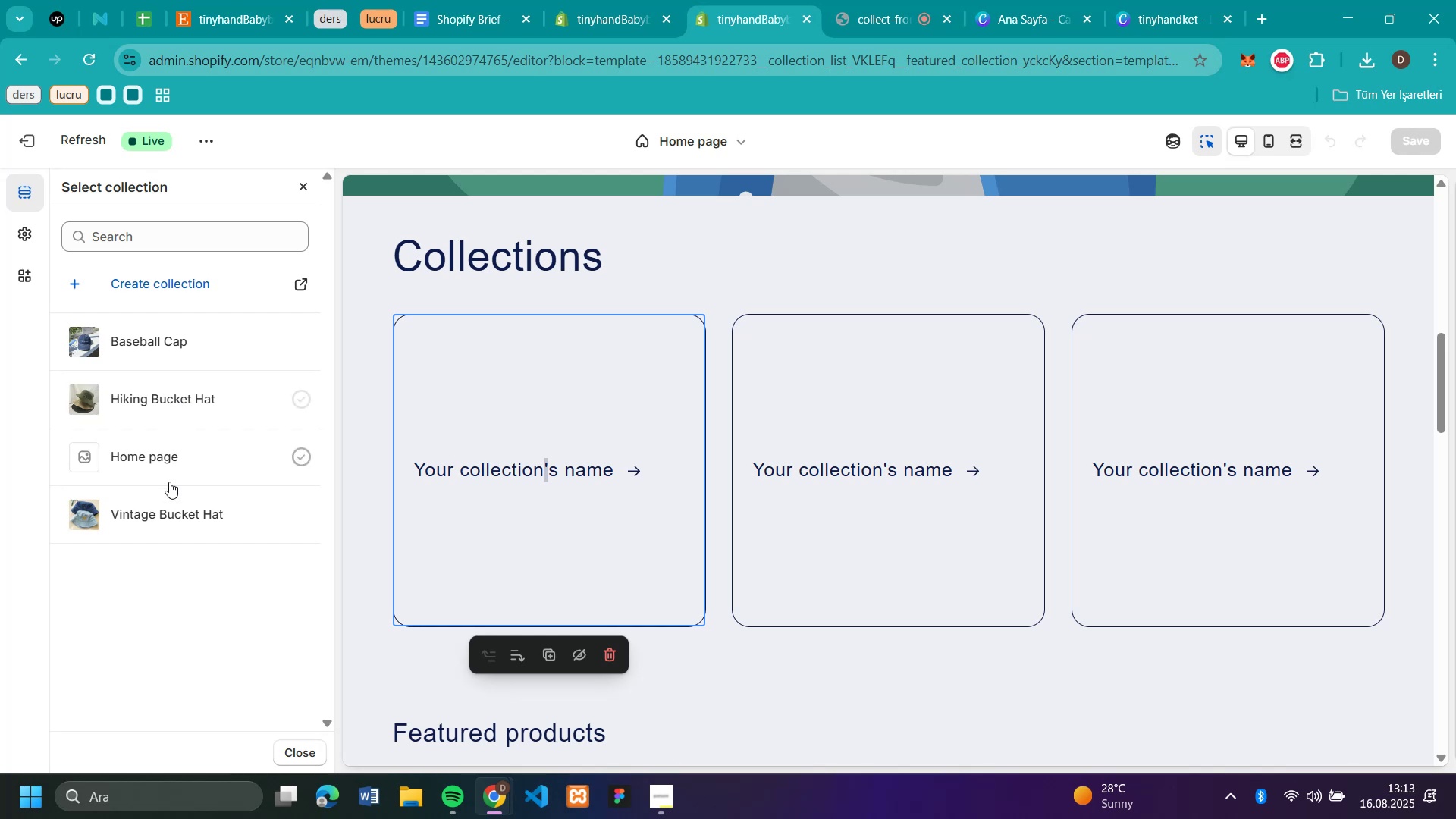 
left_click([213, 259])
 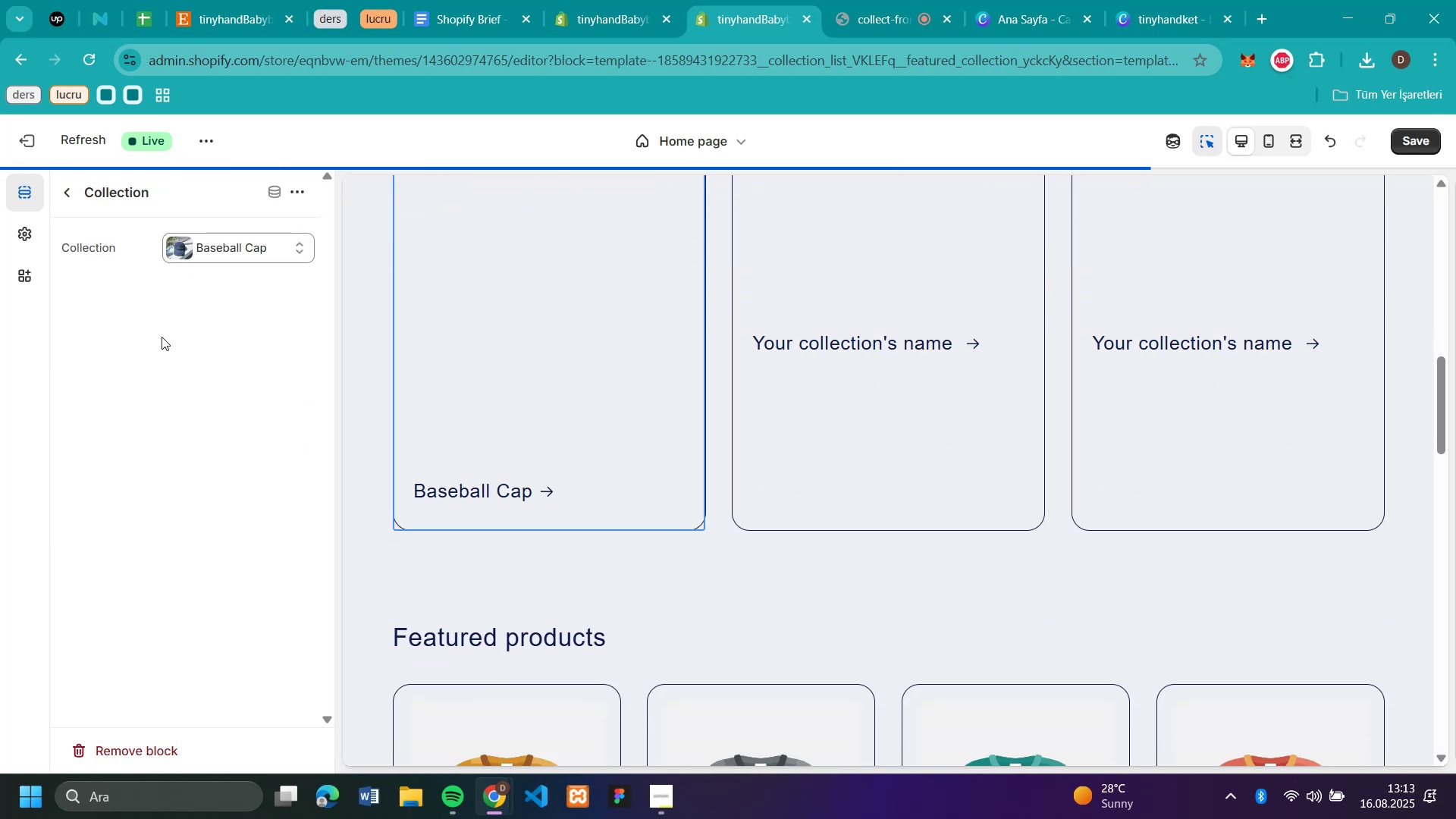 
left_click([162, 337])
 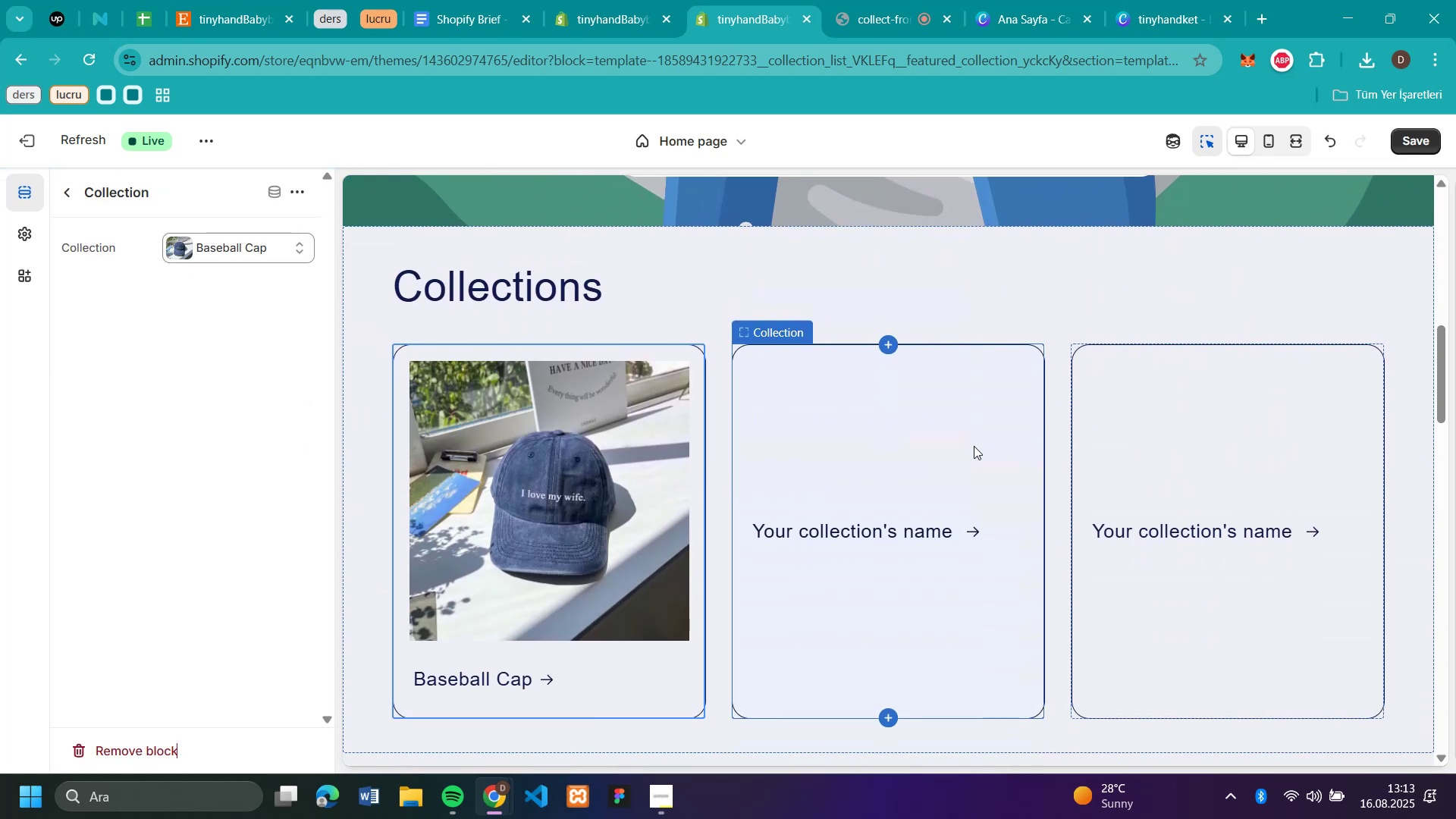 
scroll: coordinate [974, 453], scroll_direction: up, amount: 2.0
 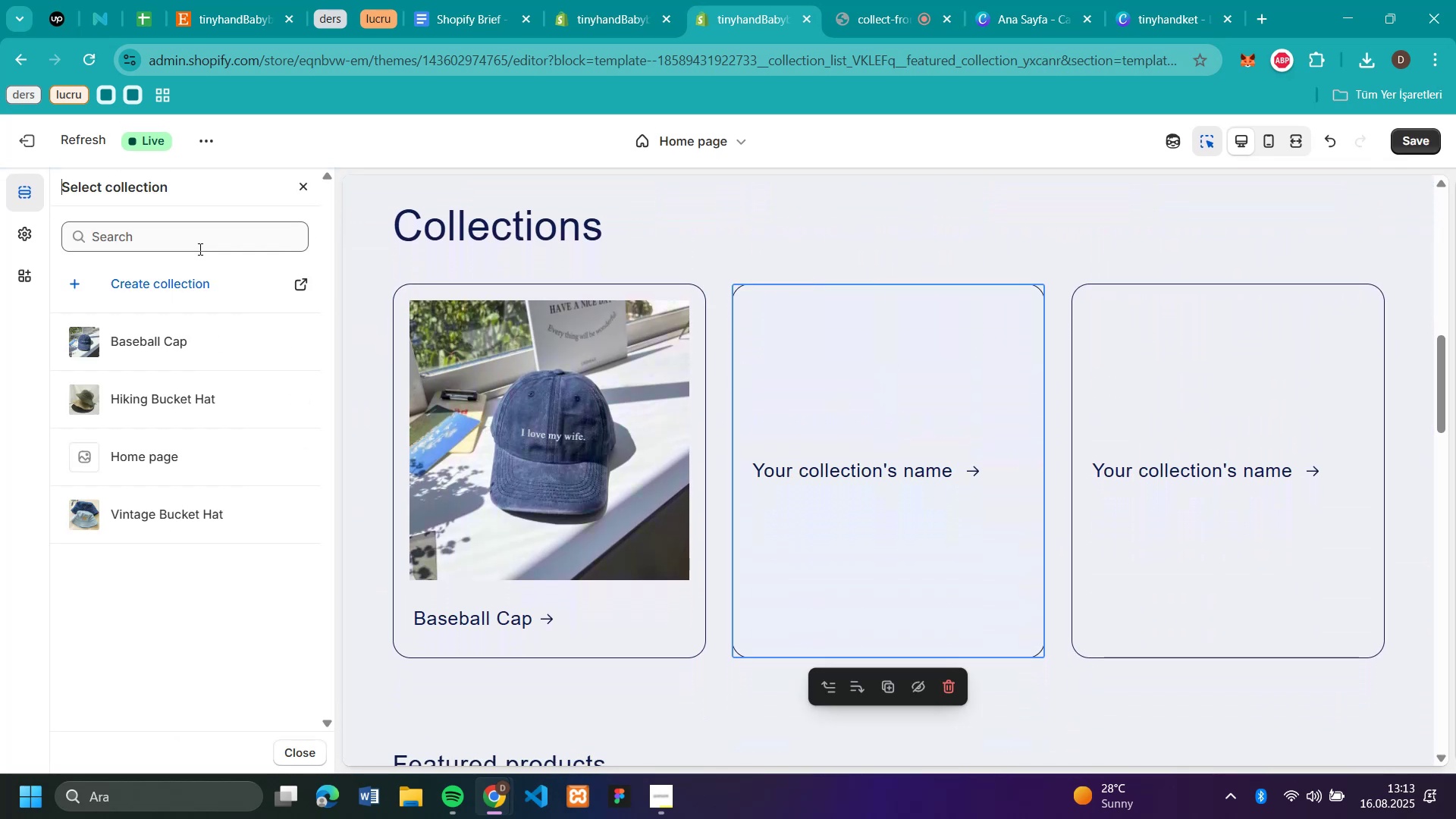 
left_click([974, 431])
 